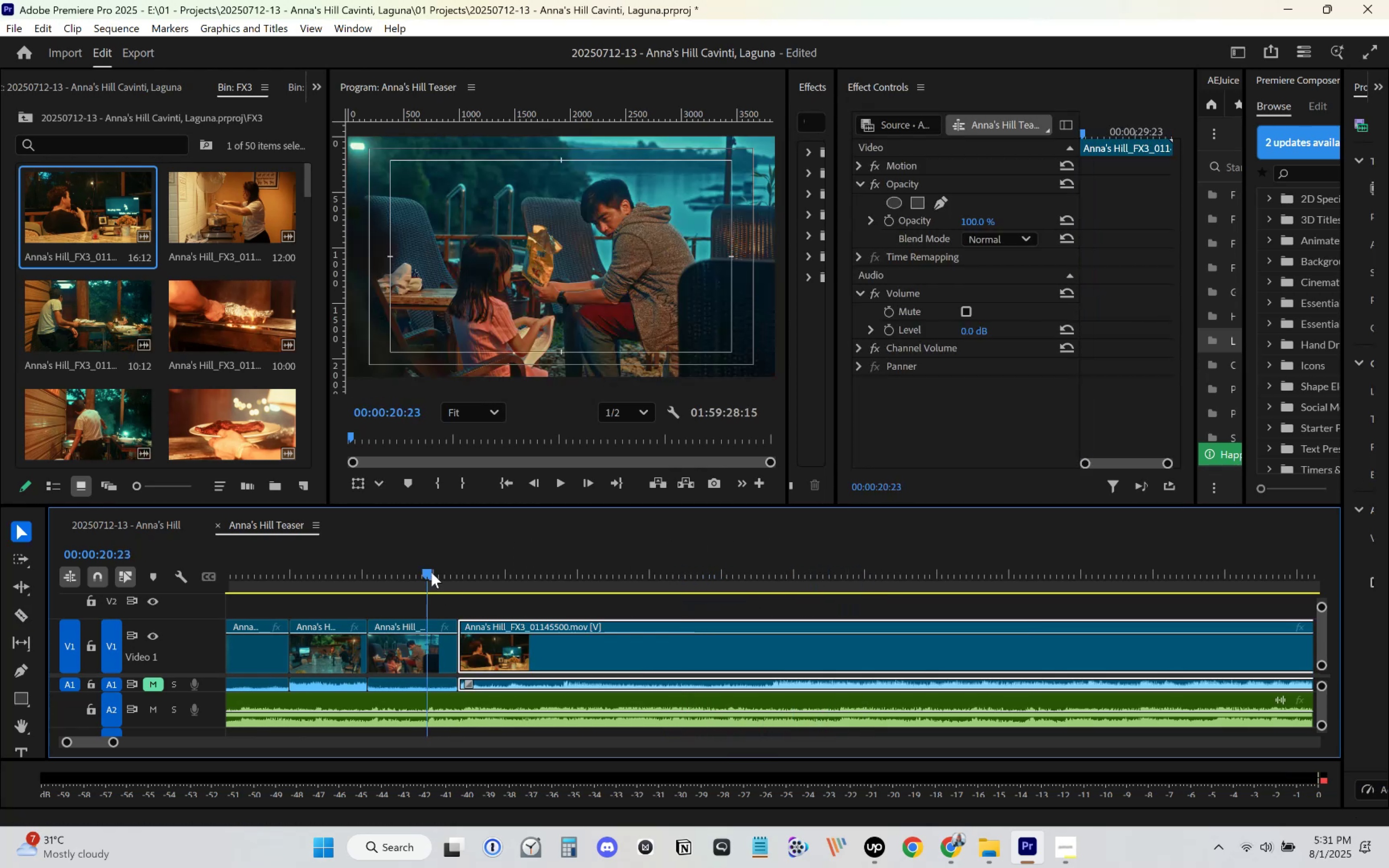 
type( c  c cv)
 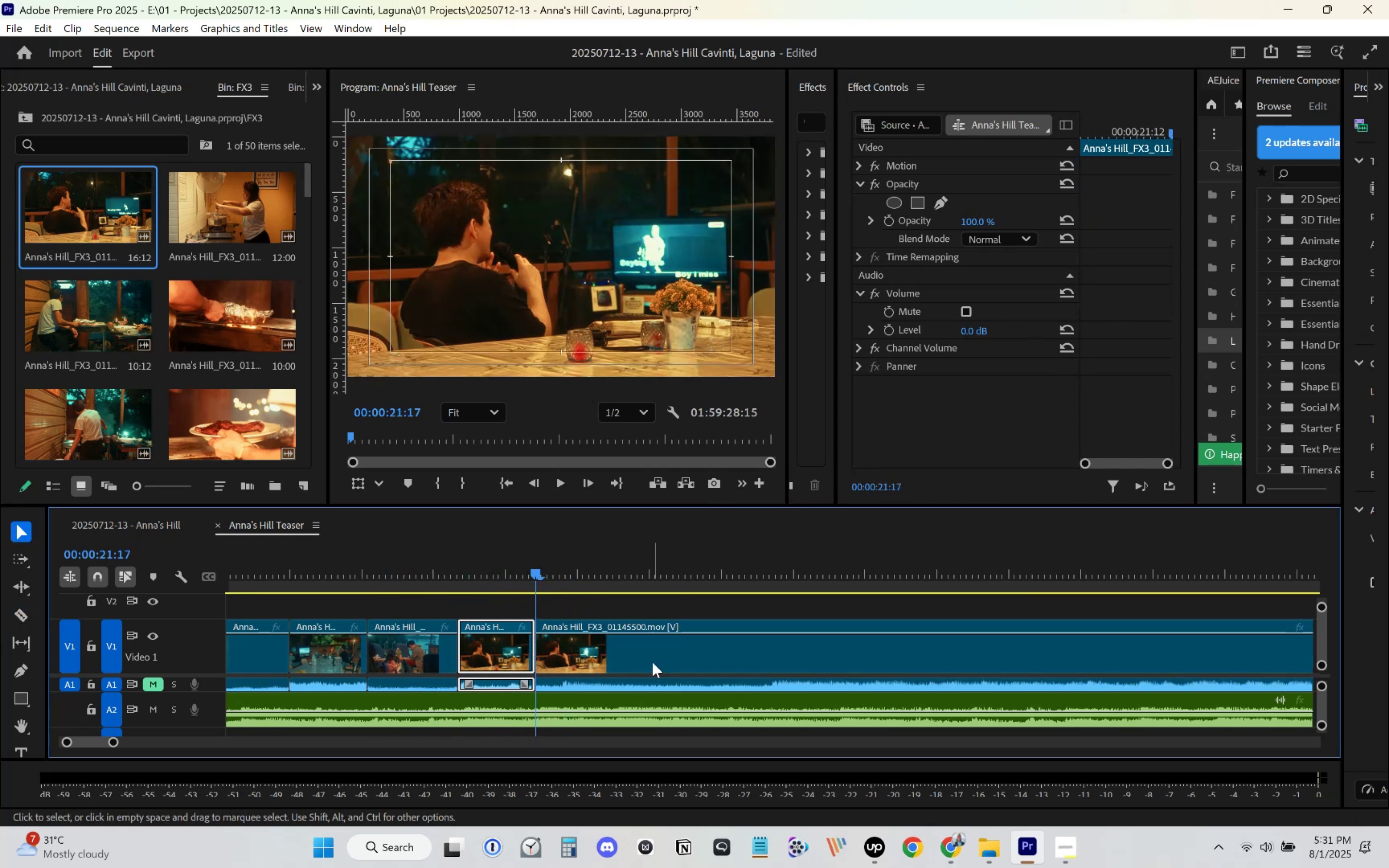 
double_click([655, 662])
 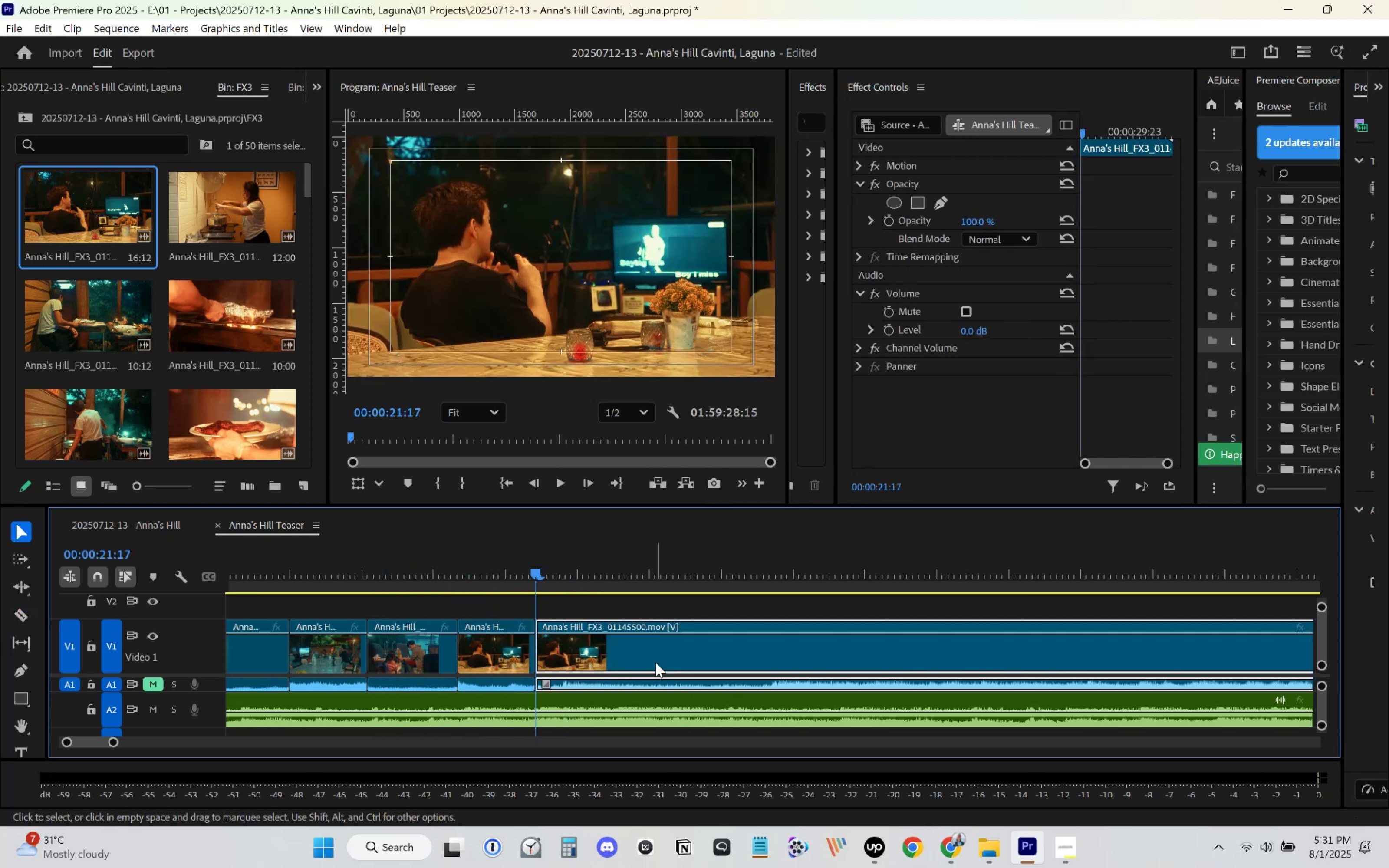 
key(Delete)
 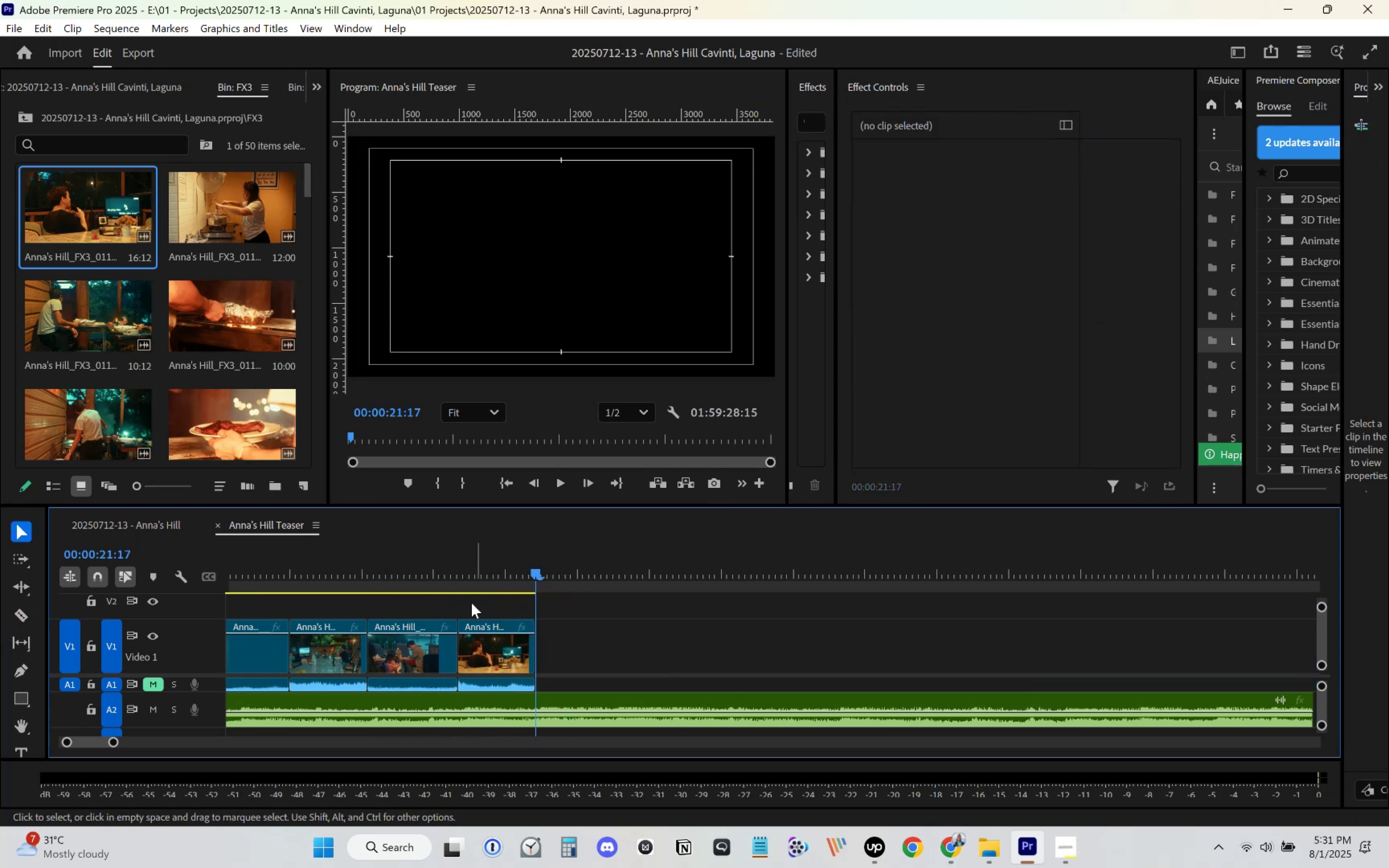 
left_click([393, 551])
 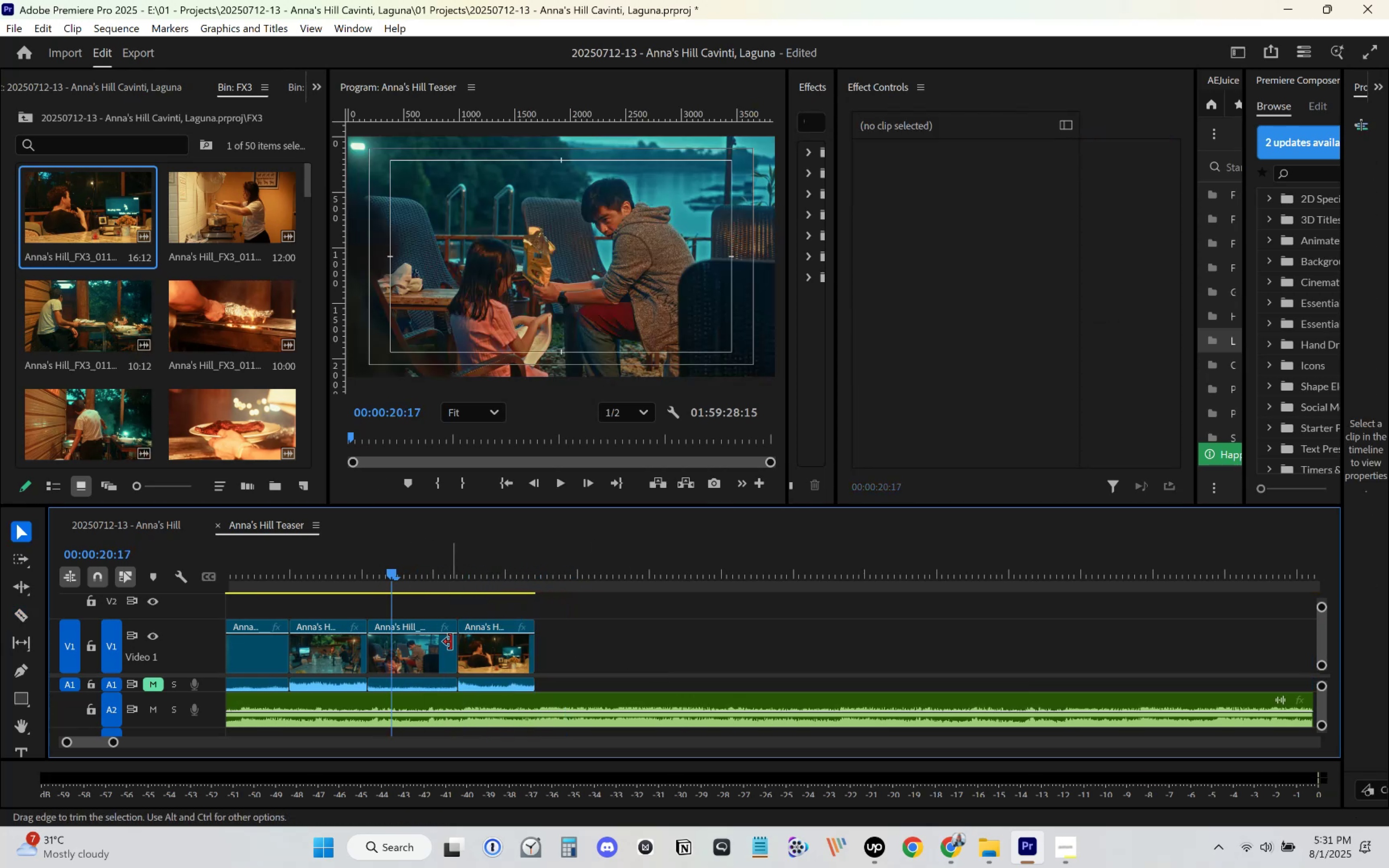 
key(Space)
 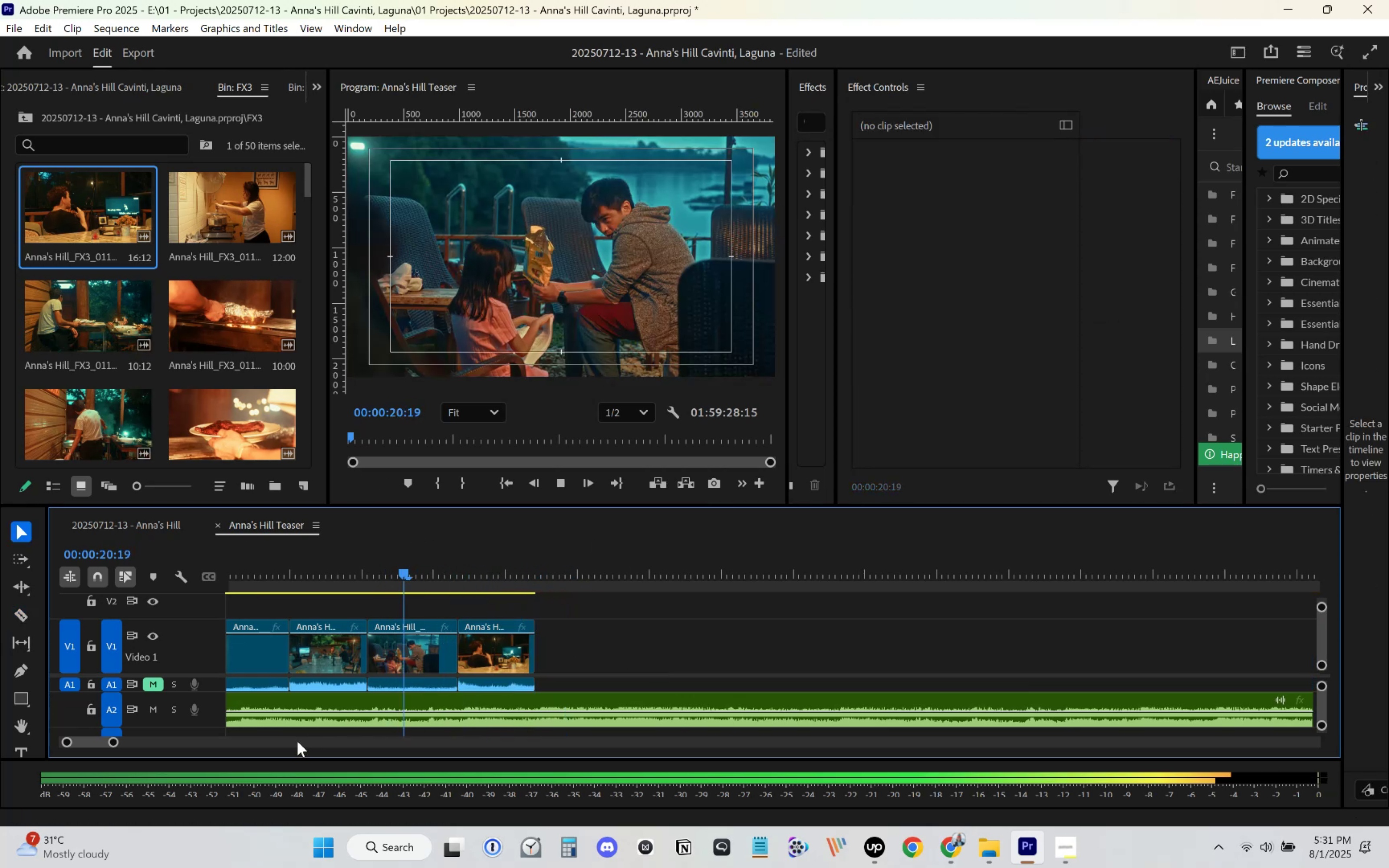 
key(Space)
 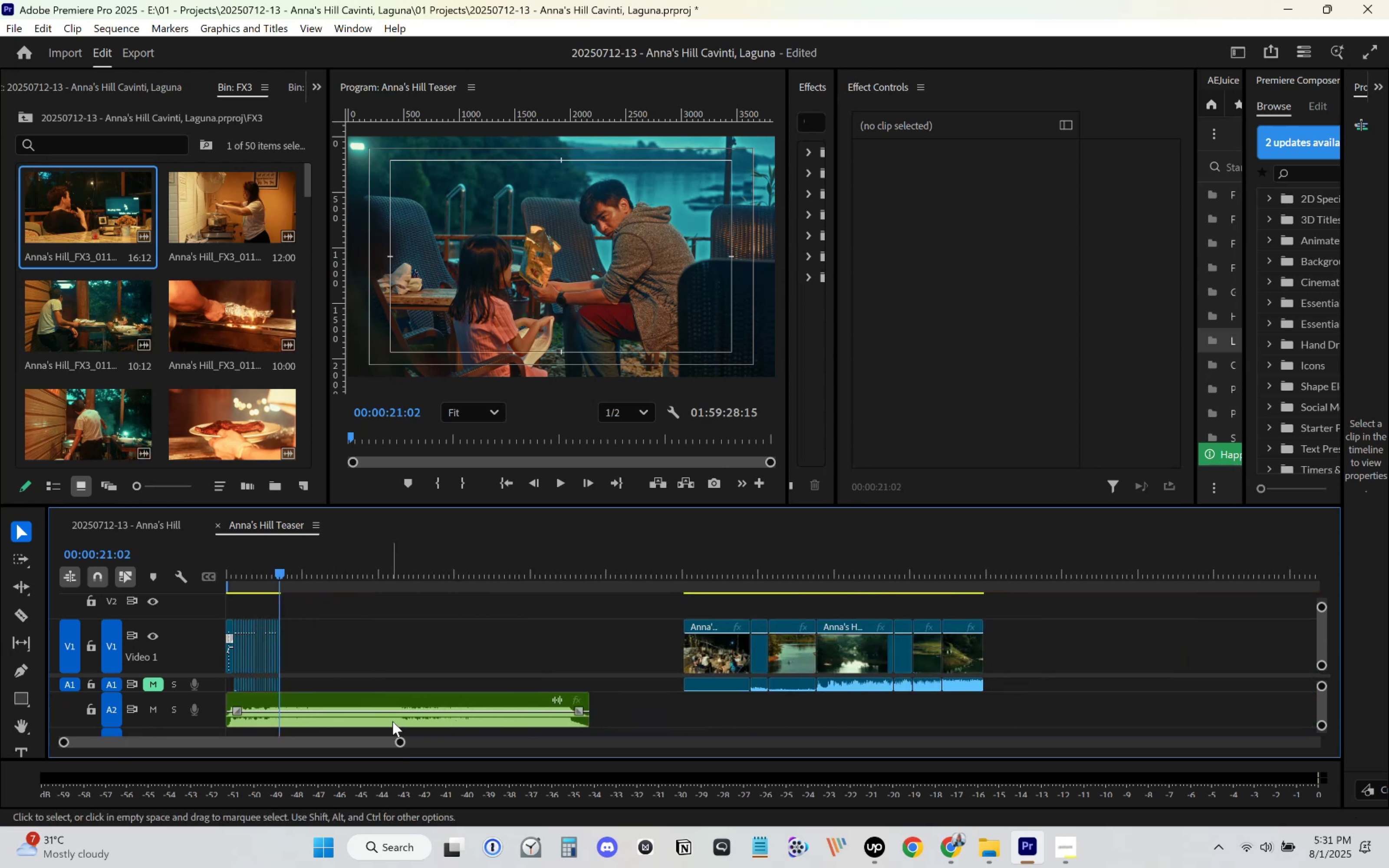 
wait(8.31)
 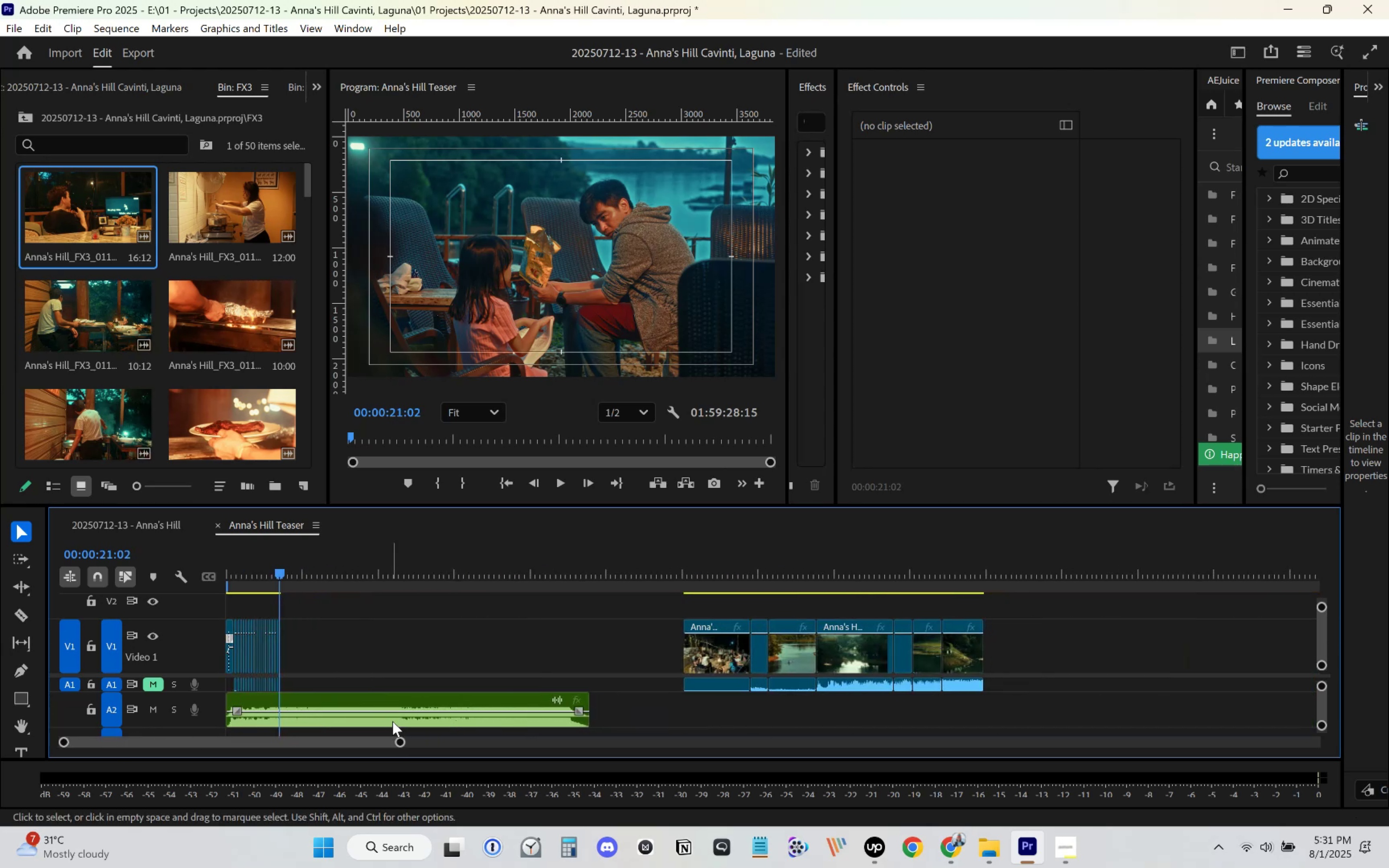 
key(Space)
 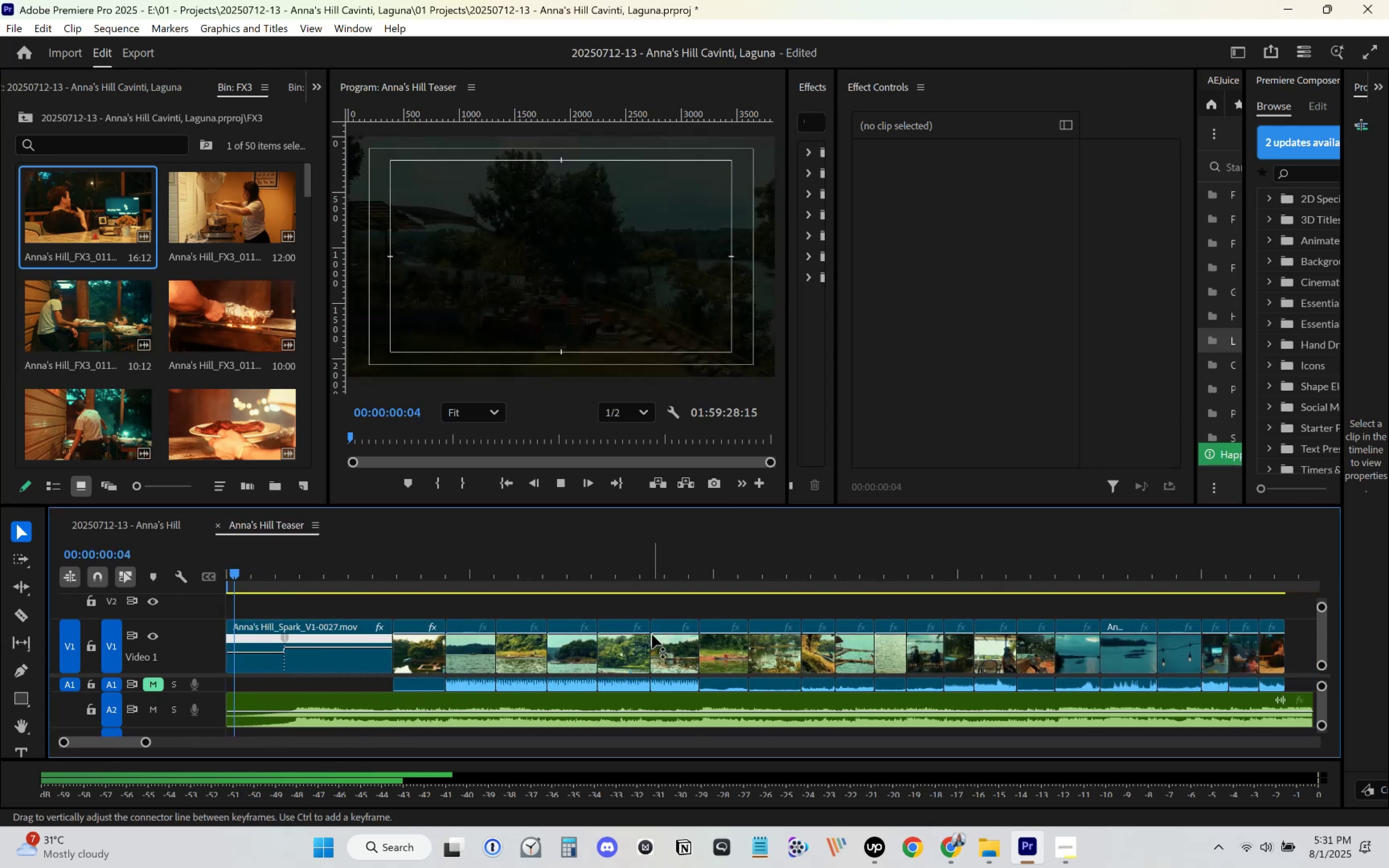 
mouse_move([639, 638])
 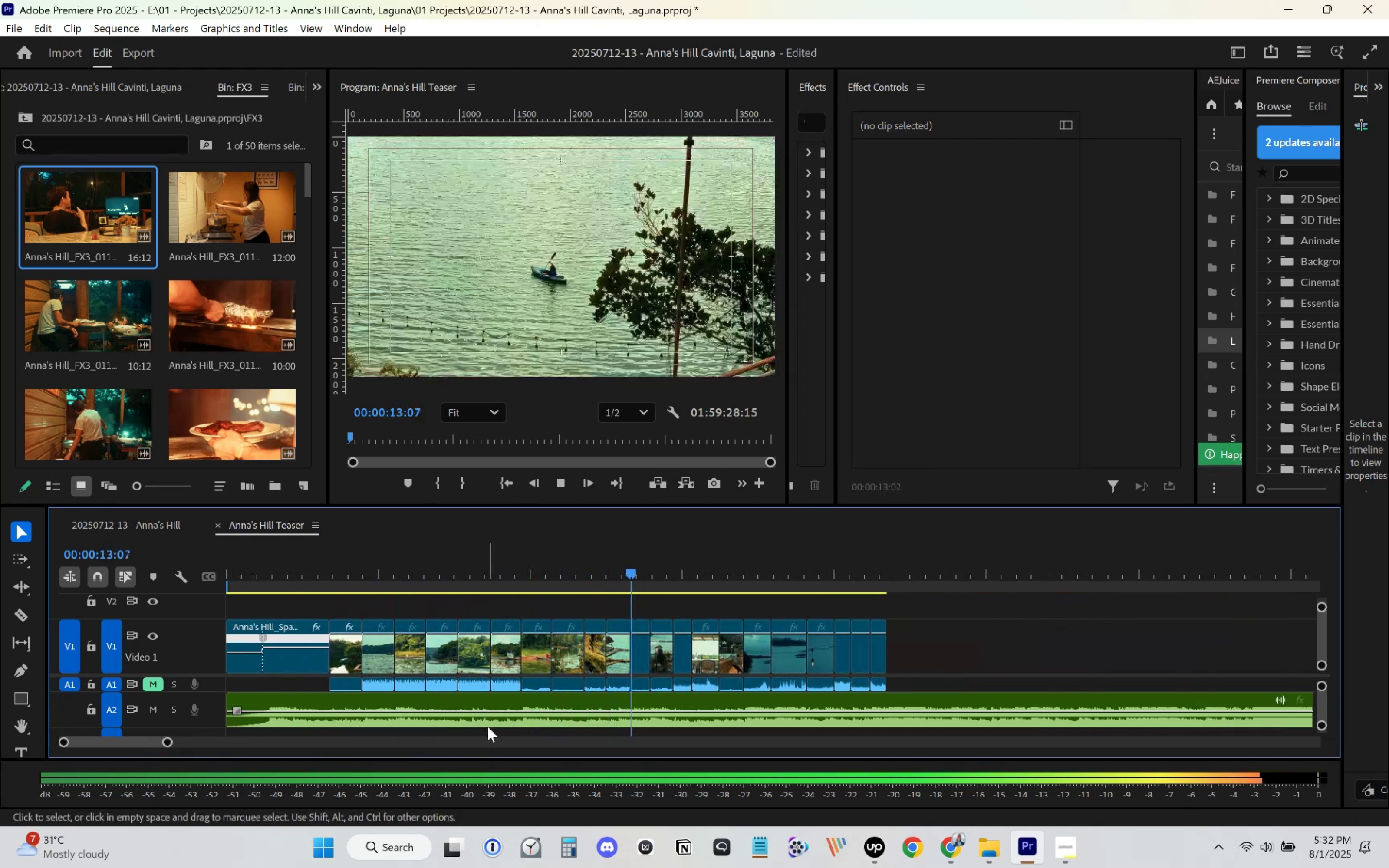 
wait(11.15)
 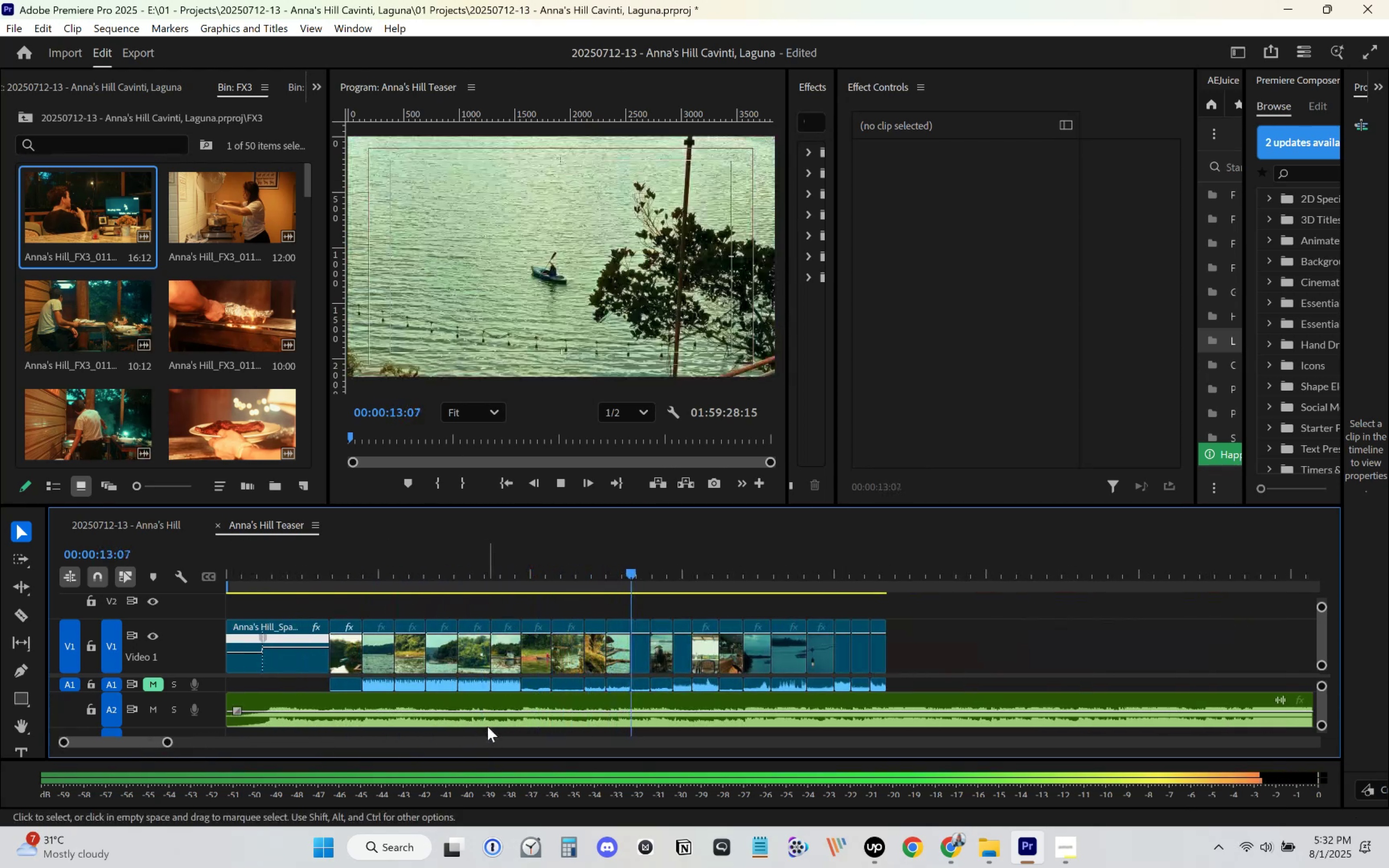 
left_click([556, 481])
 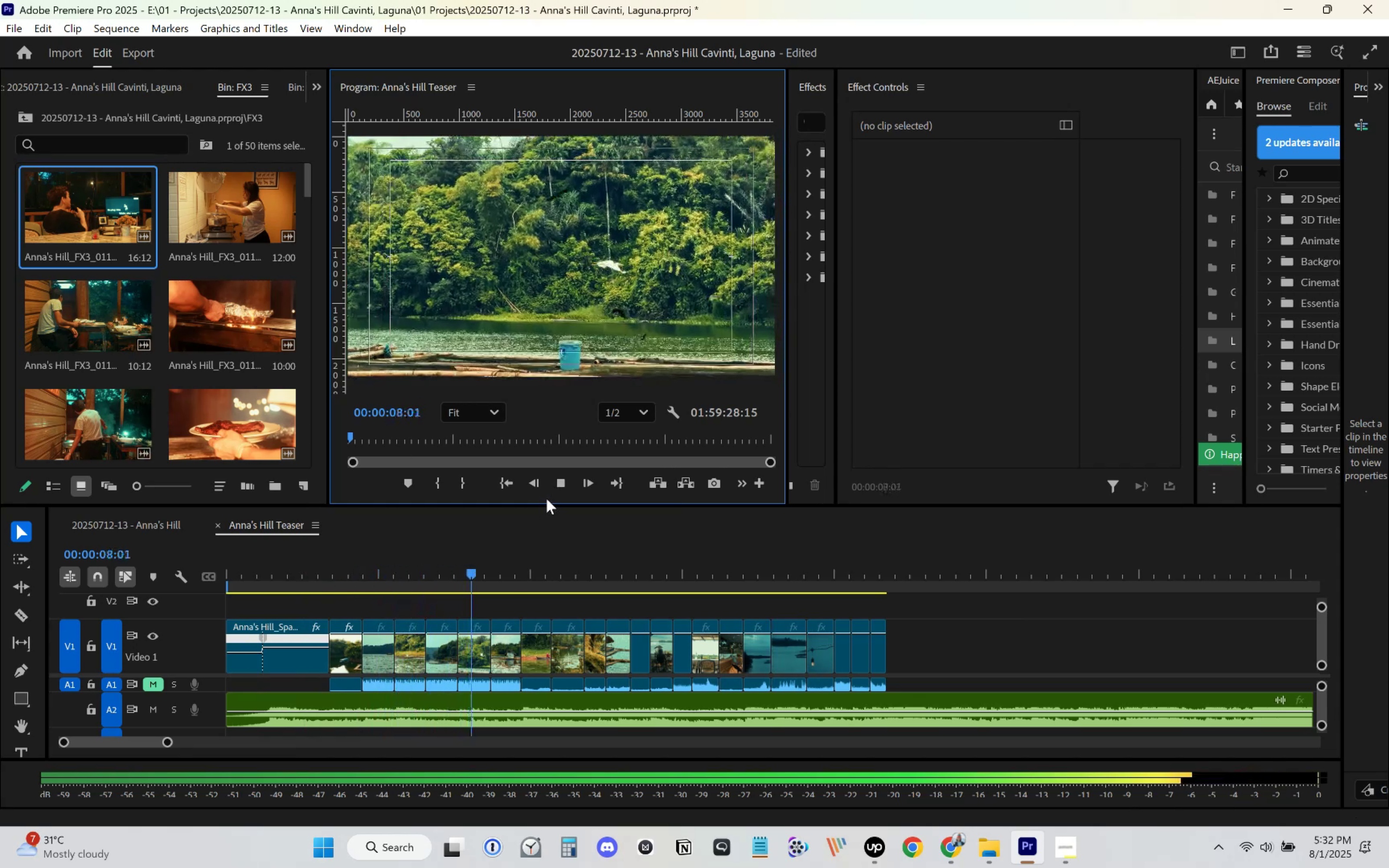 
wait(13.28)
 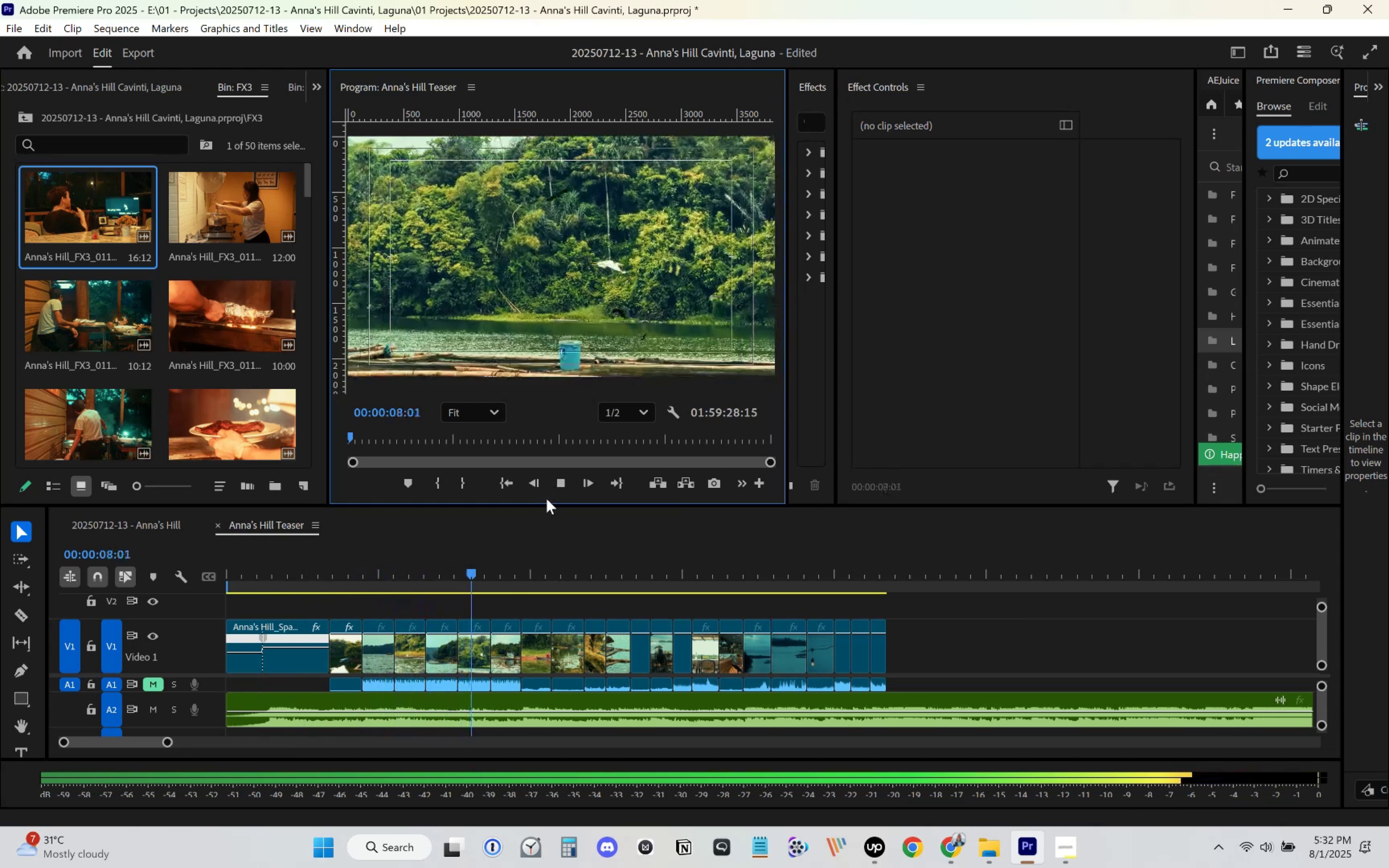 
mouse_move([174, 733])
 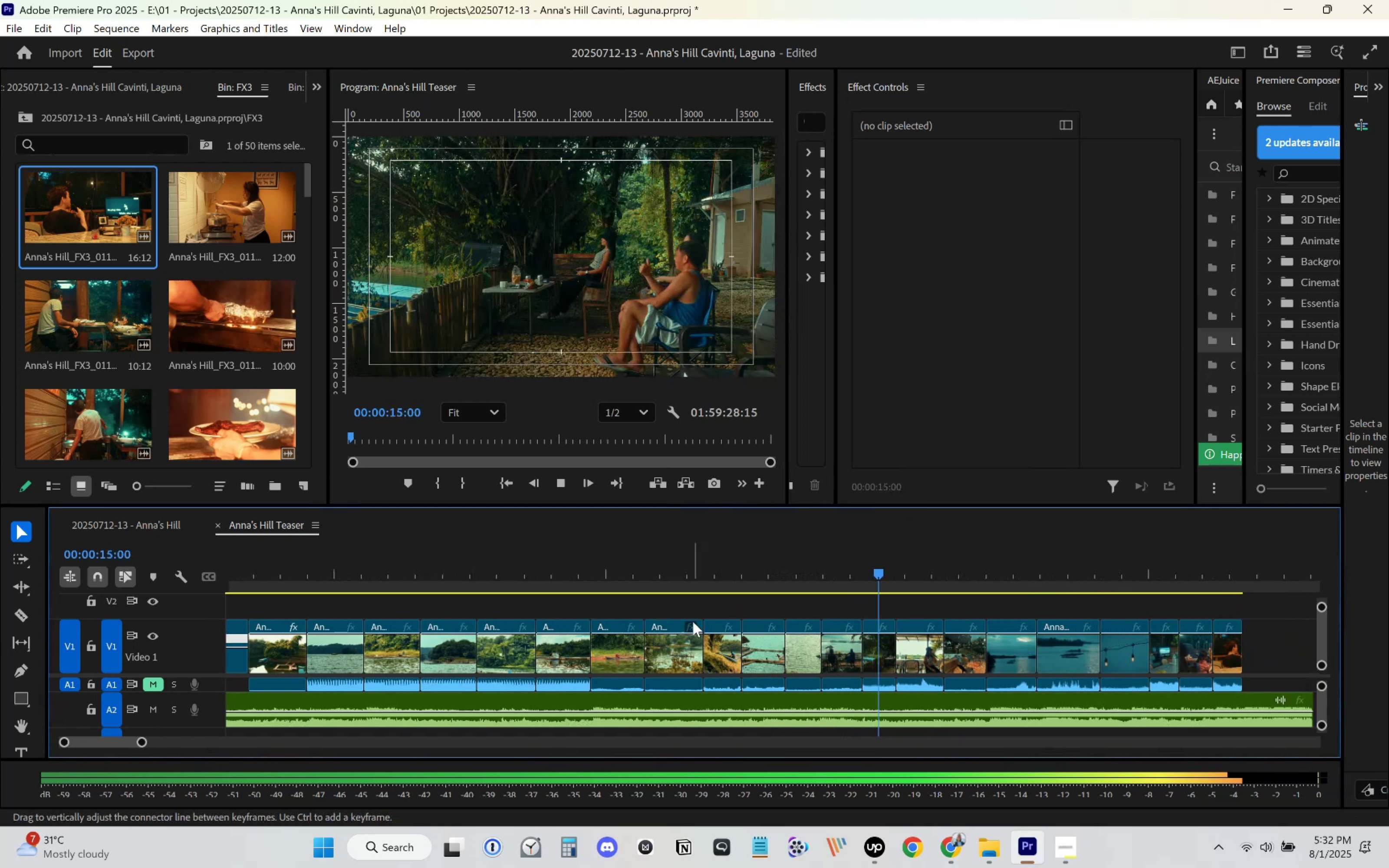 
left_click([696, 574])
 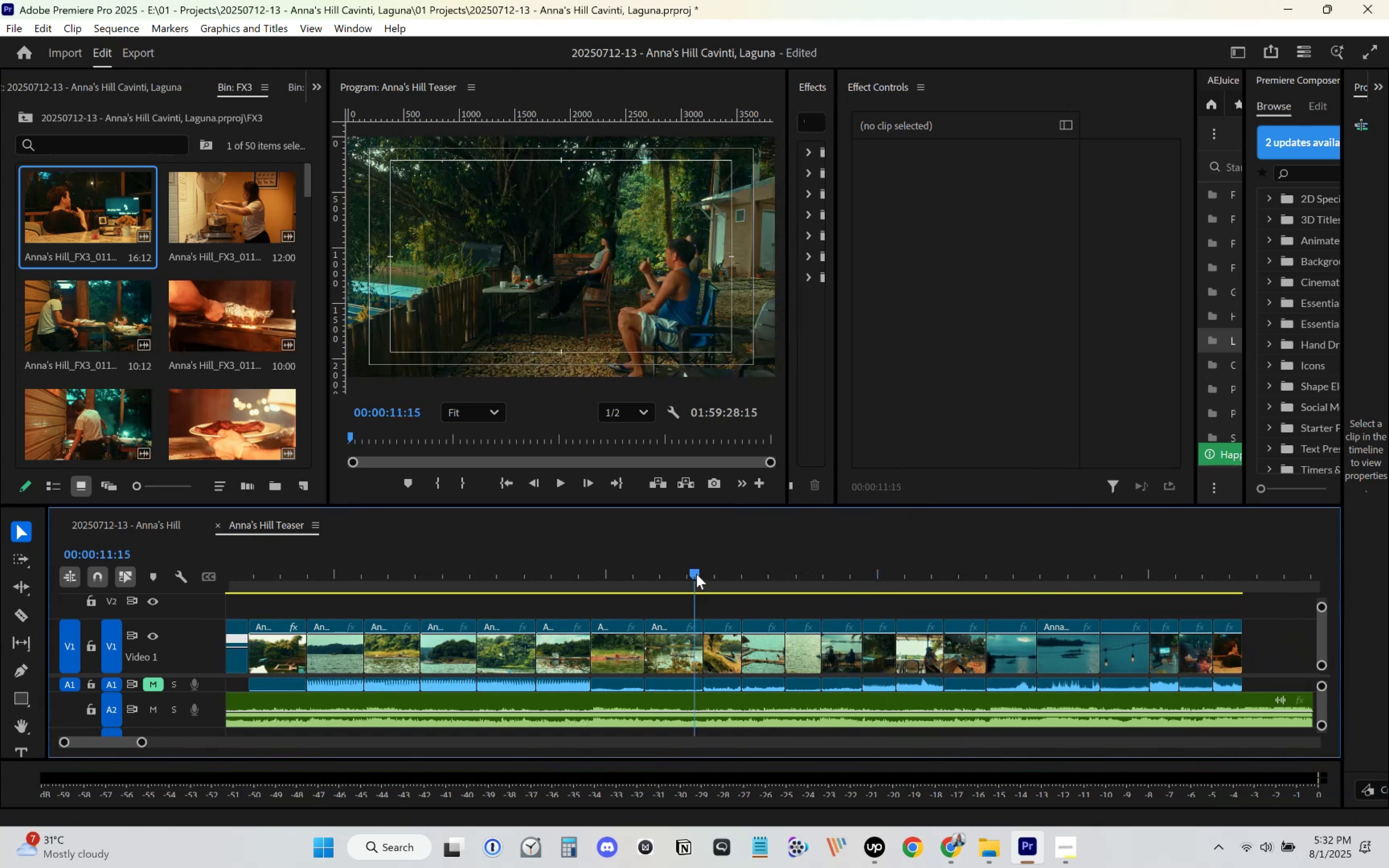 
key(Space)
 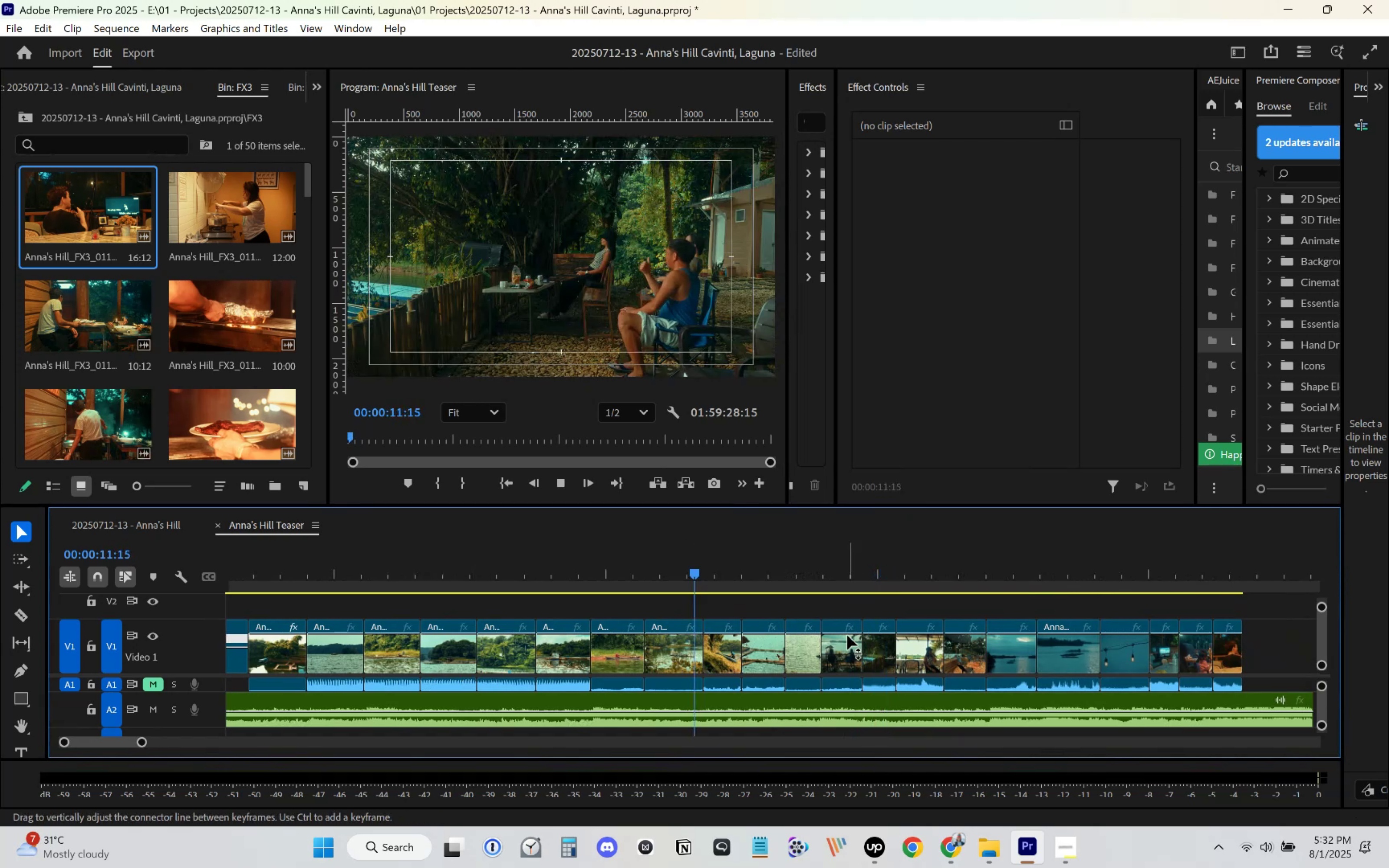 
scroll: coordinate [925, 664], scroll_direction: down, amount: 14.0
 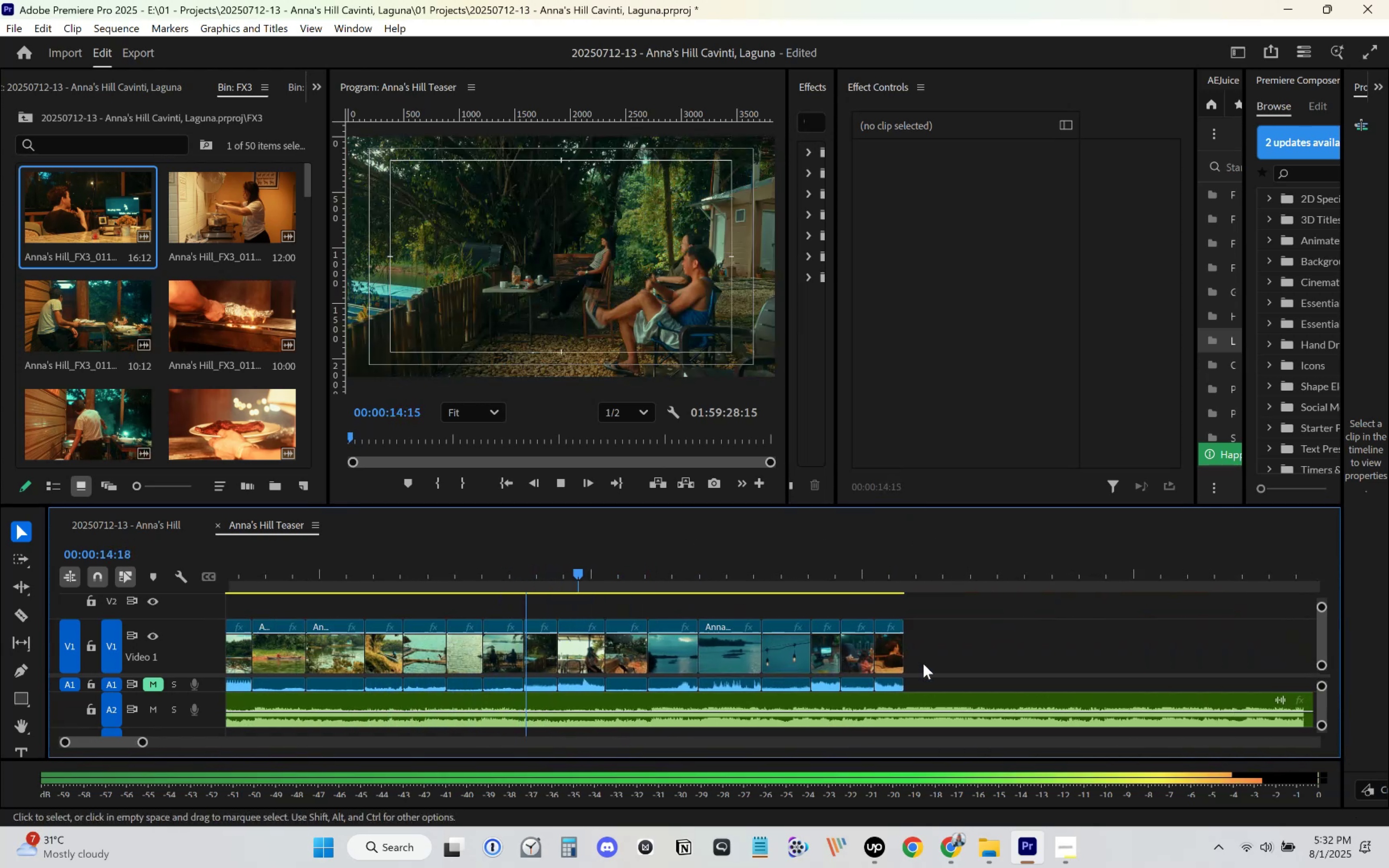 
mouse_move([836, 651])
 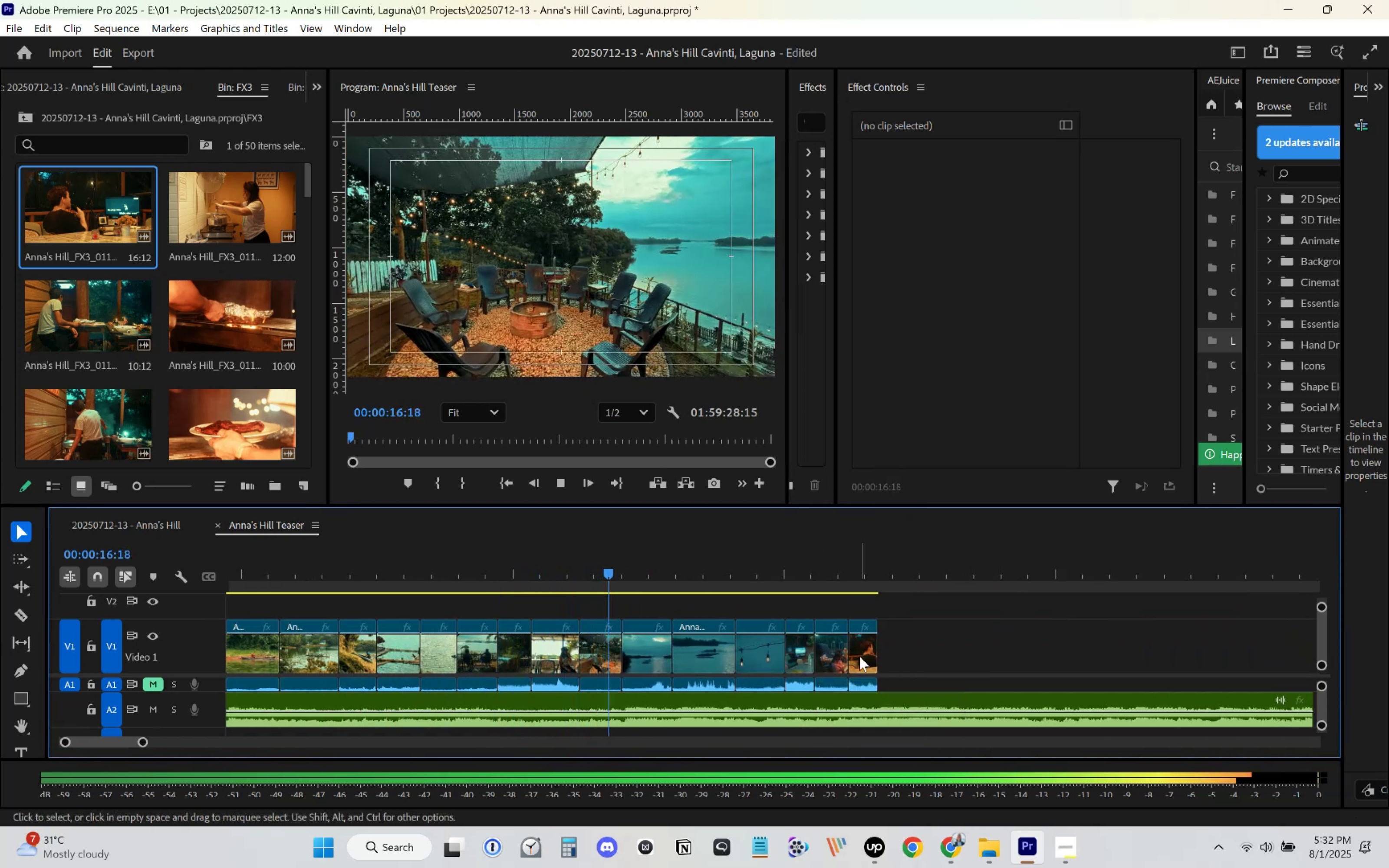 
scroll: coordinate [857, 659], scroll_direction: down, amount: 6.0
 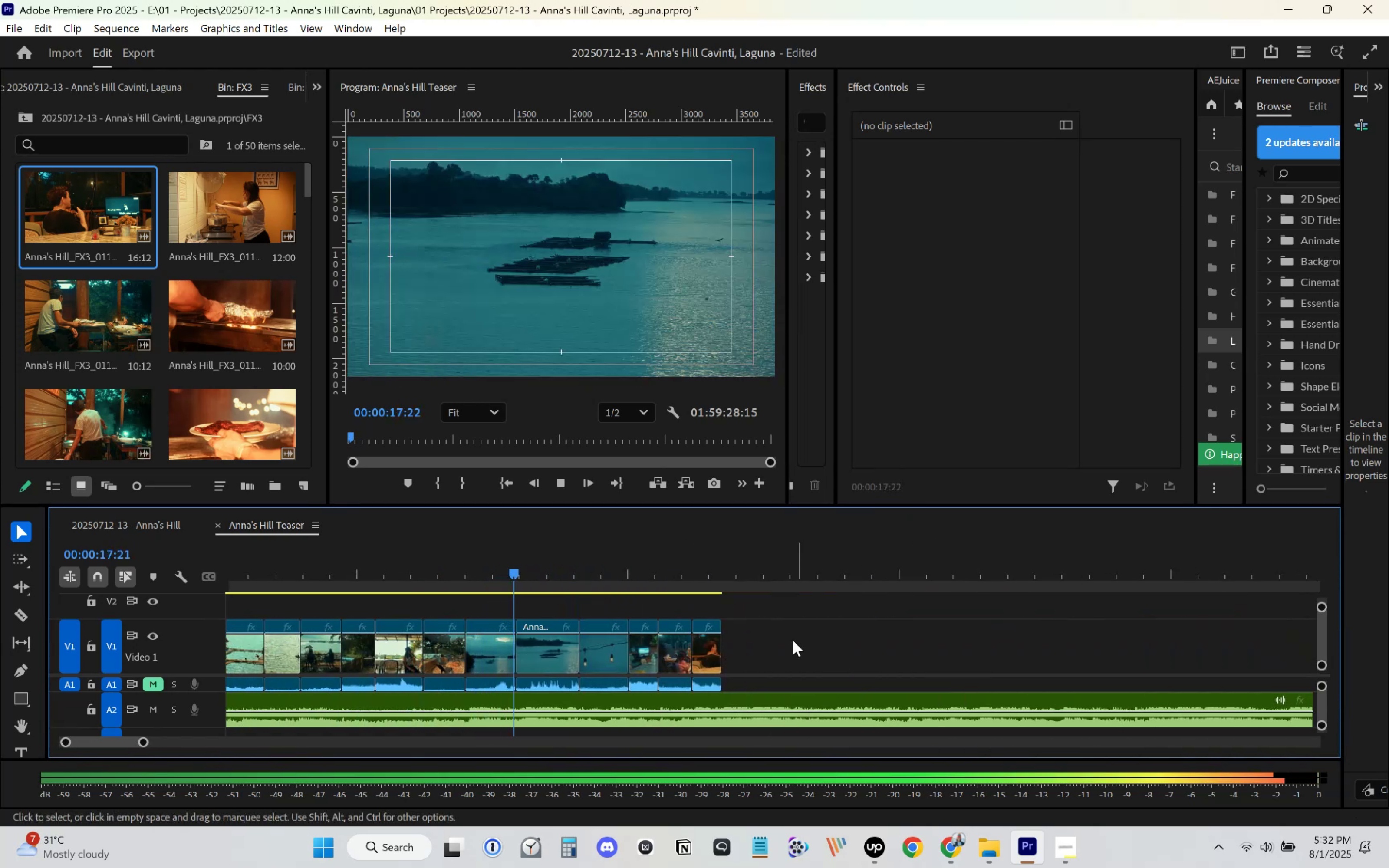 
key(Space)
 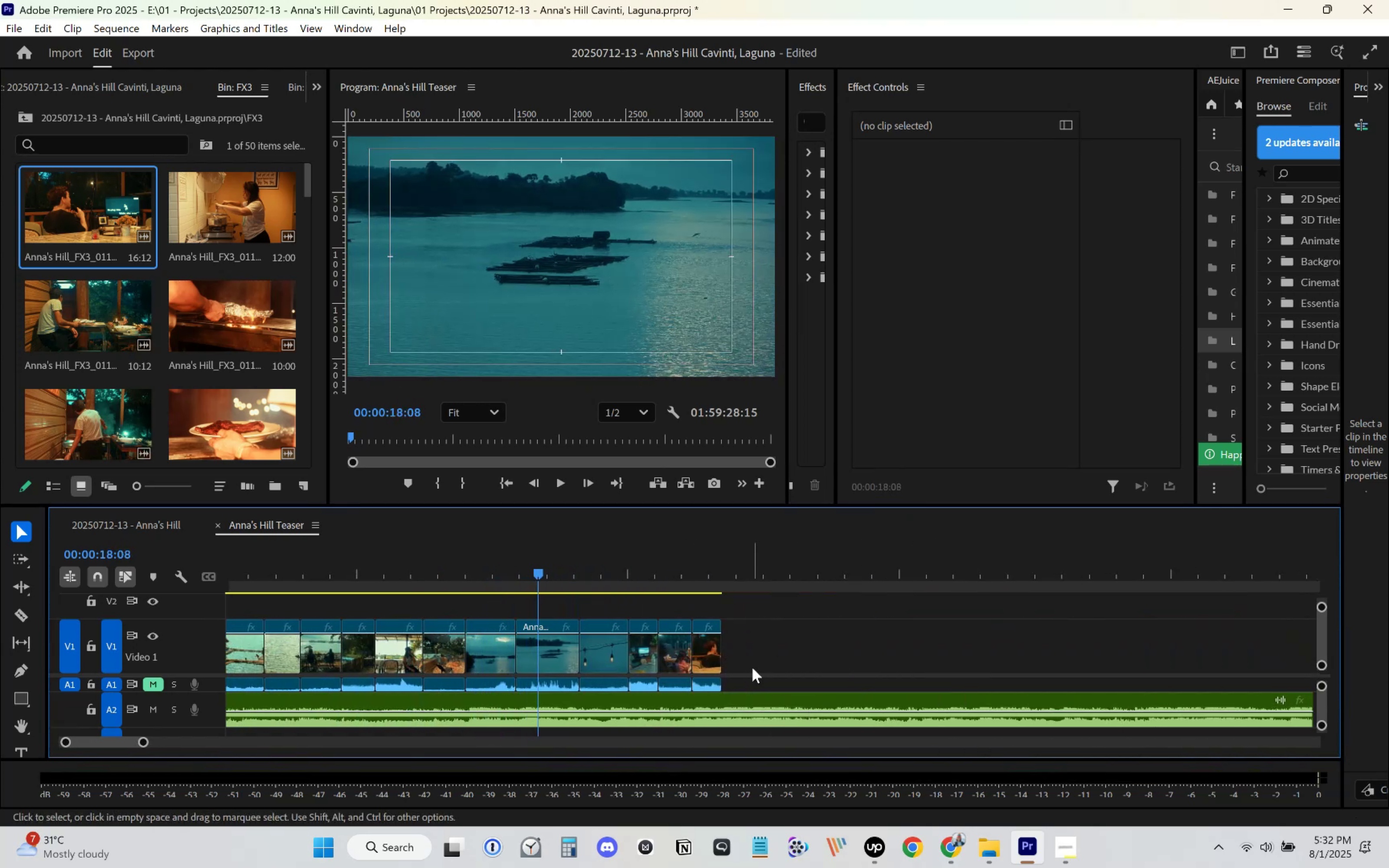 
key(Space)
 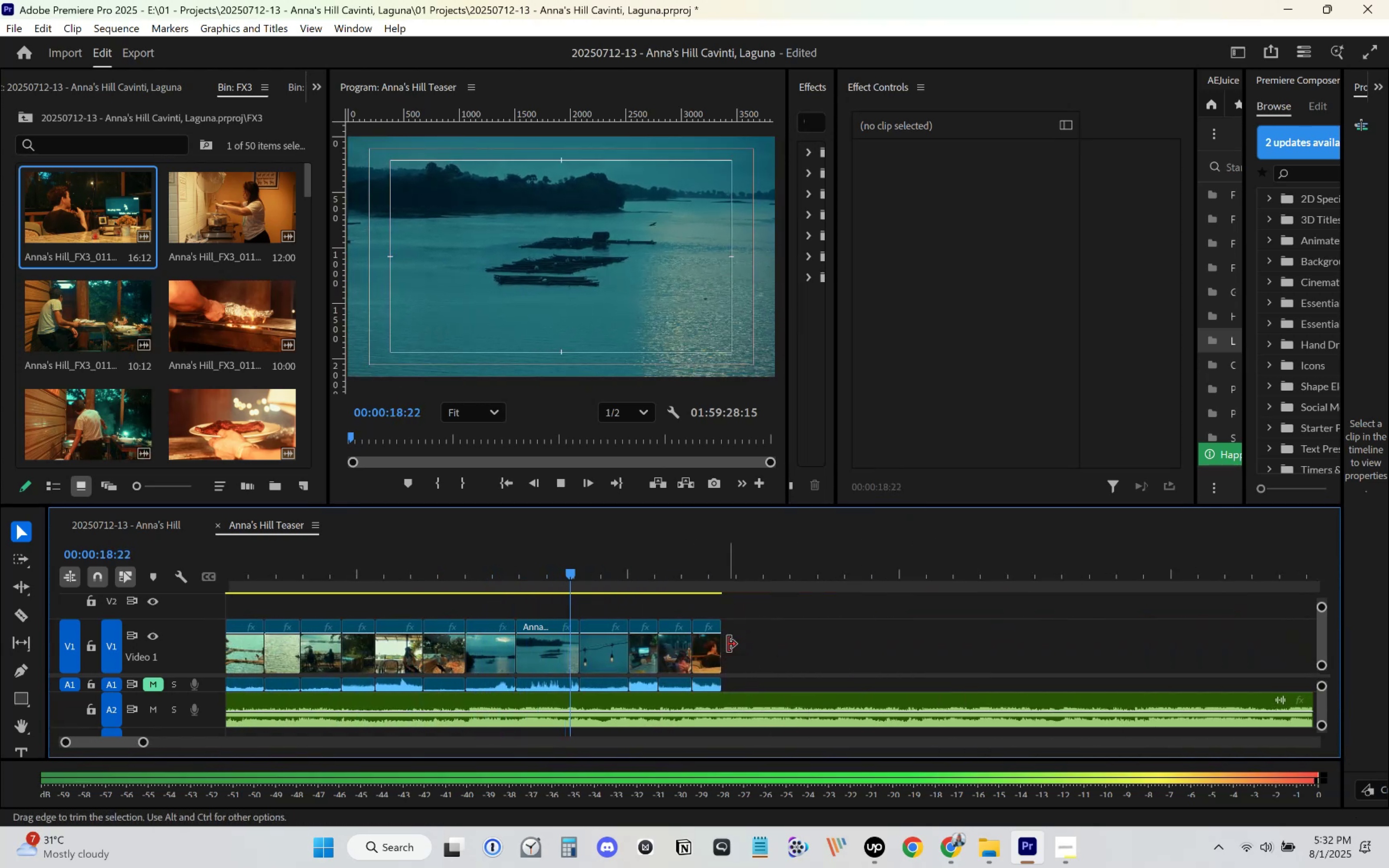 
key(Space)
 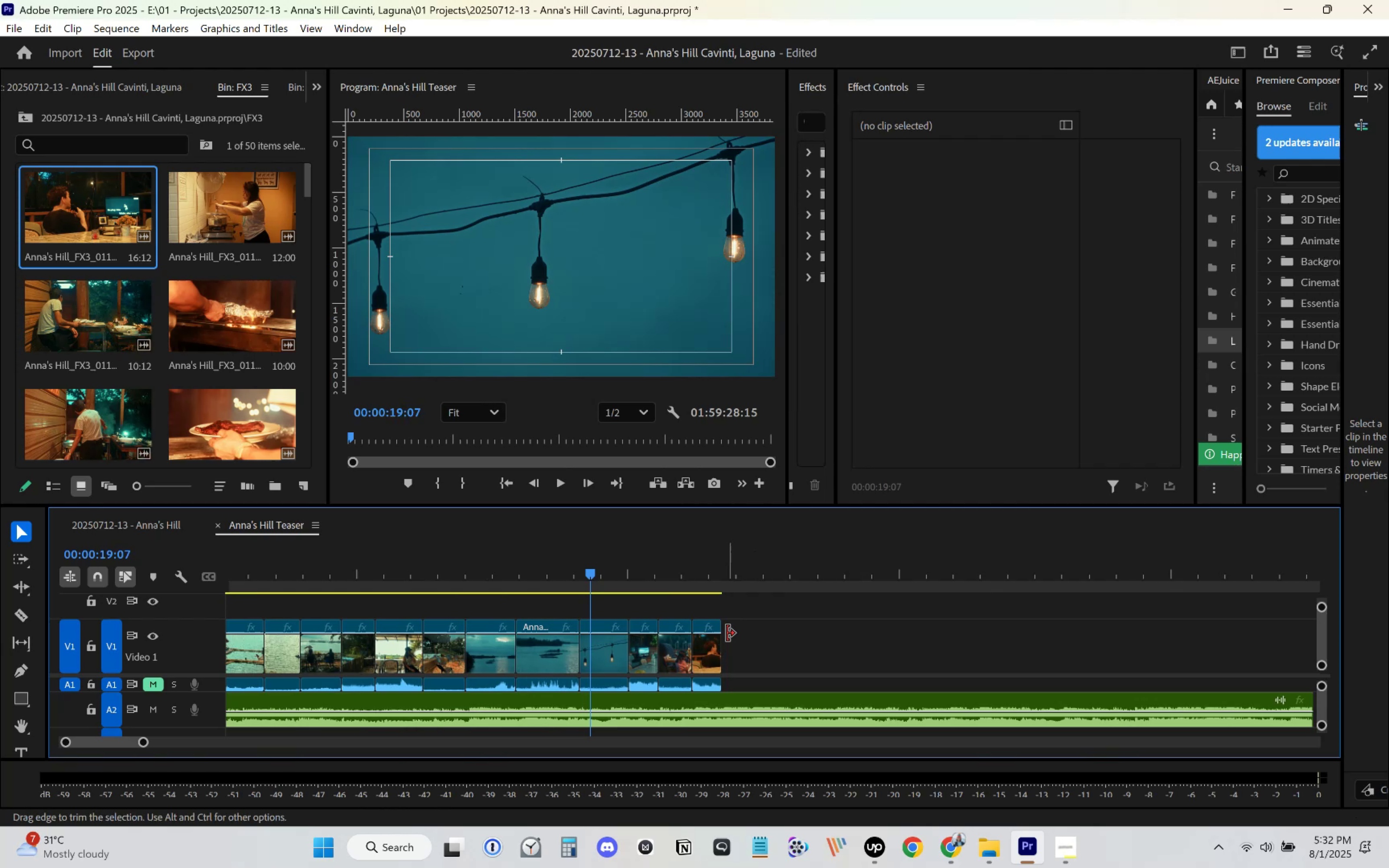 
key(Space)
 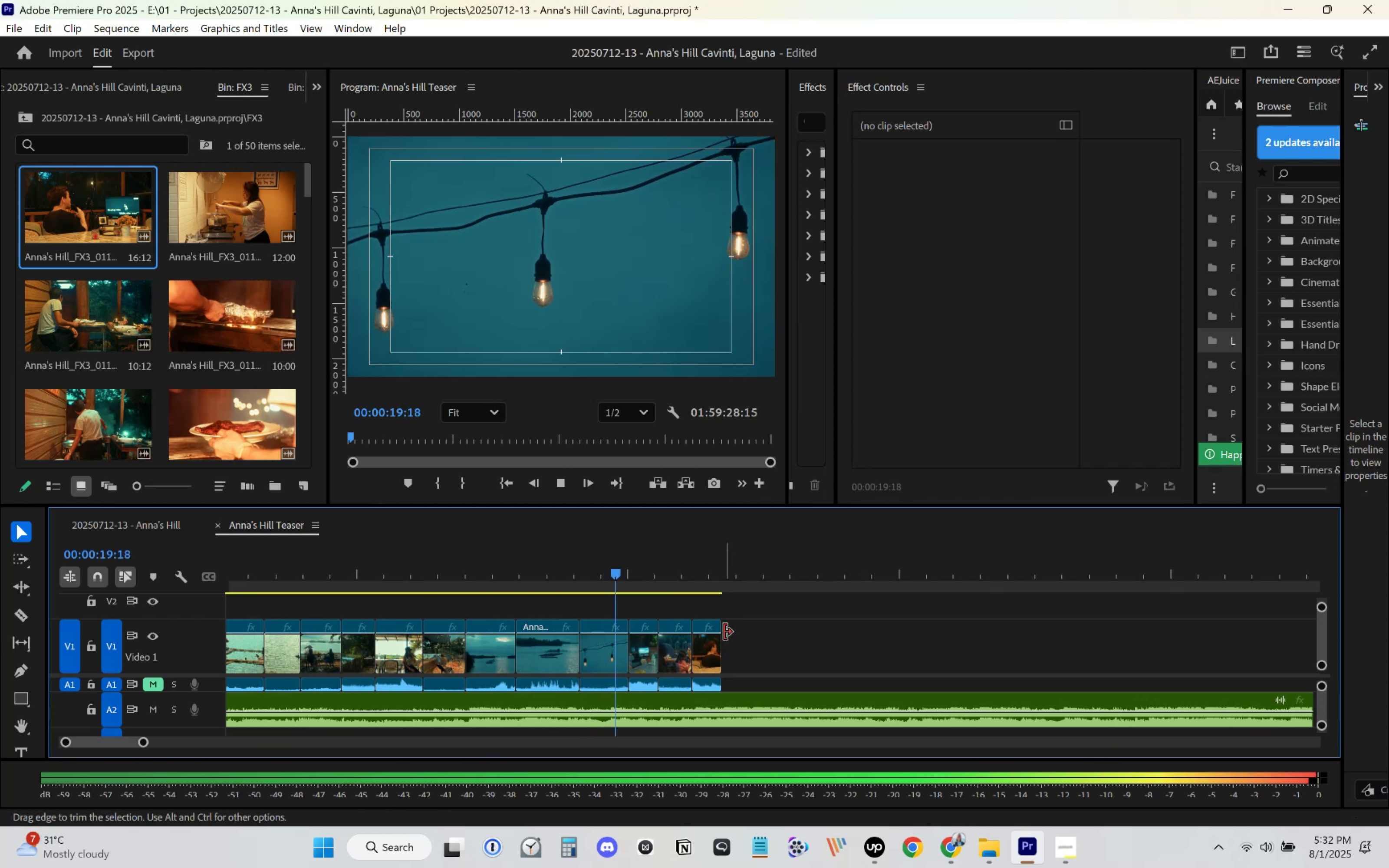 
scroll: coordinate [722, 634], scroll_direction: down, amount: 4.0
 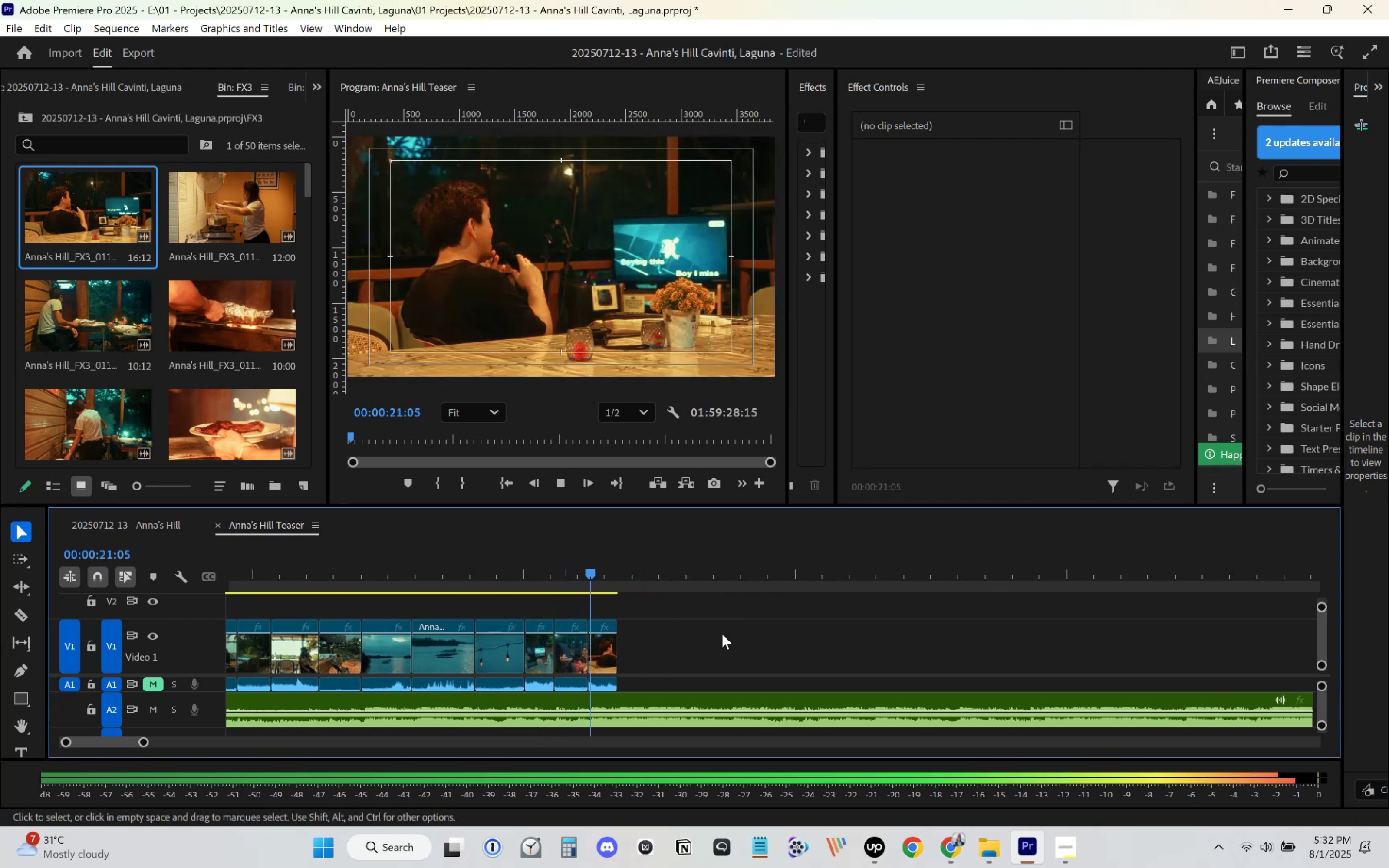 
key(Space)
 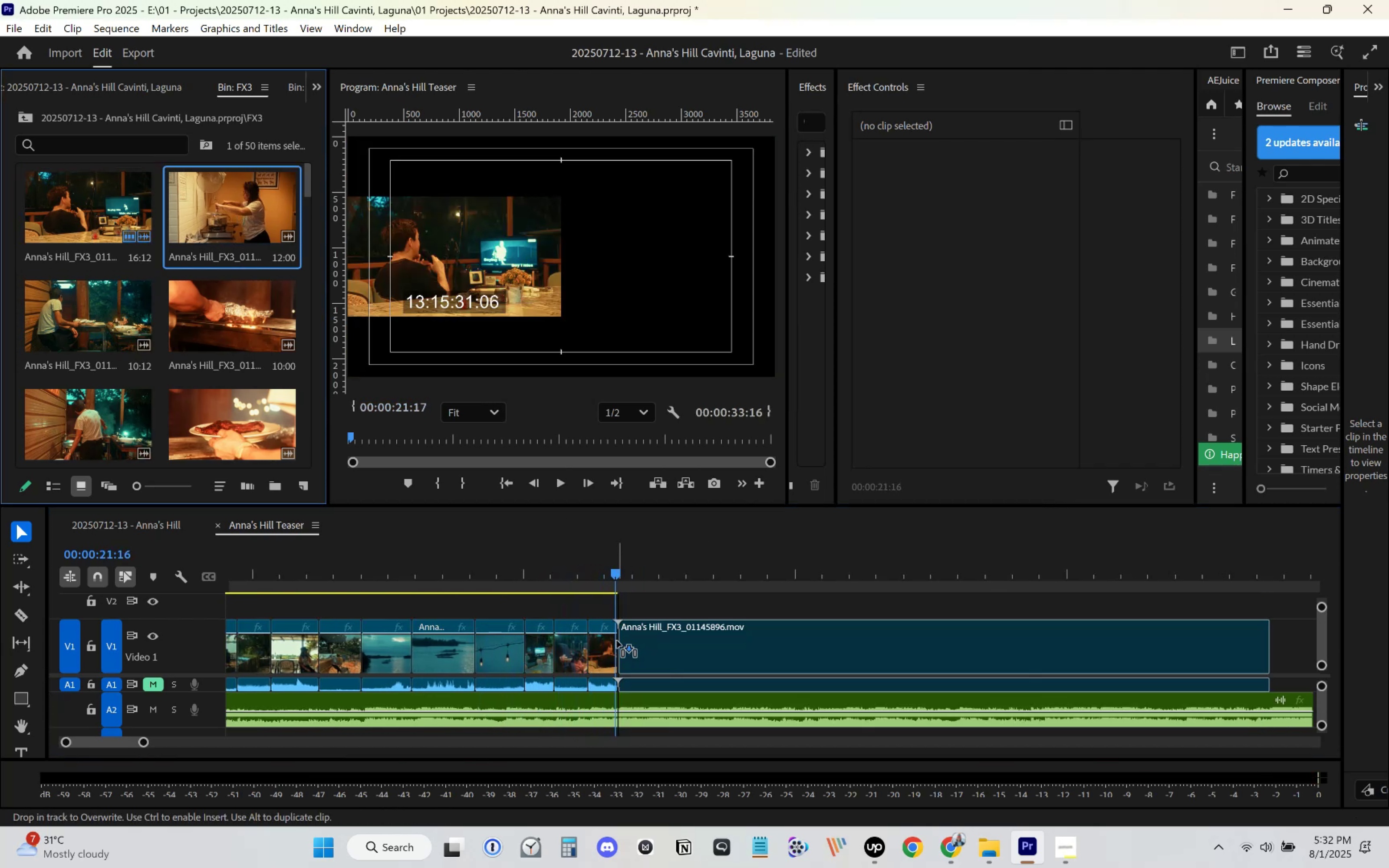 
left_click([590, 567])
 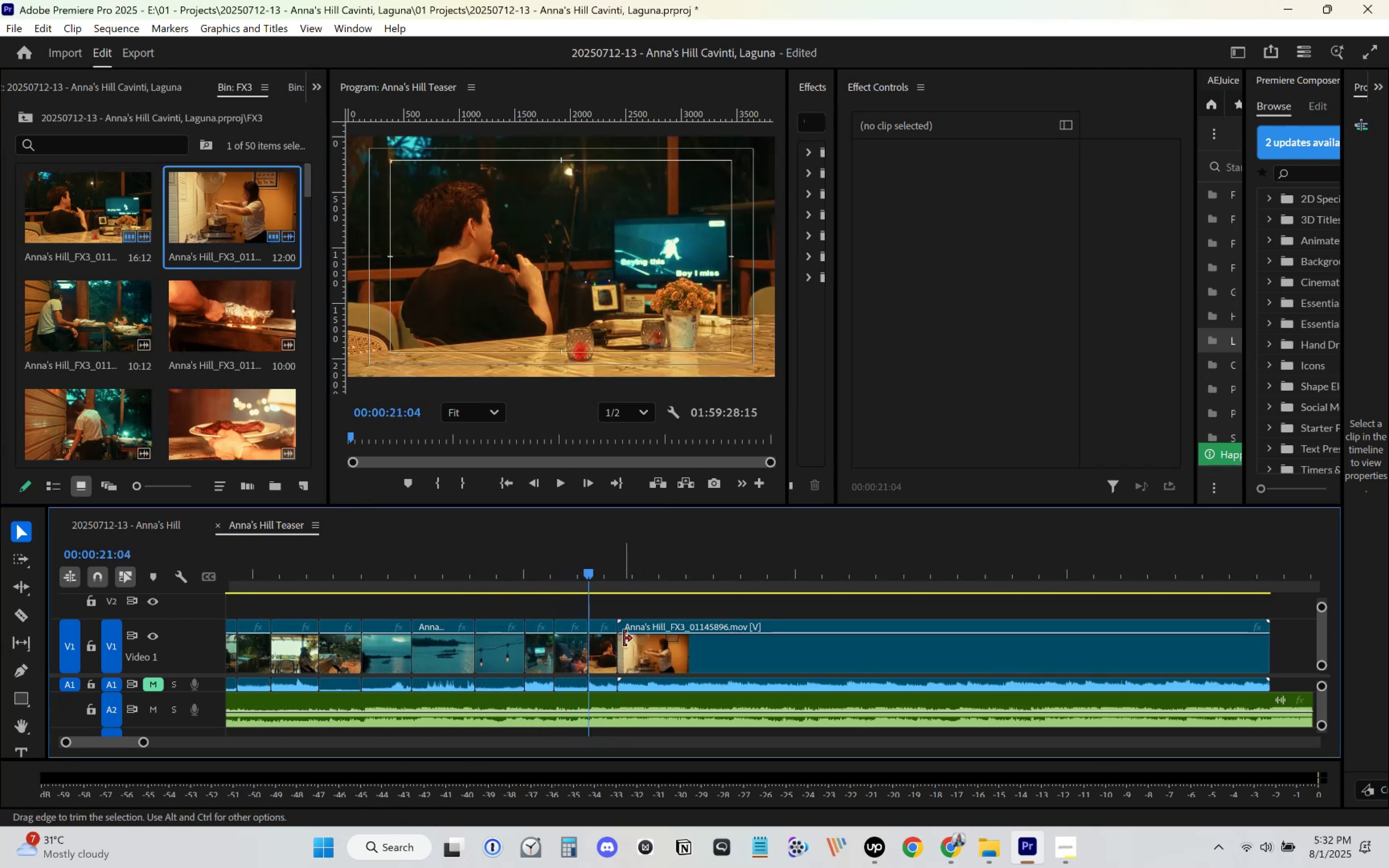 
key(Control+ControlLeft)
 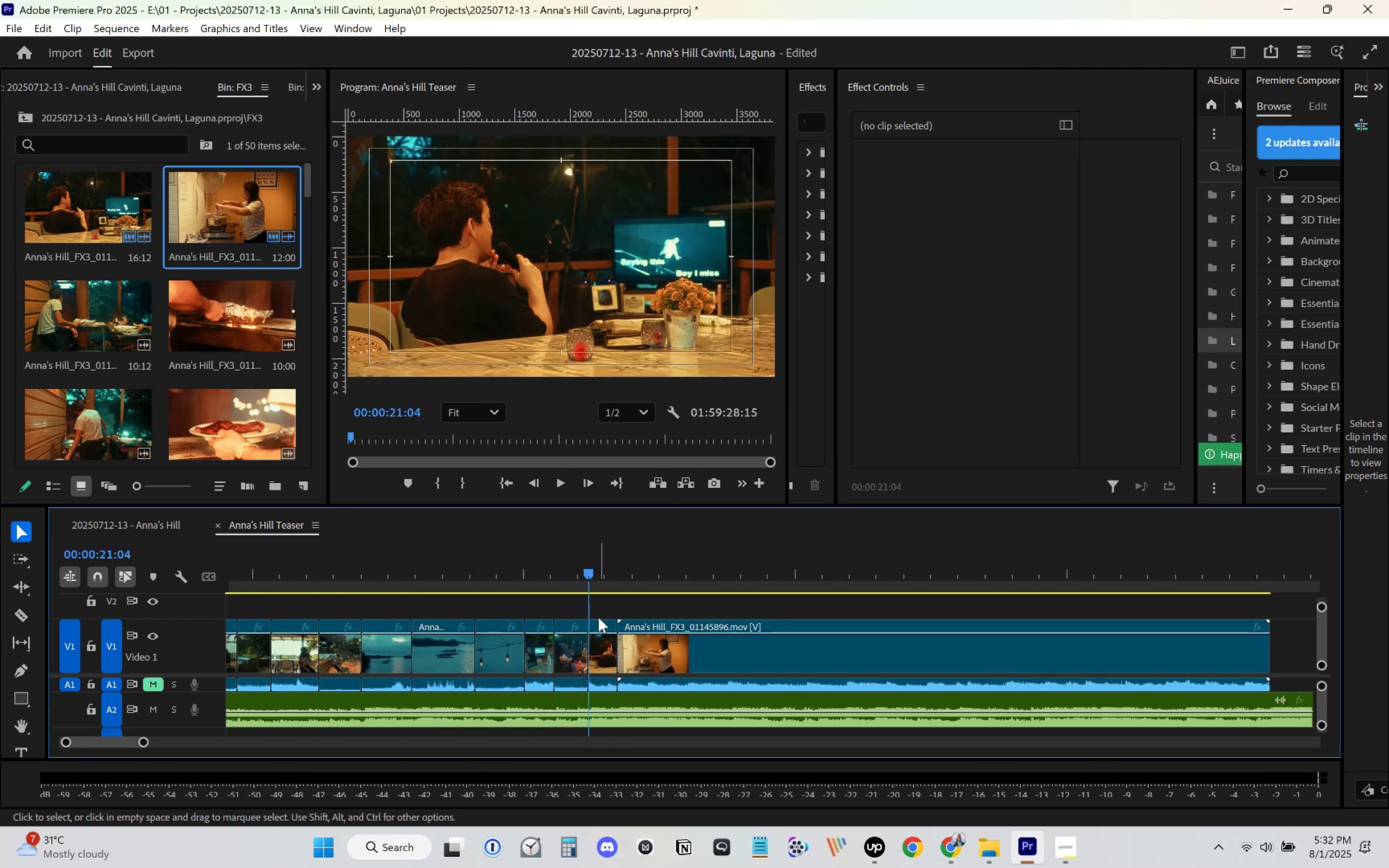 
key(Control+Z)
 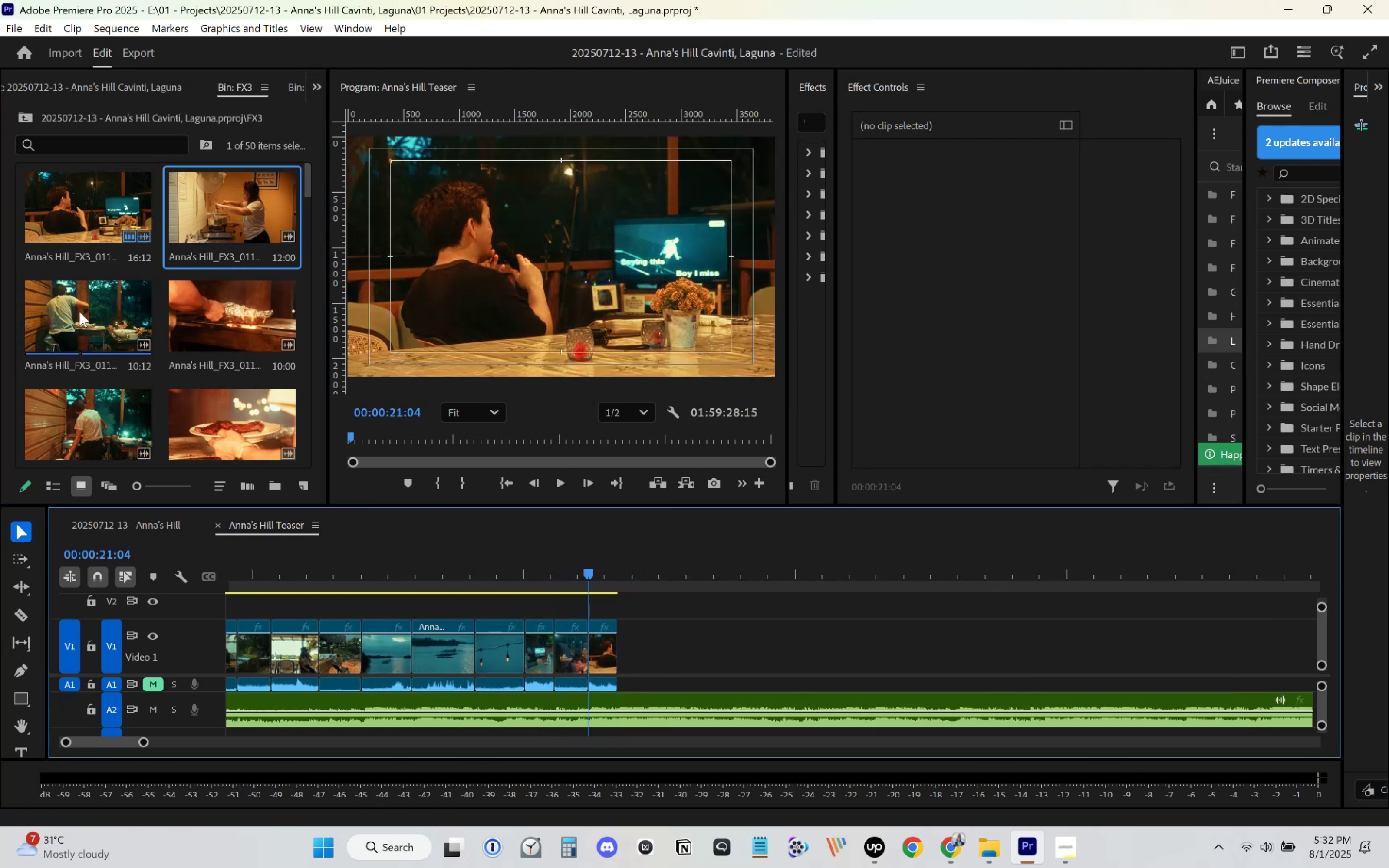 
key(Control+Space)
 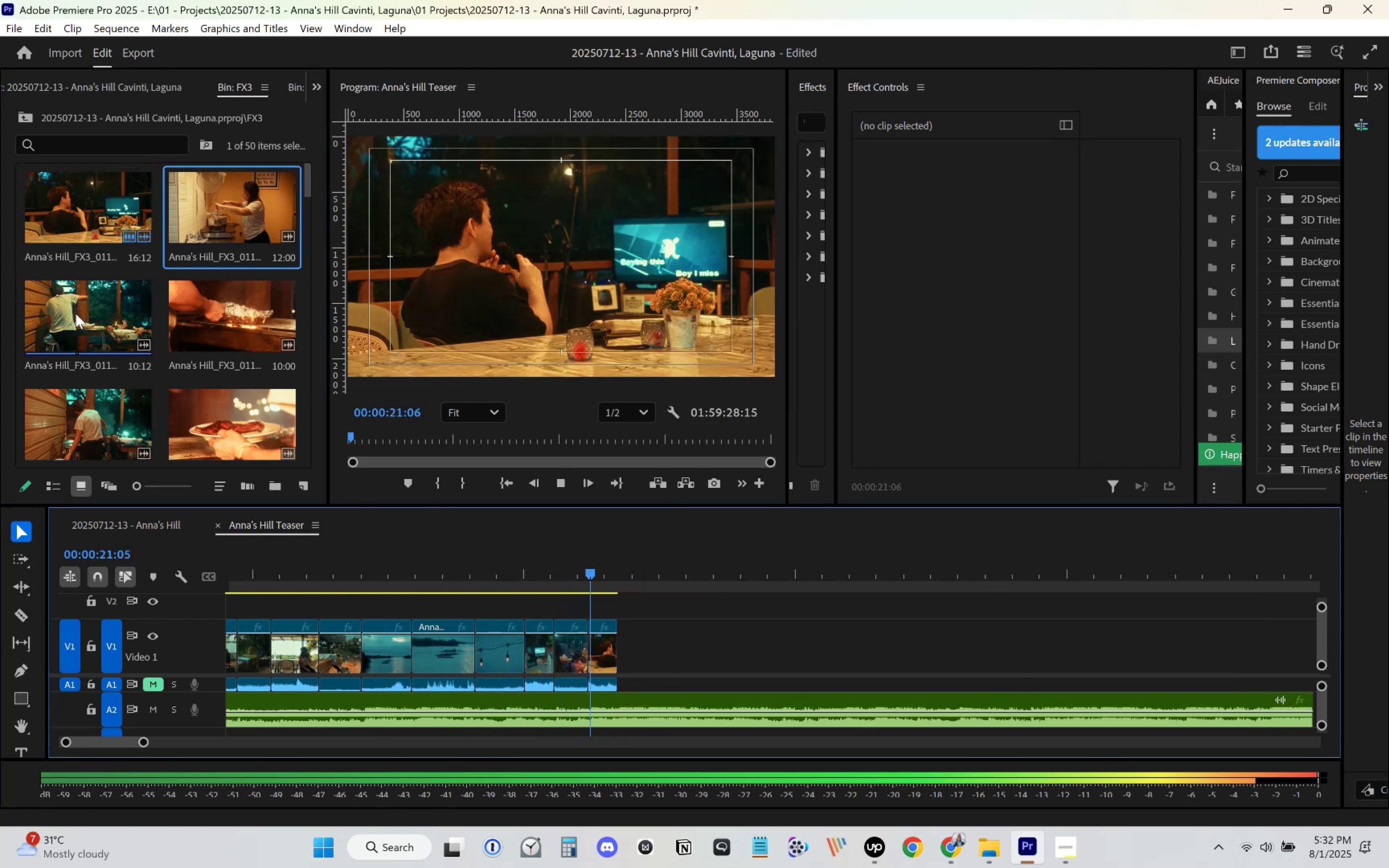 
key(Control+Space)
 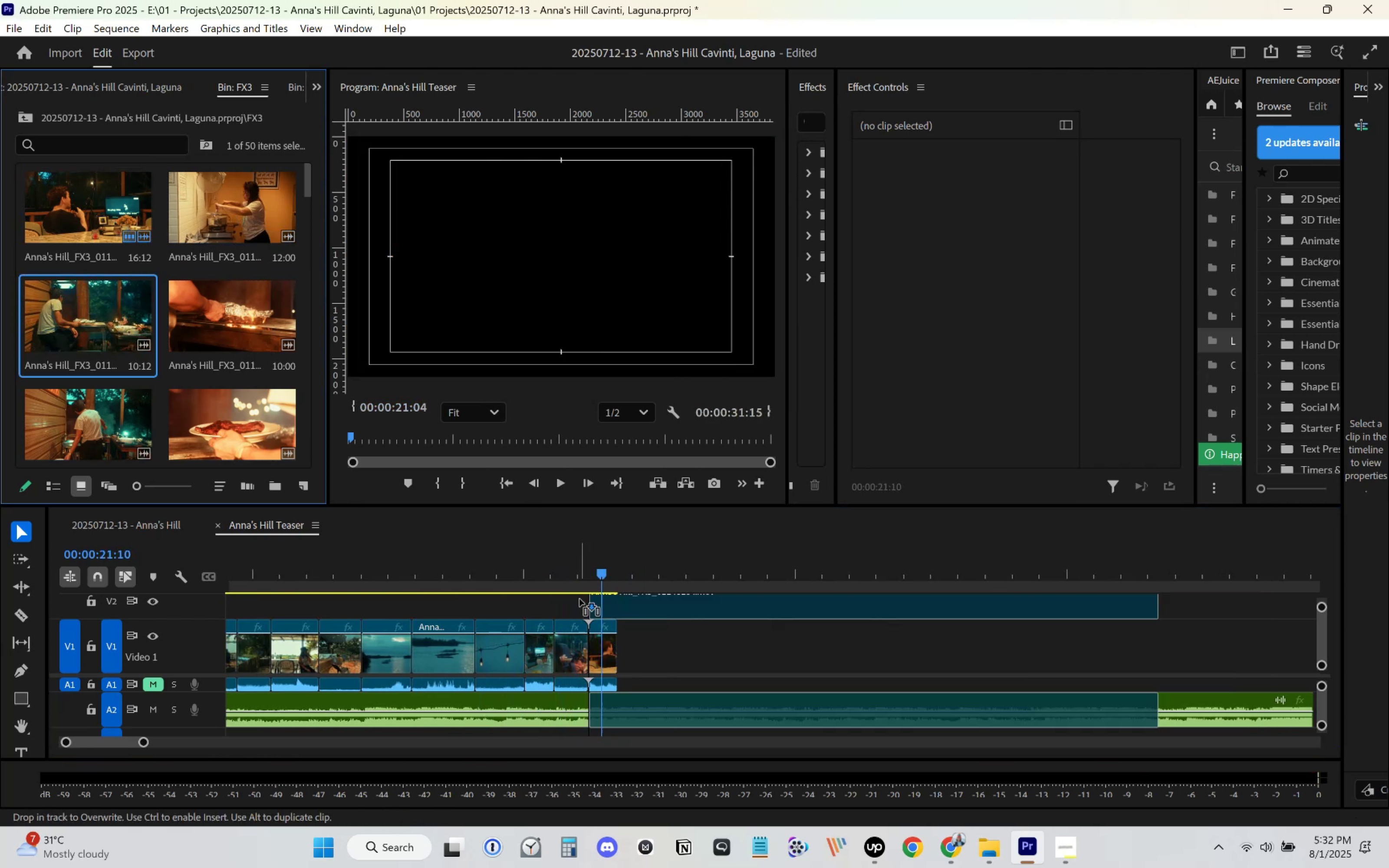 
mouse_move([638, 638])
 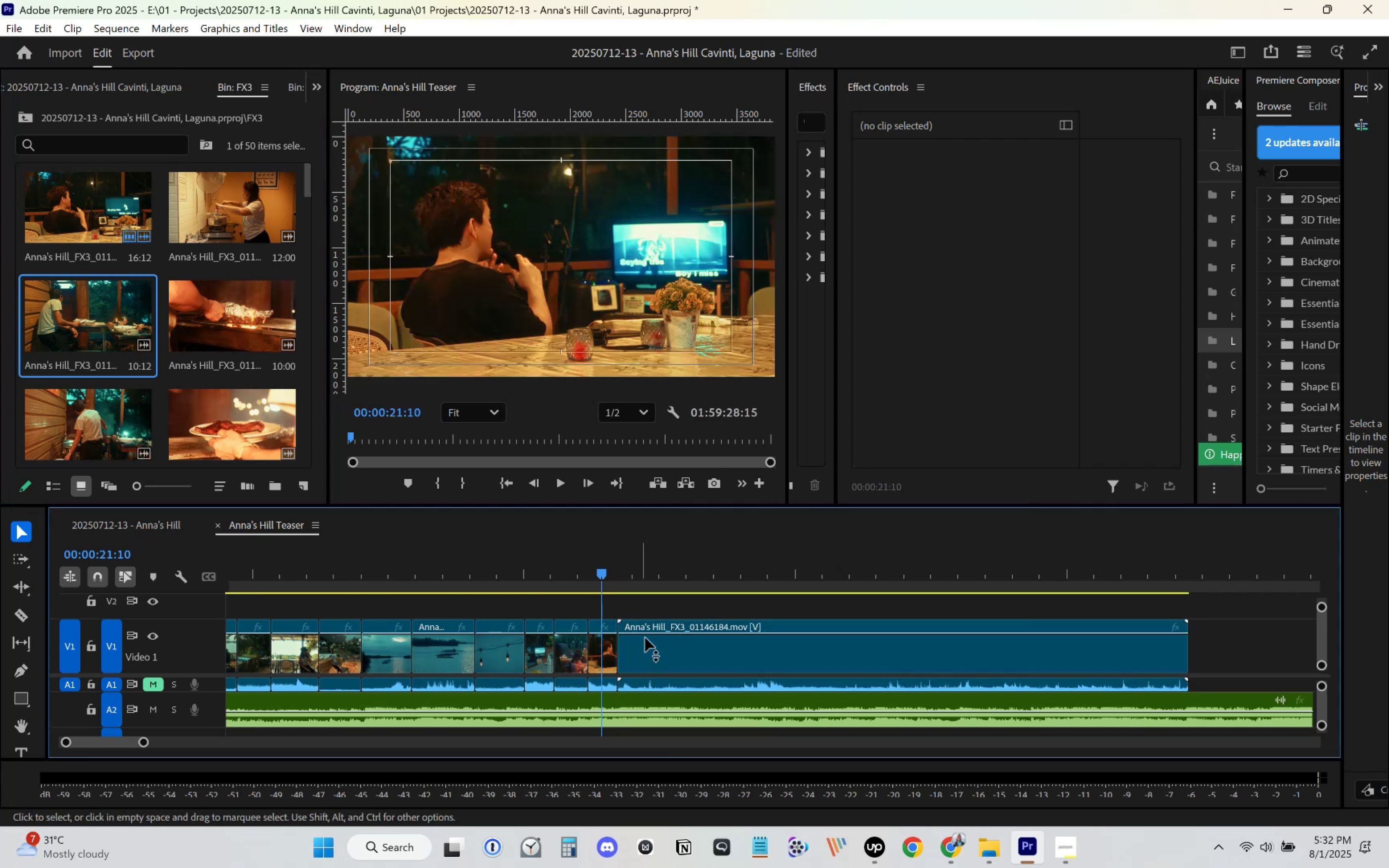 
key(Space)
 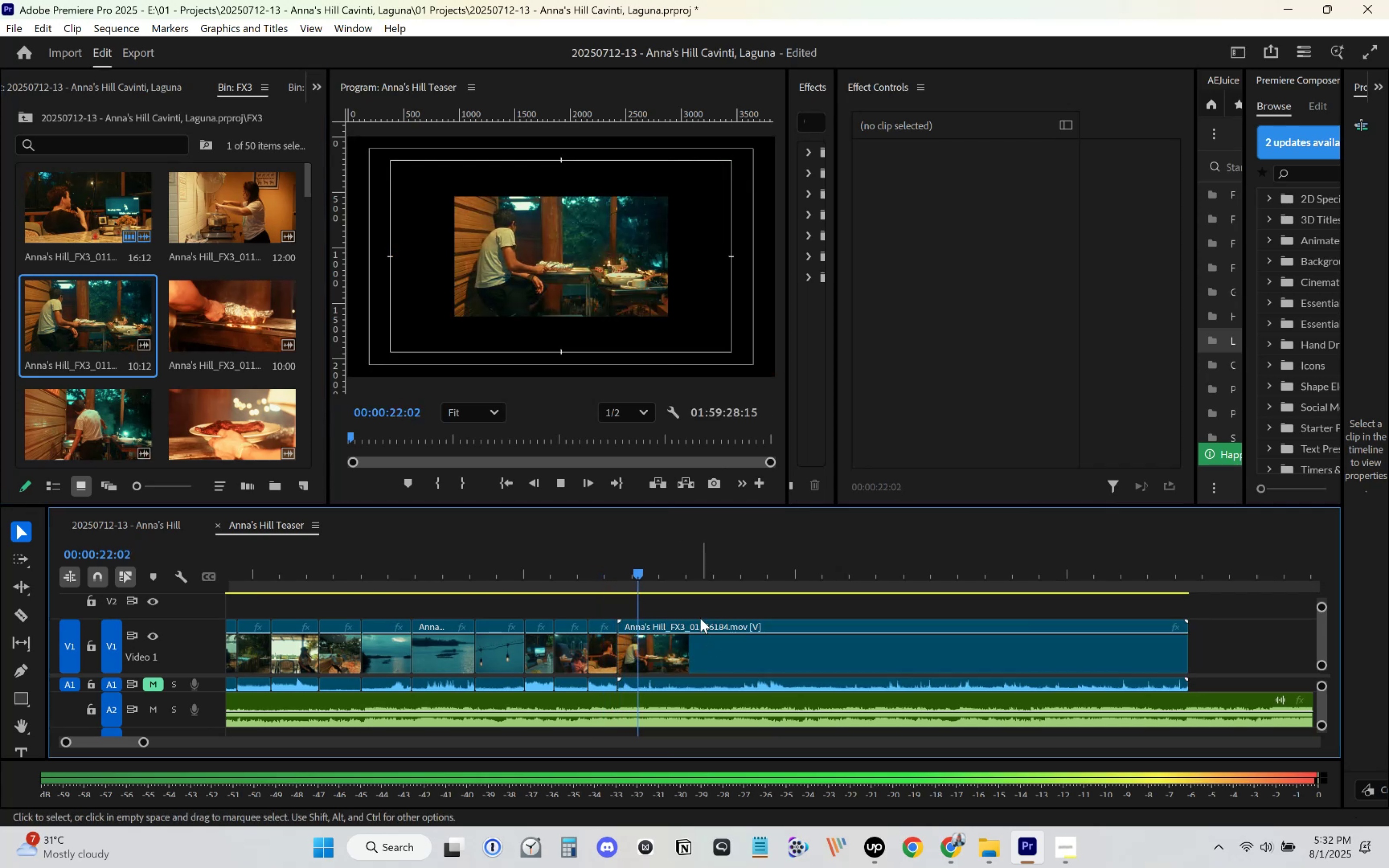 
key(Space)
 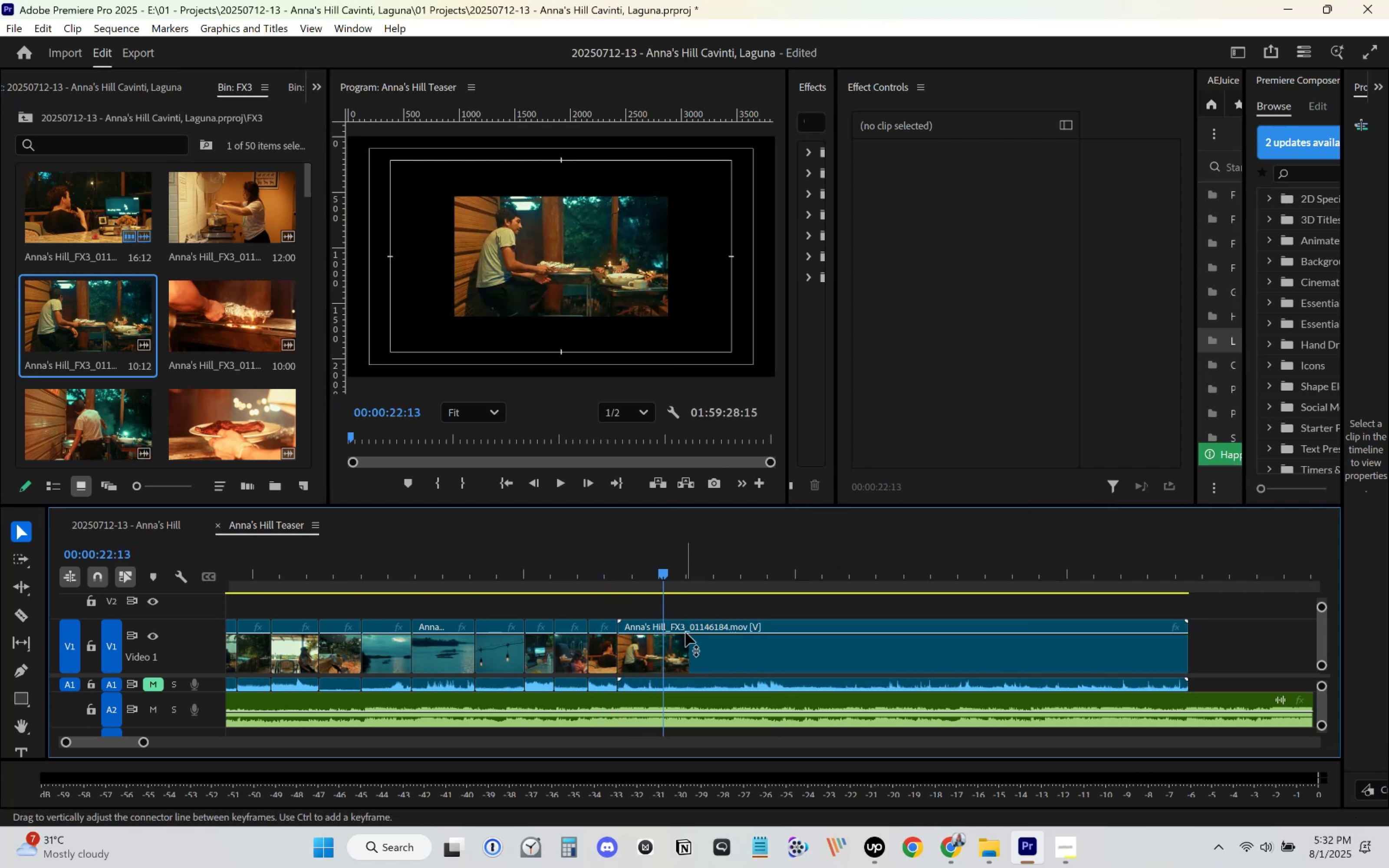 
key(Control+S)
 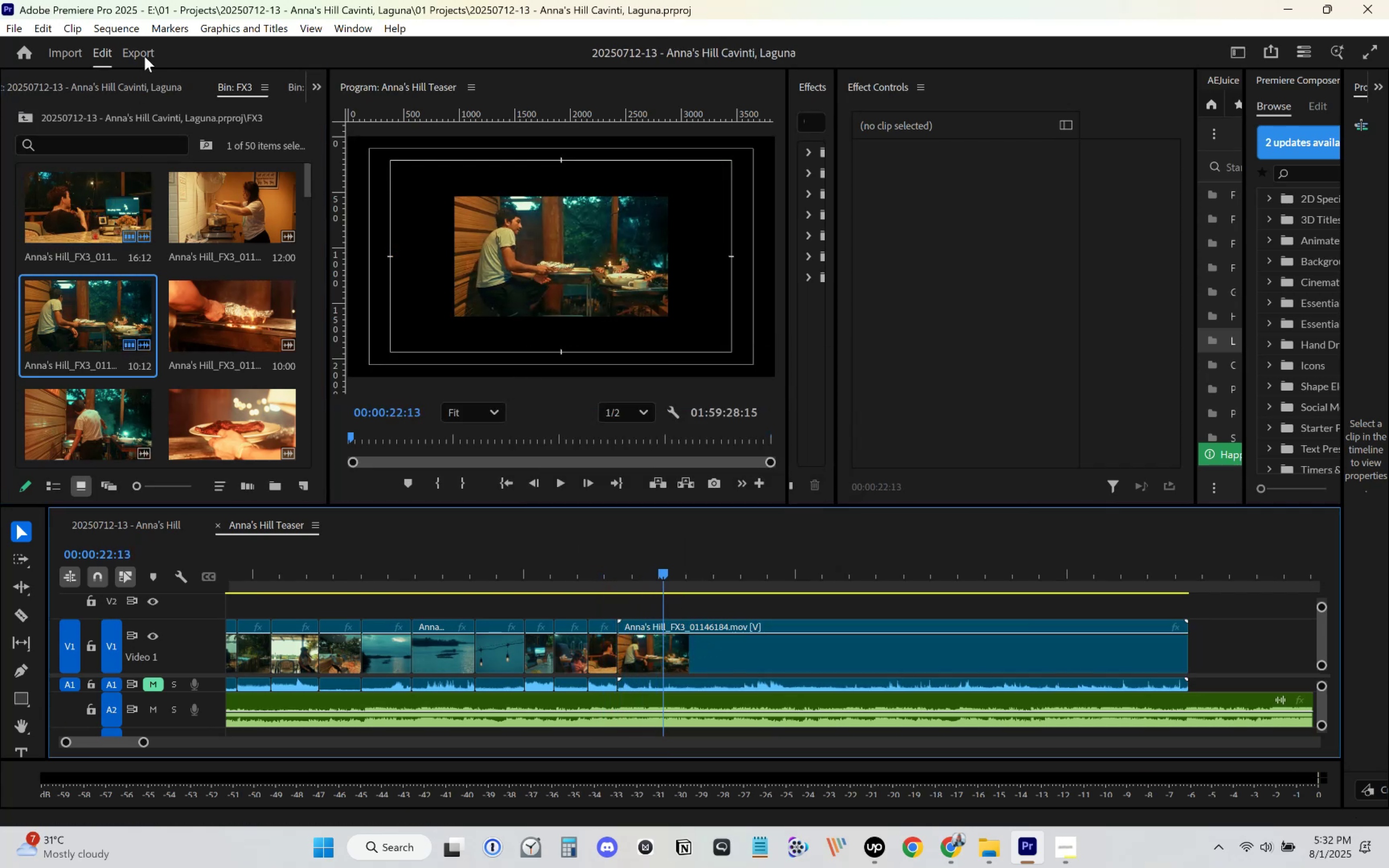 
left_click([117, 27])
 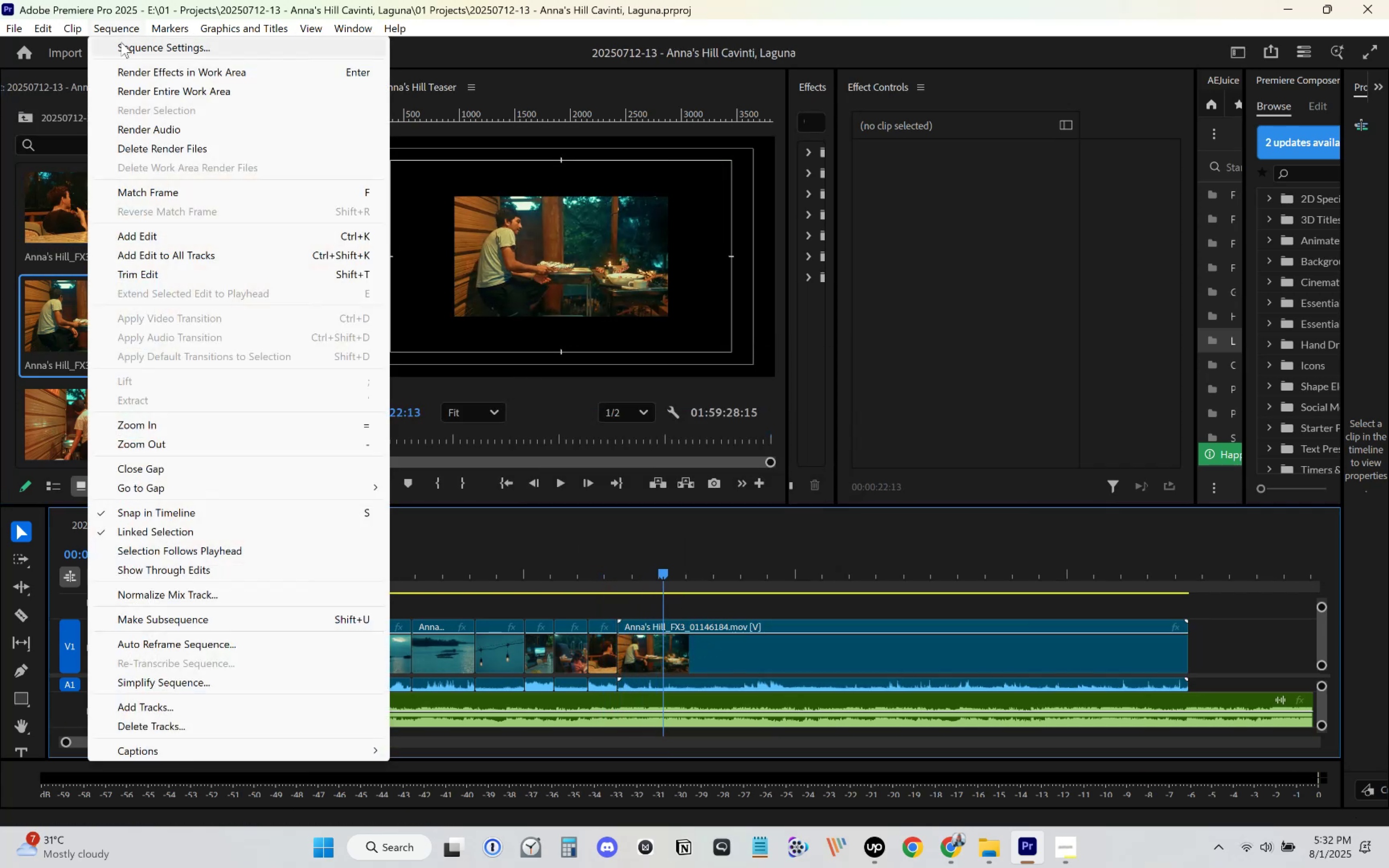 
left_click([121, 42])
 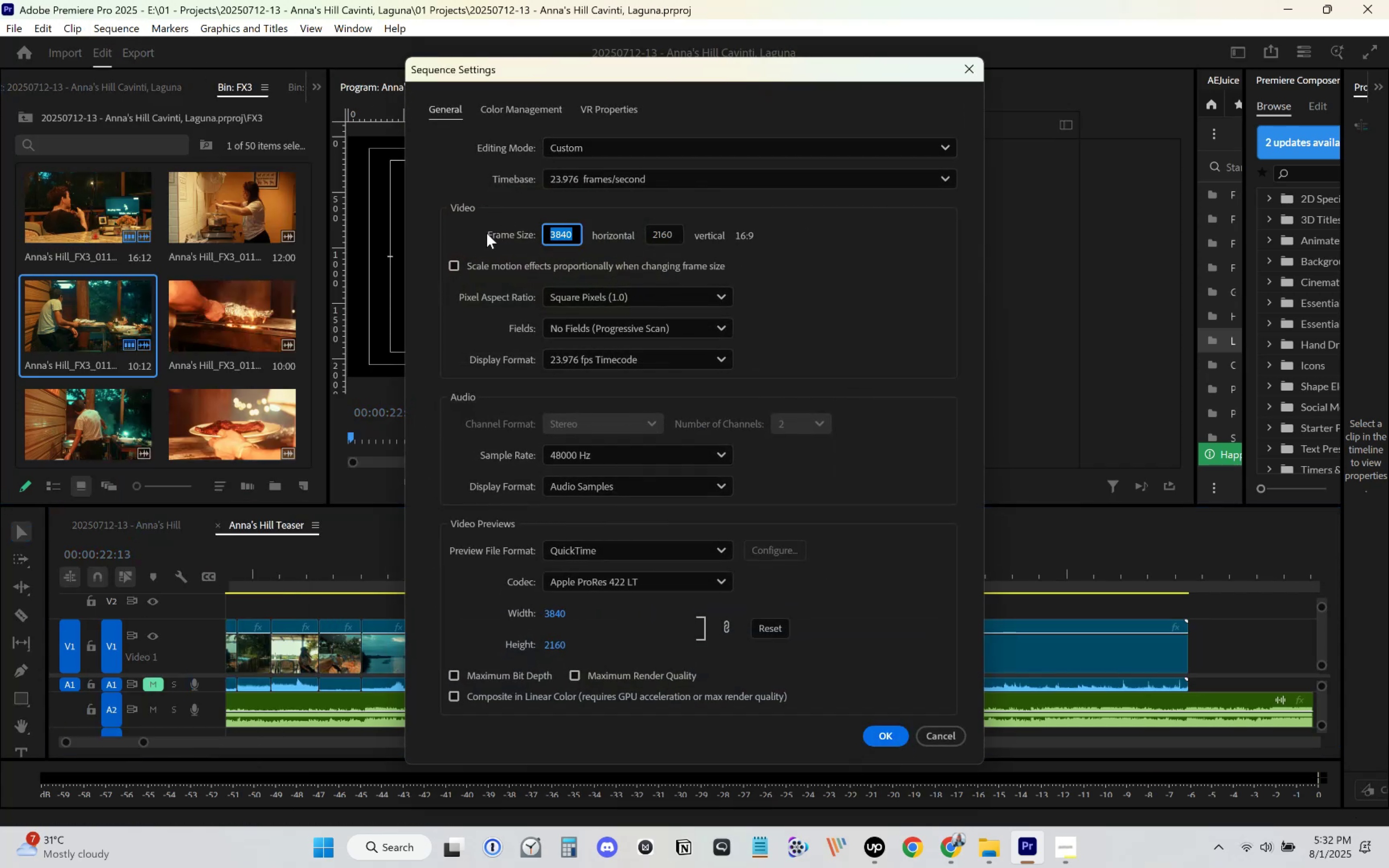 
key(Numpad1)
 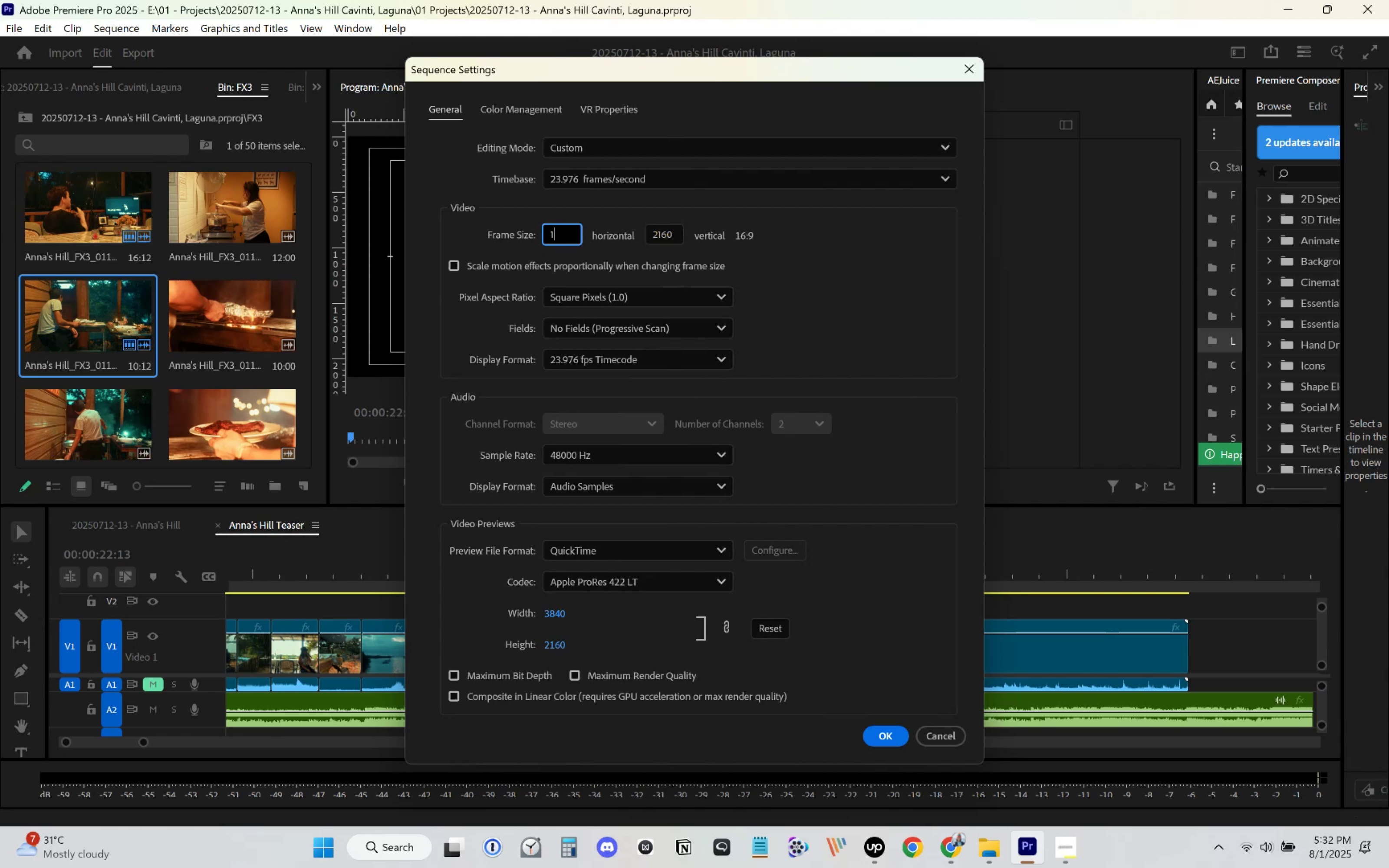 
key(Numpad9)
 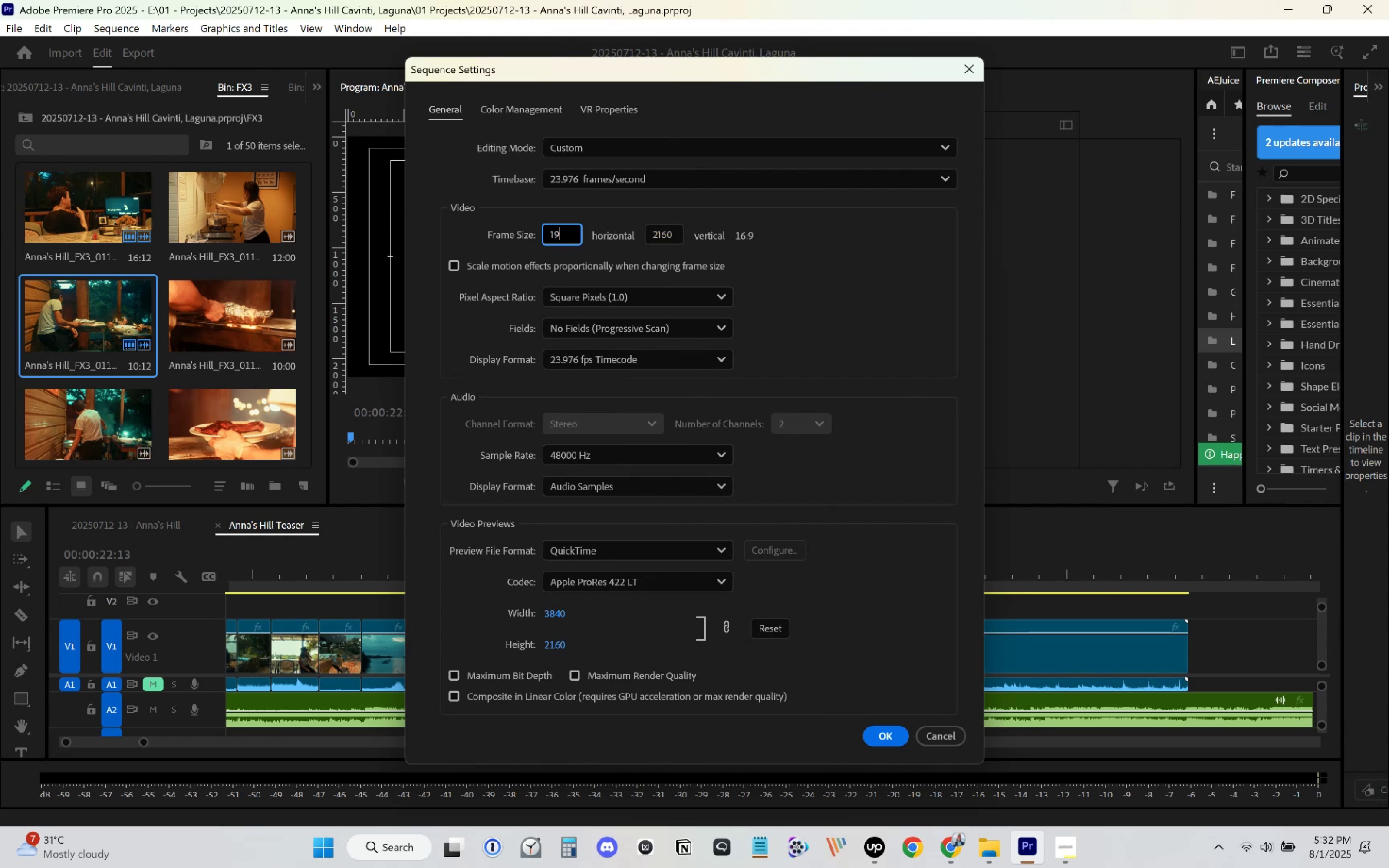 
key(Numpad2)
 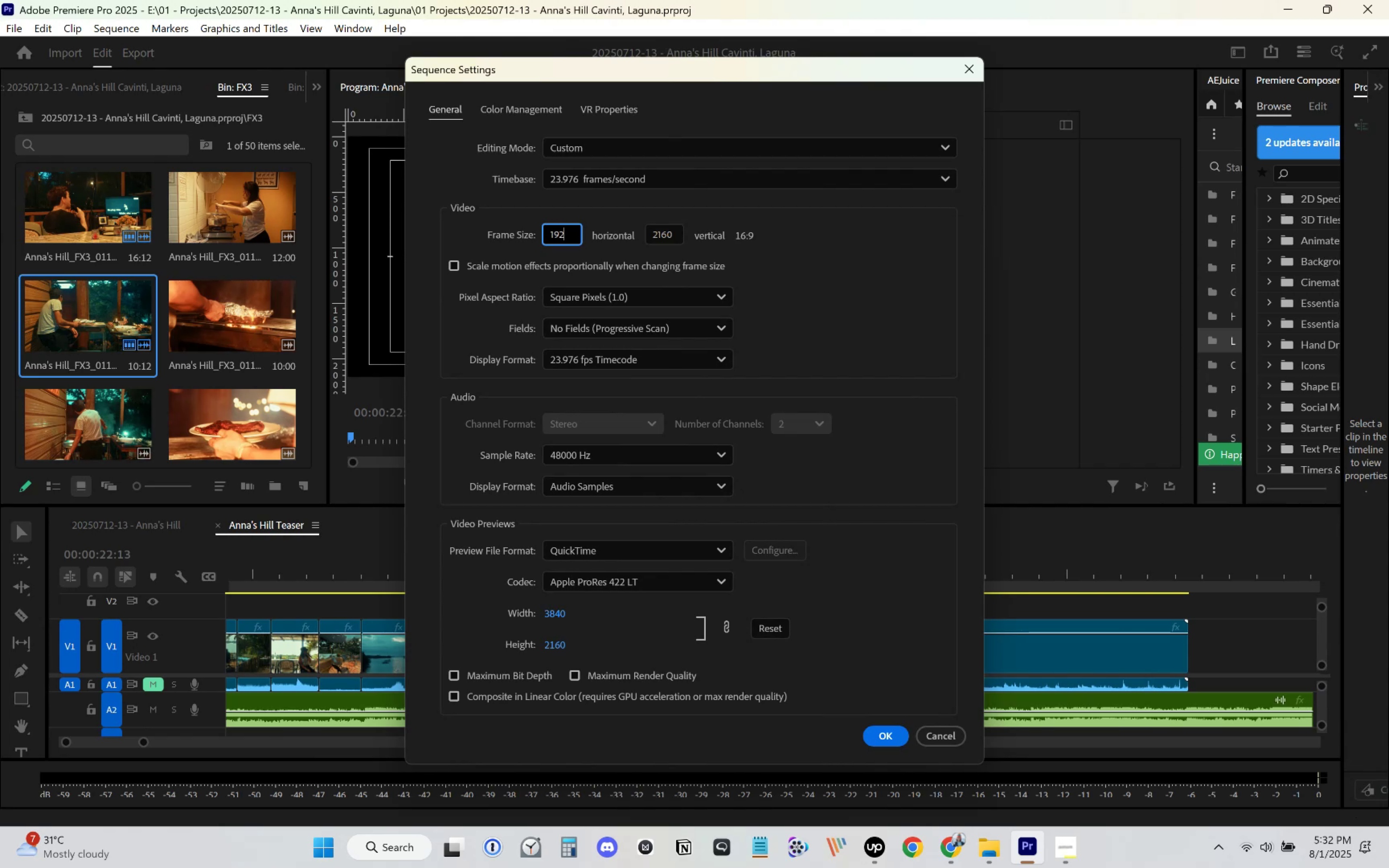 
key(Numpad0)
 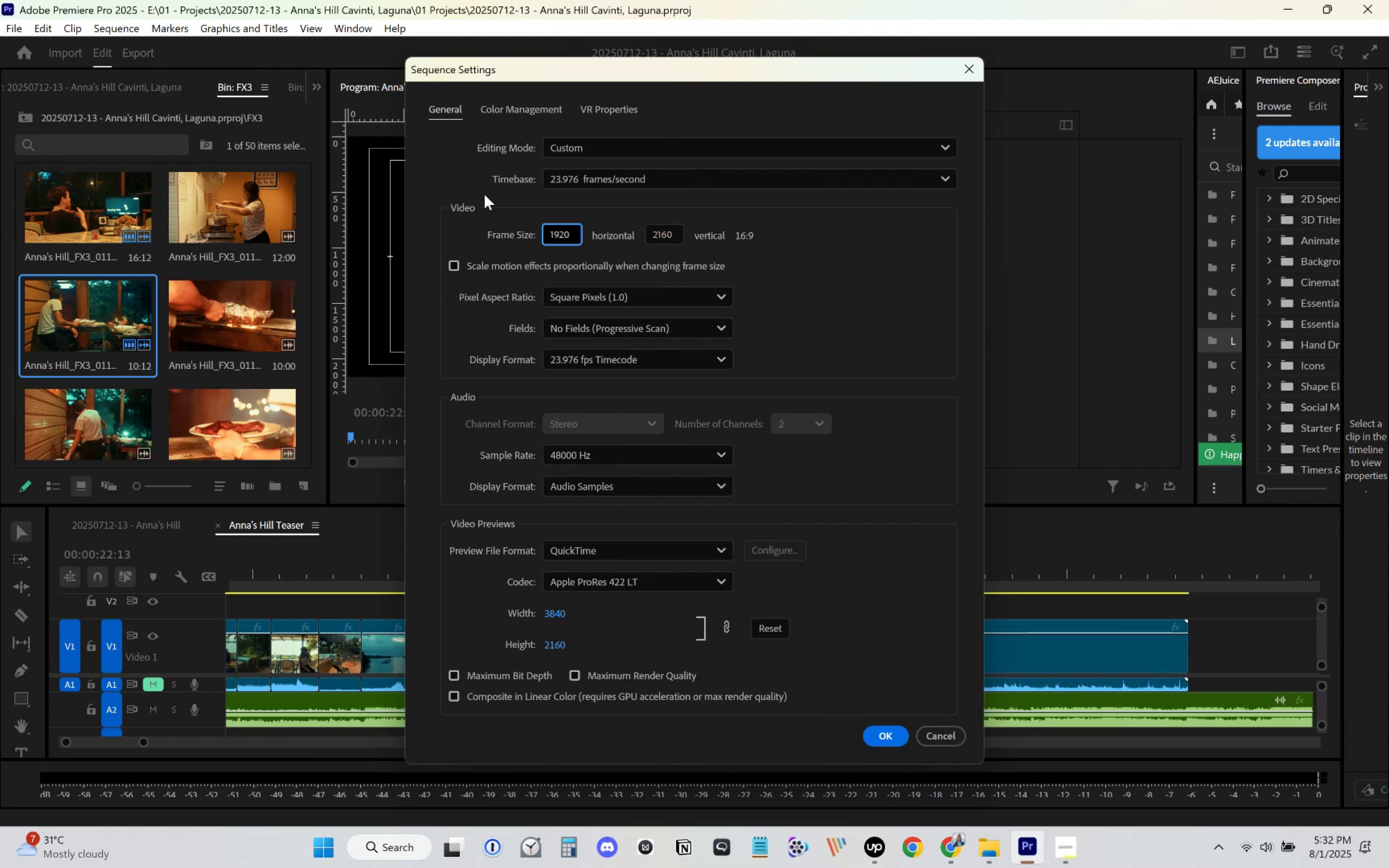 
key(Control+ControlLeft)
 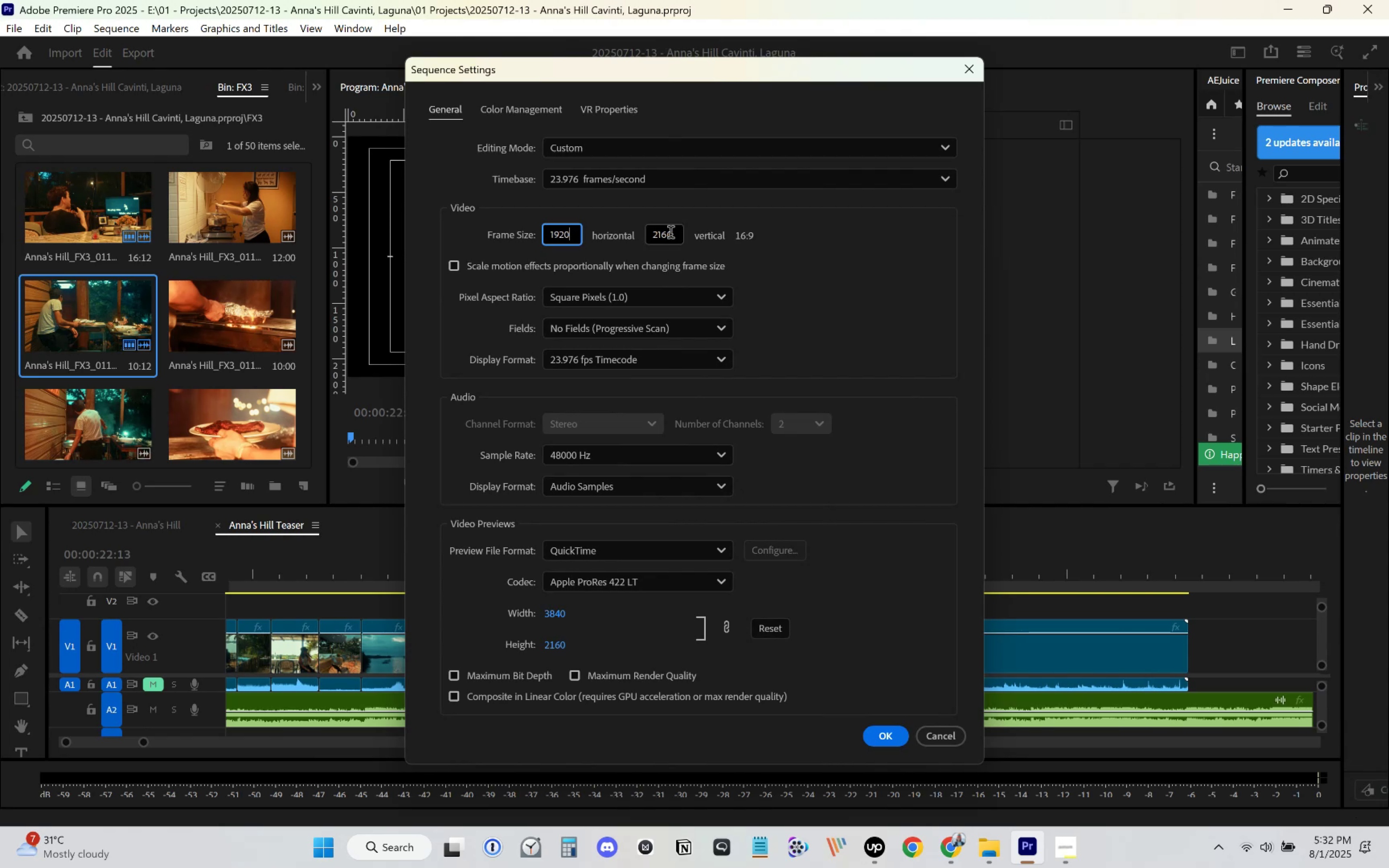 
left_click([671, 234])
 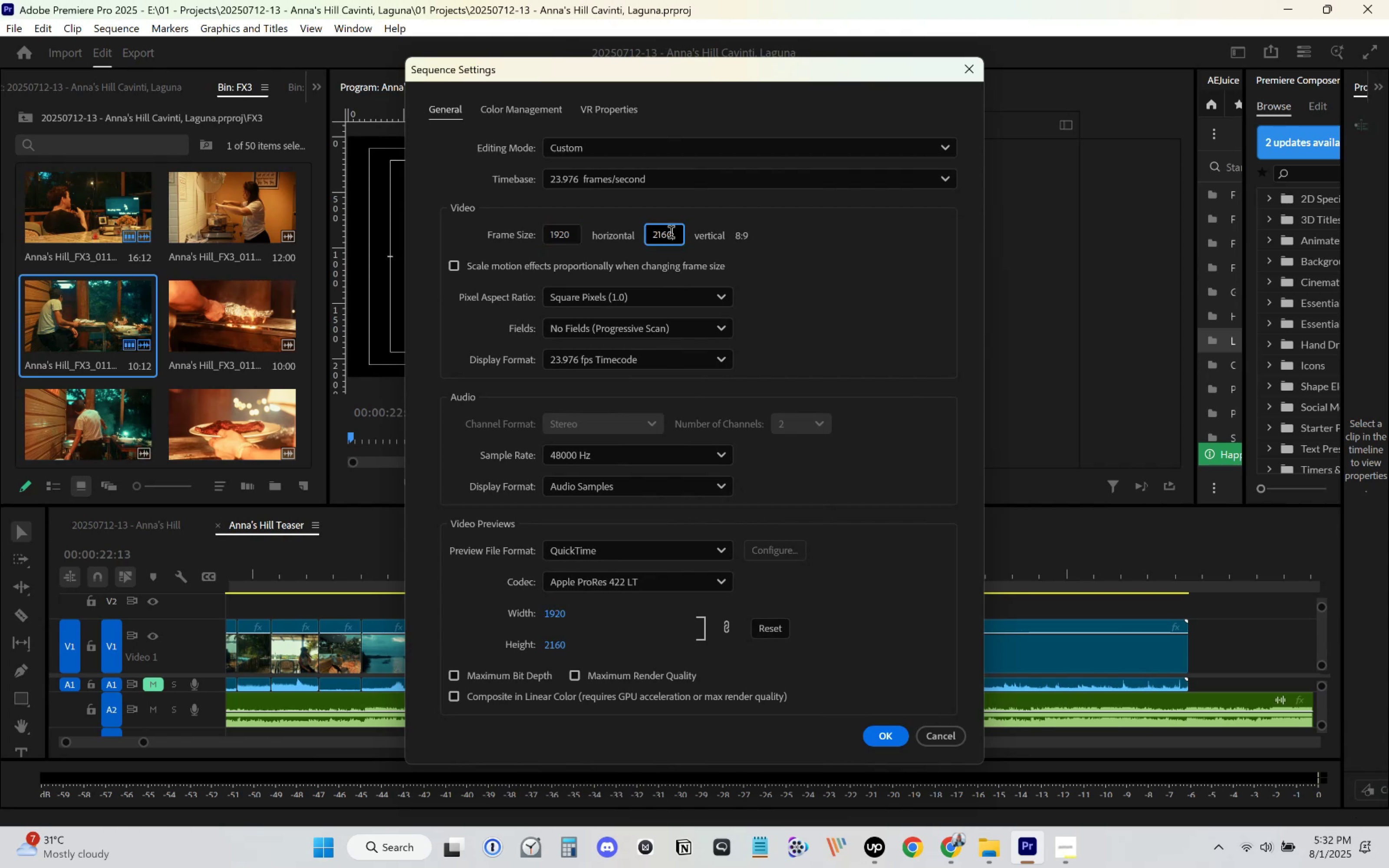 
key(Control+A)
 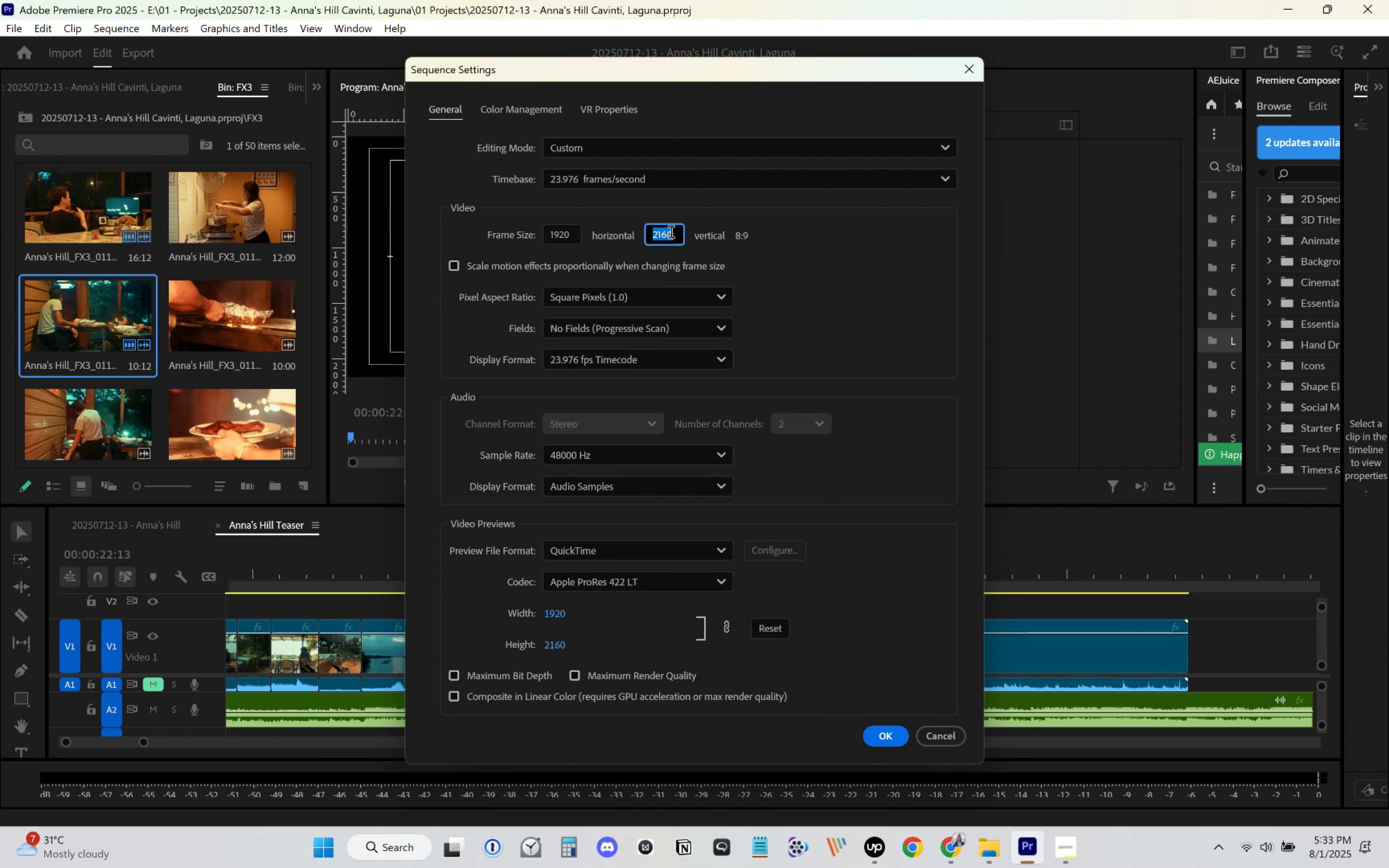 
key(Numpad1)
 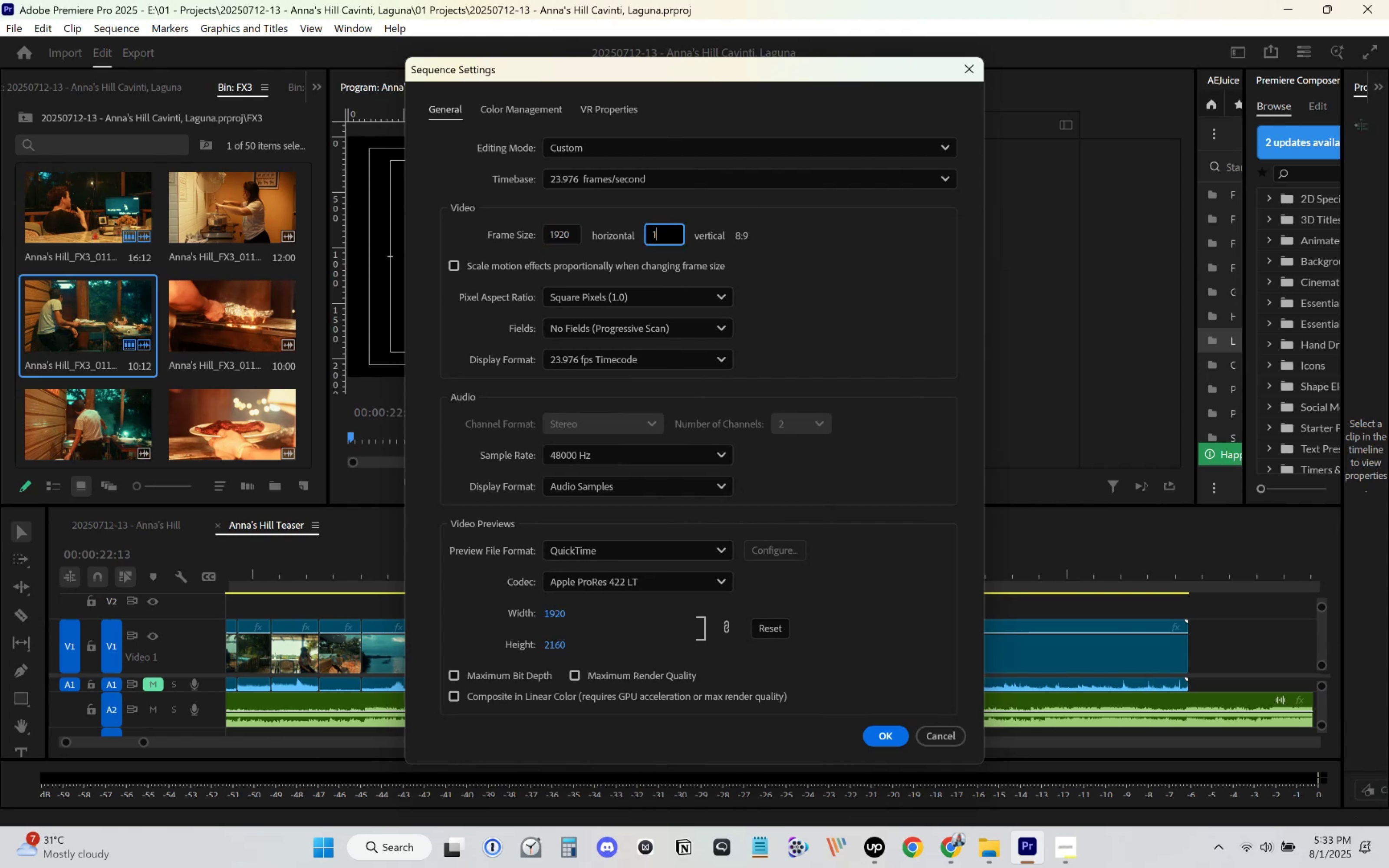 
key(Numpad0)
 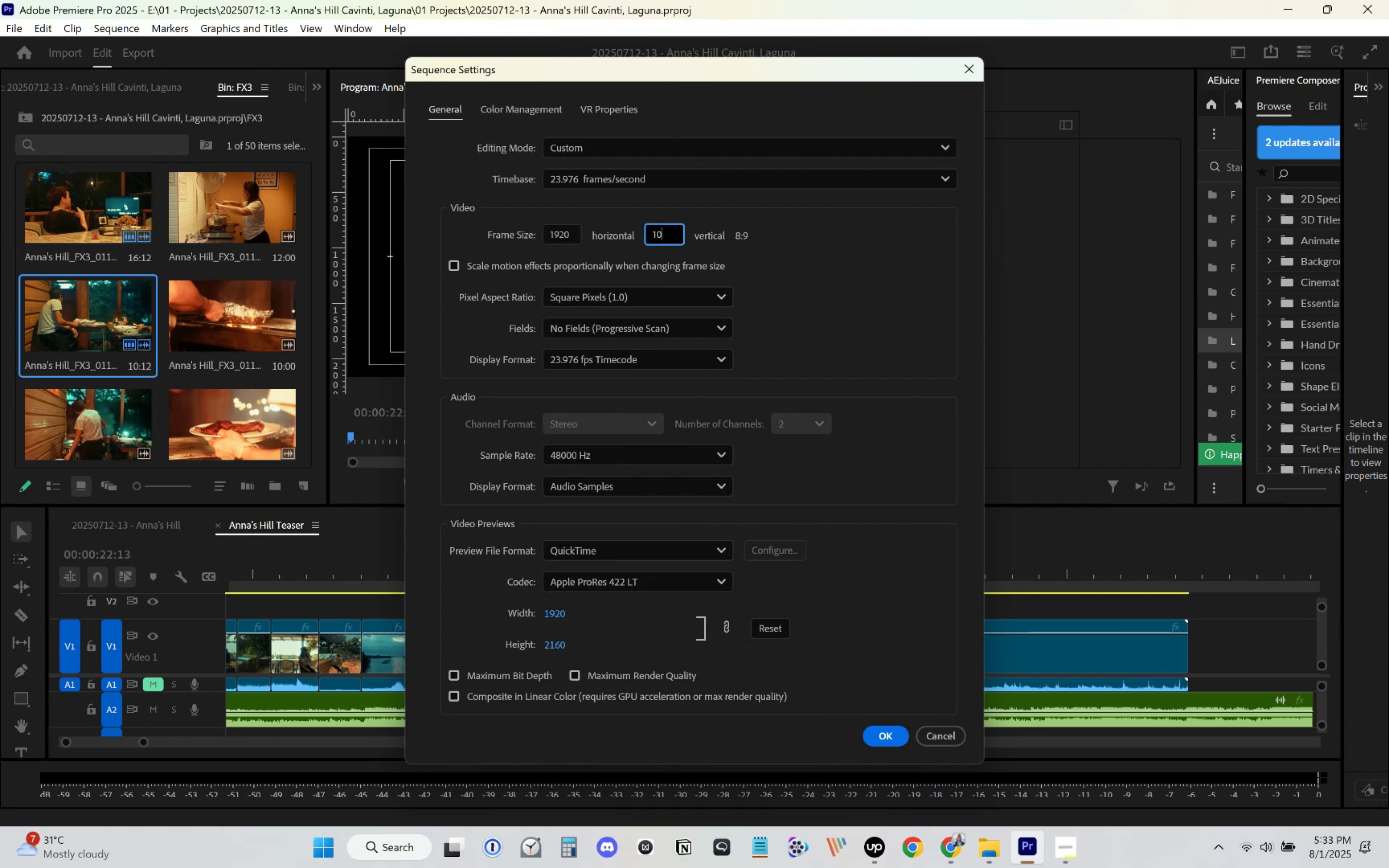 
key(Numpad8)
 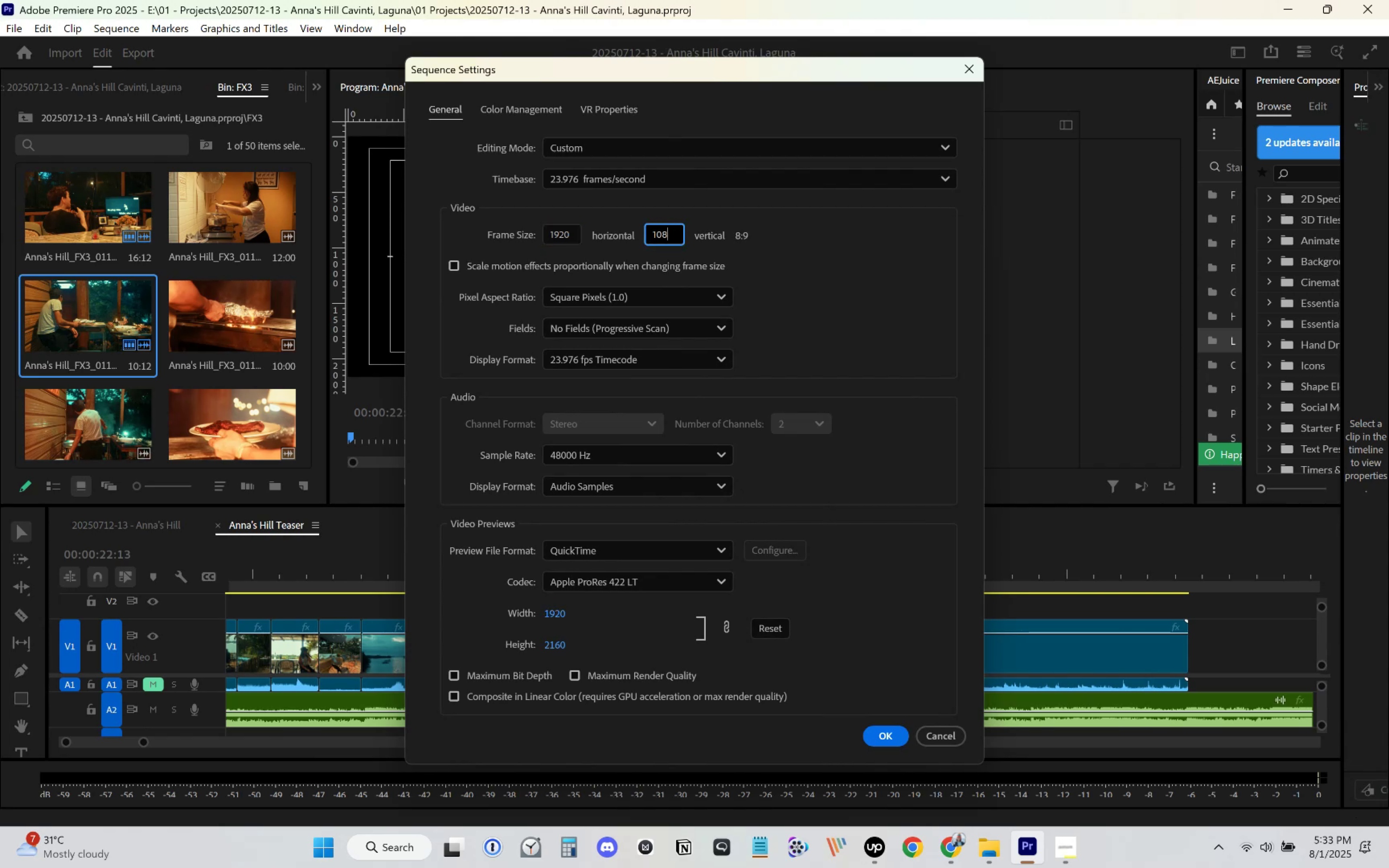 
key(Numpad0)
 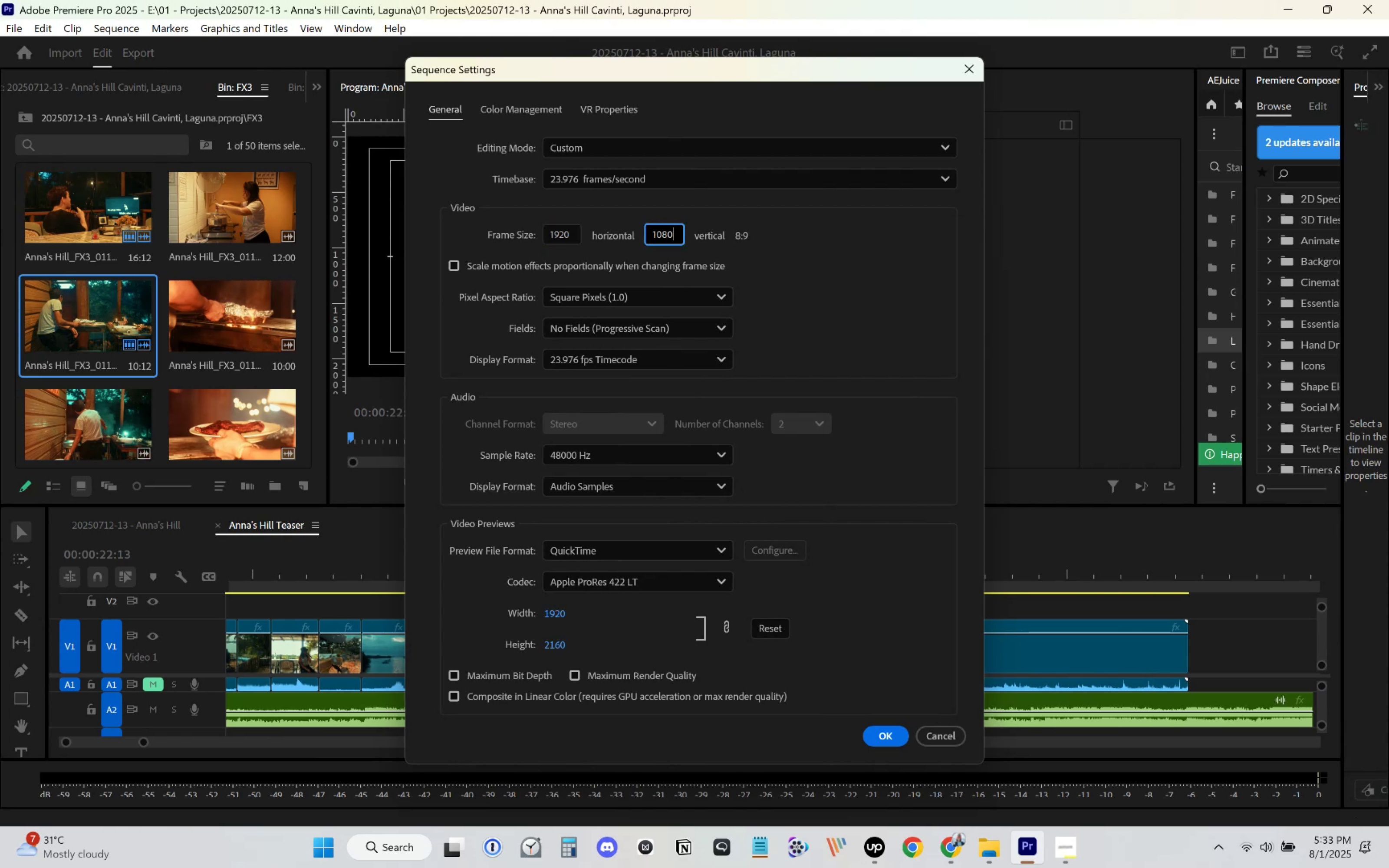 
key(Enter)
 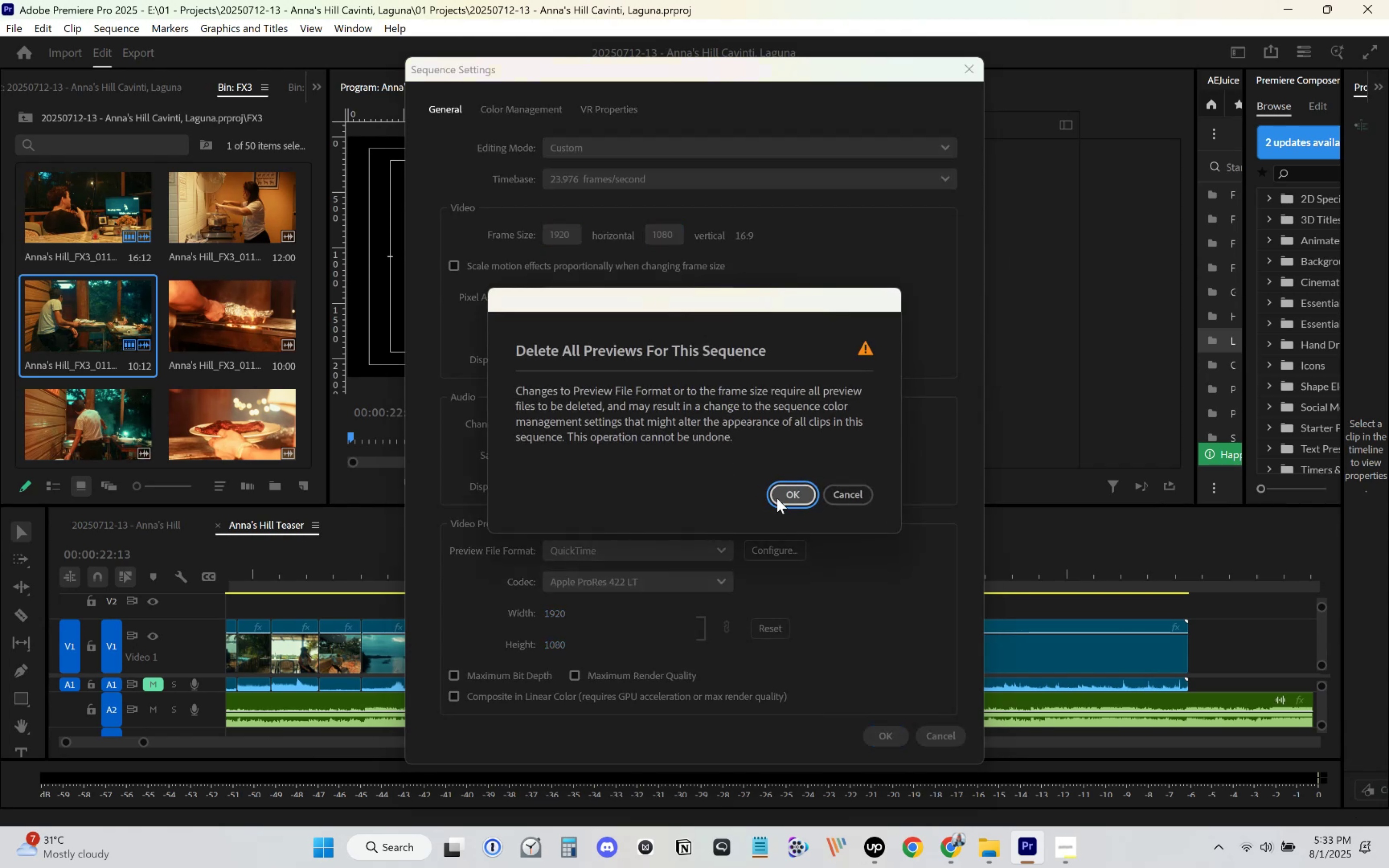 
left_click([787, 497])
 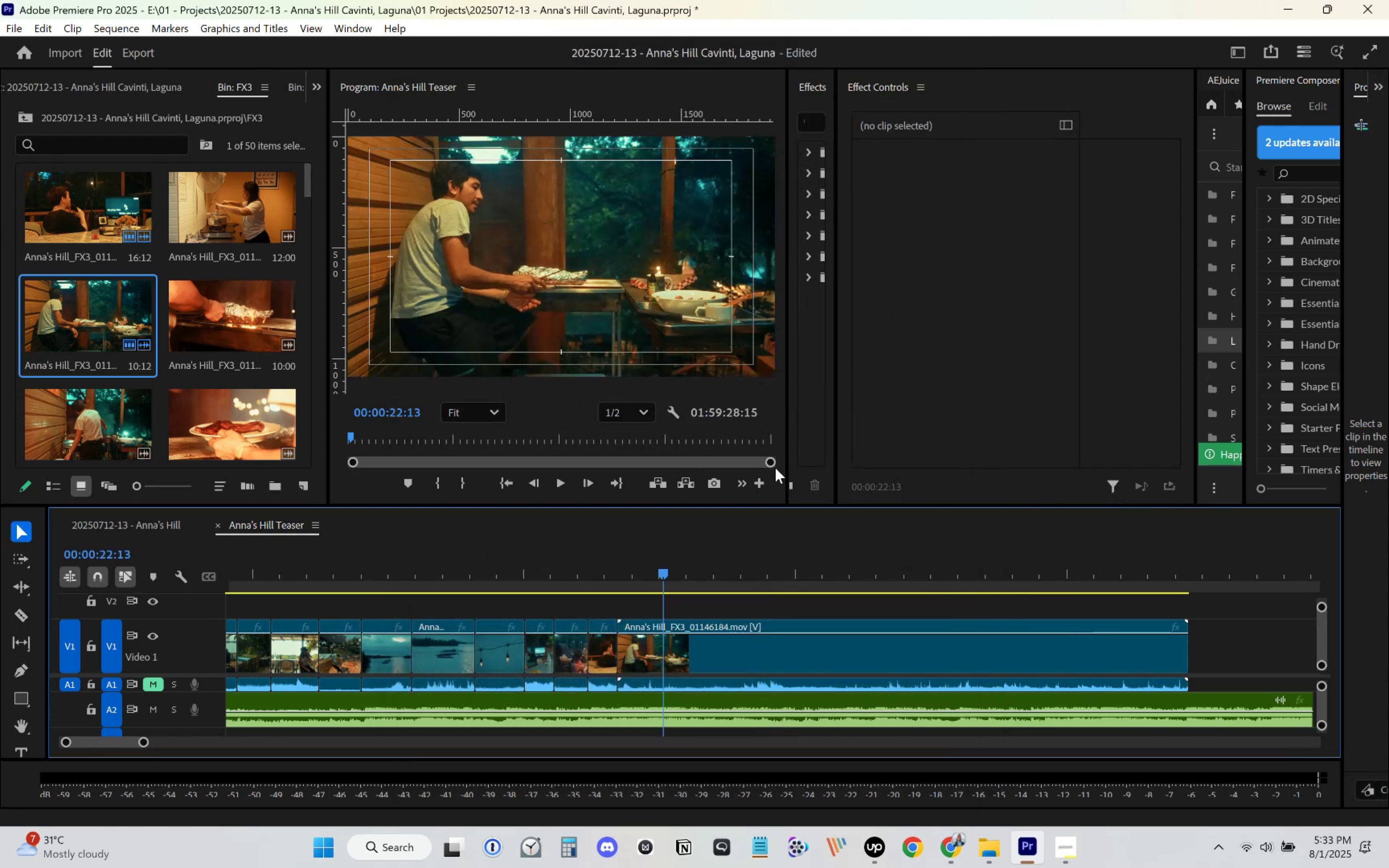 
key(Control+A)
 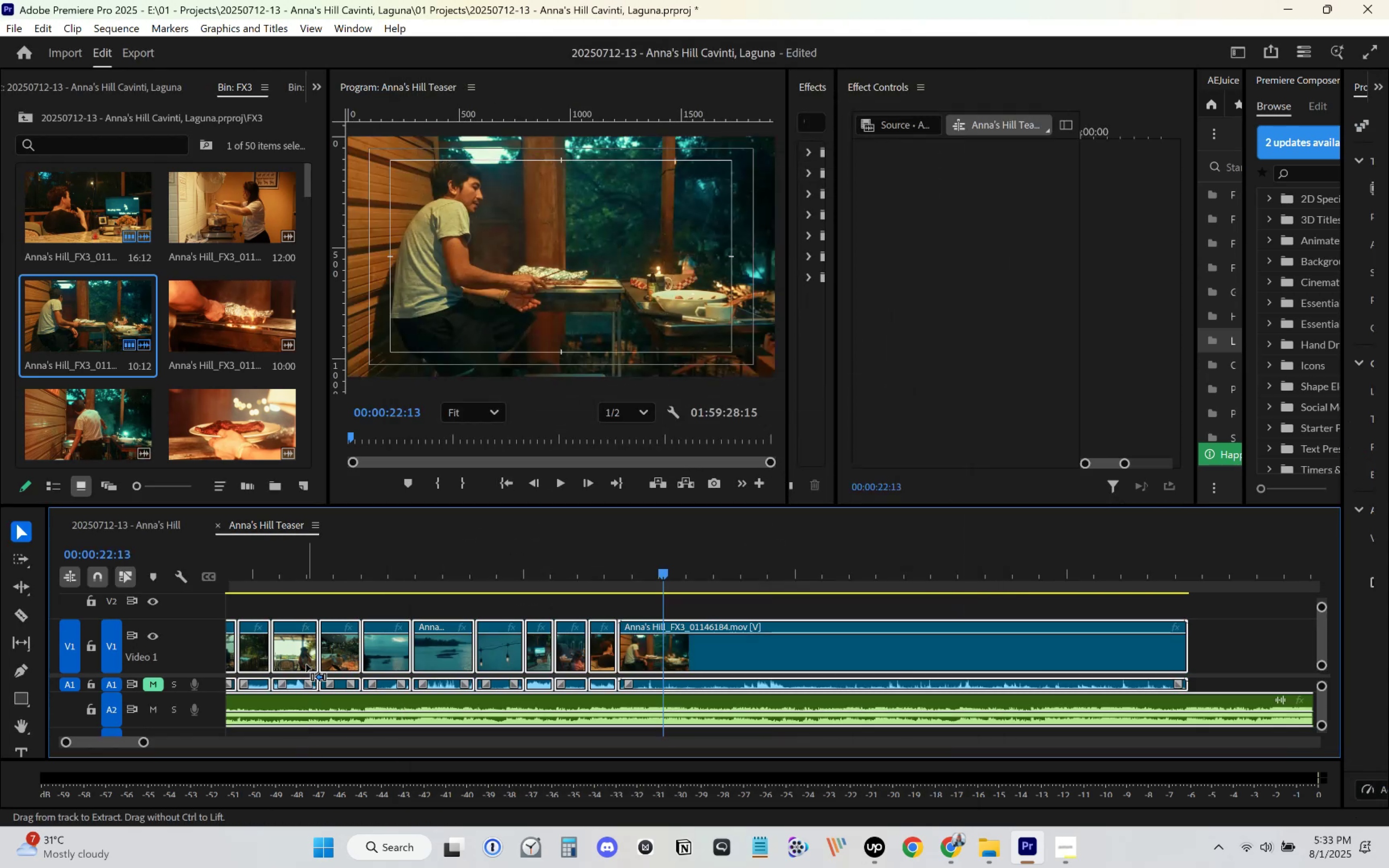 
right_click([314, 650])
 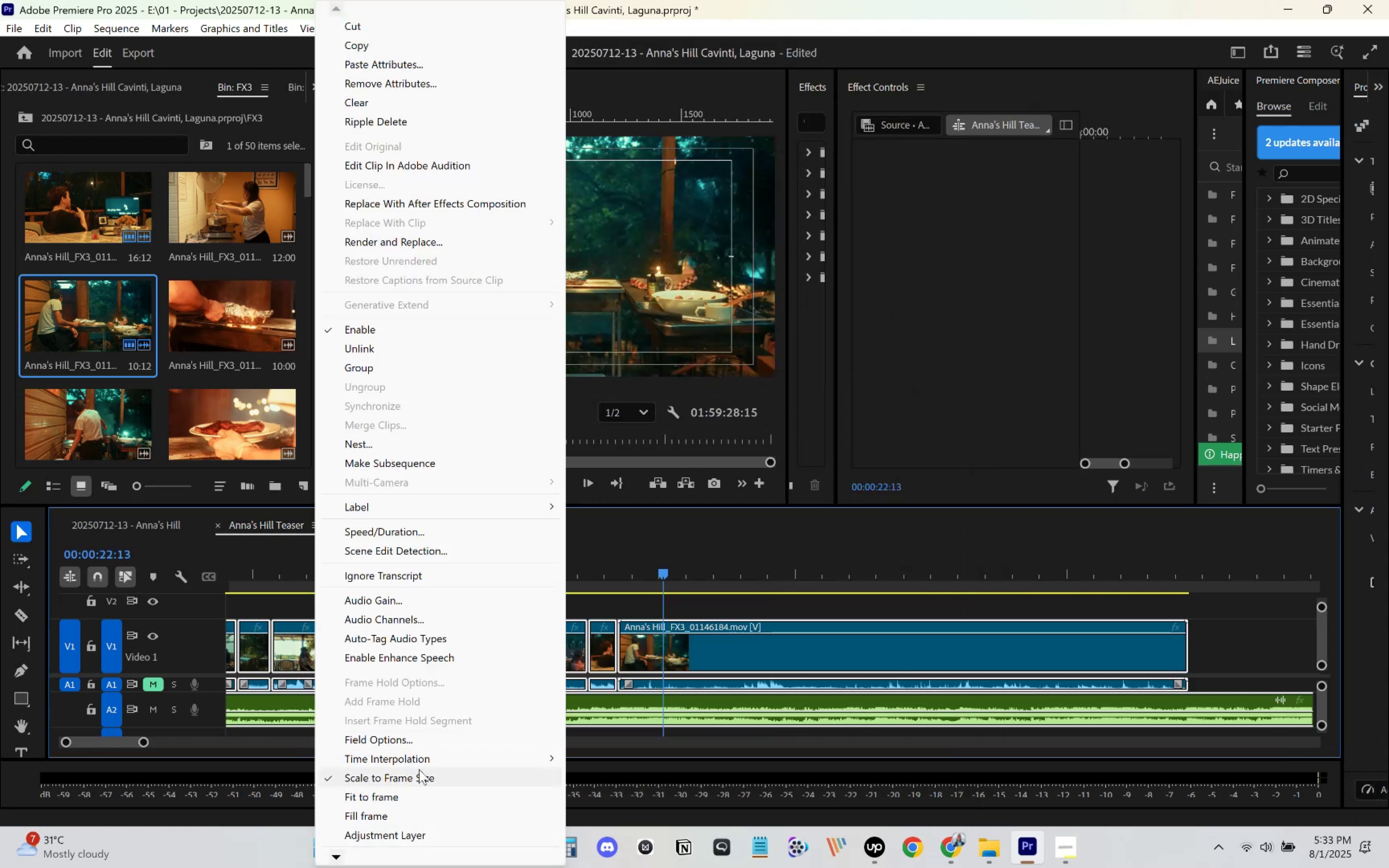 
left_click([411, 777])
 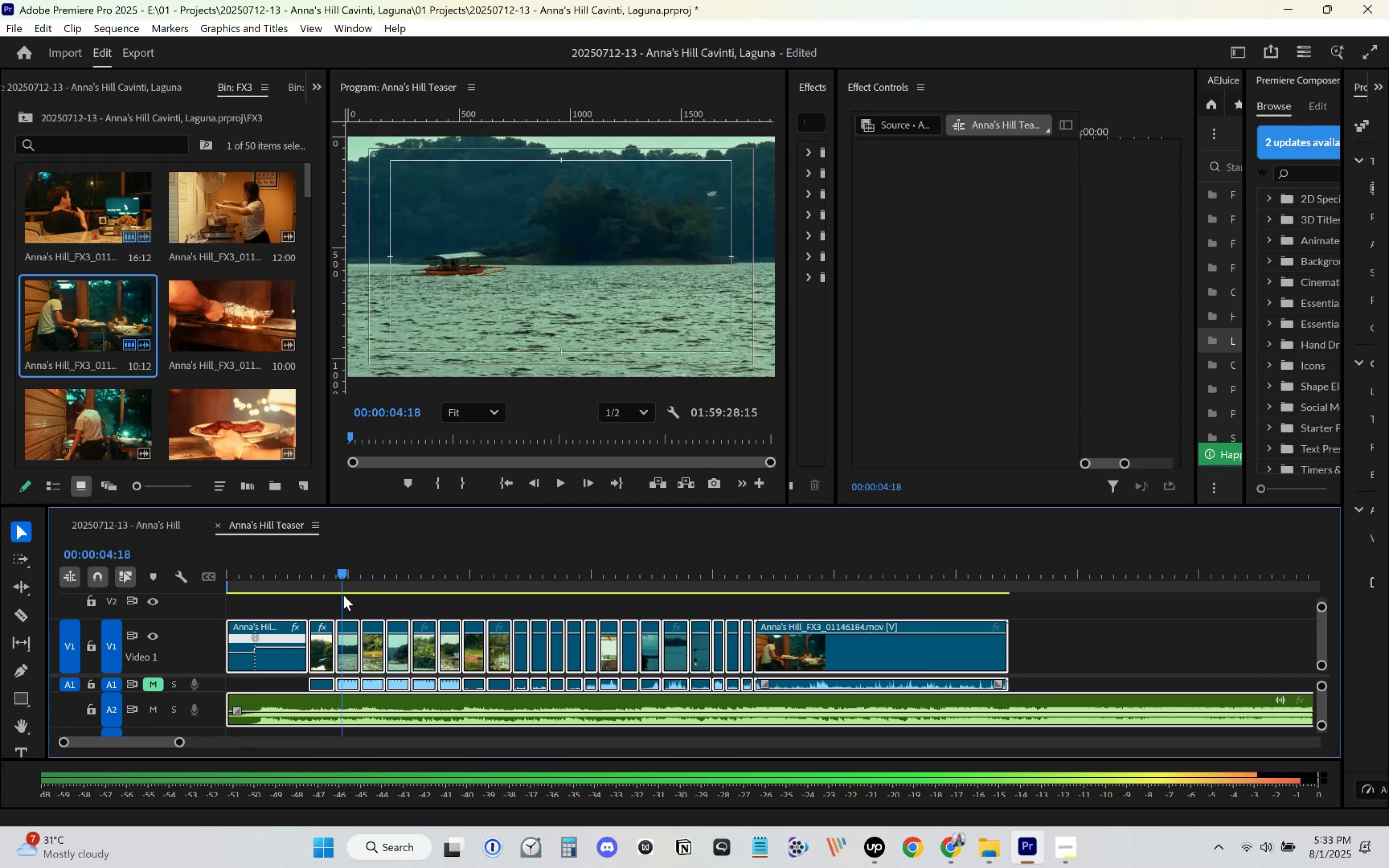 
wait(19.04)
 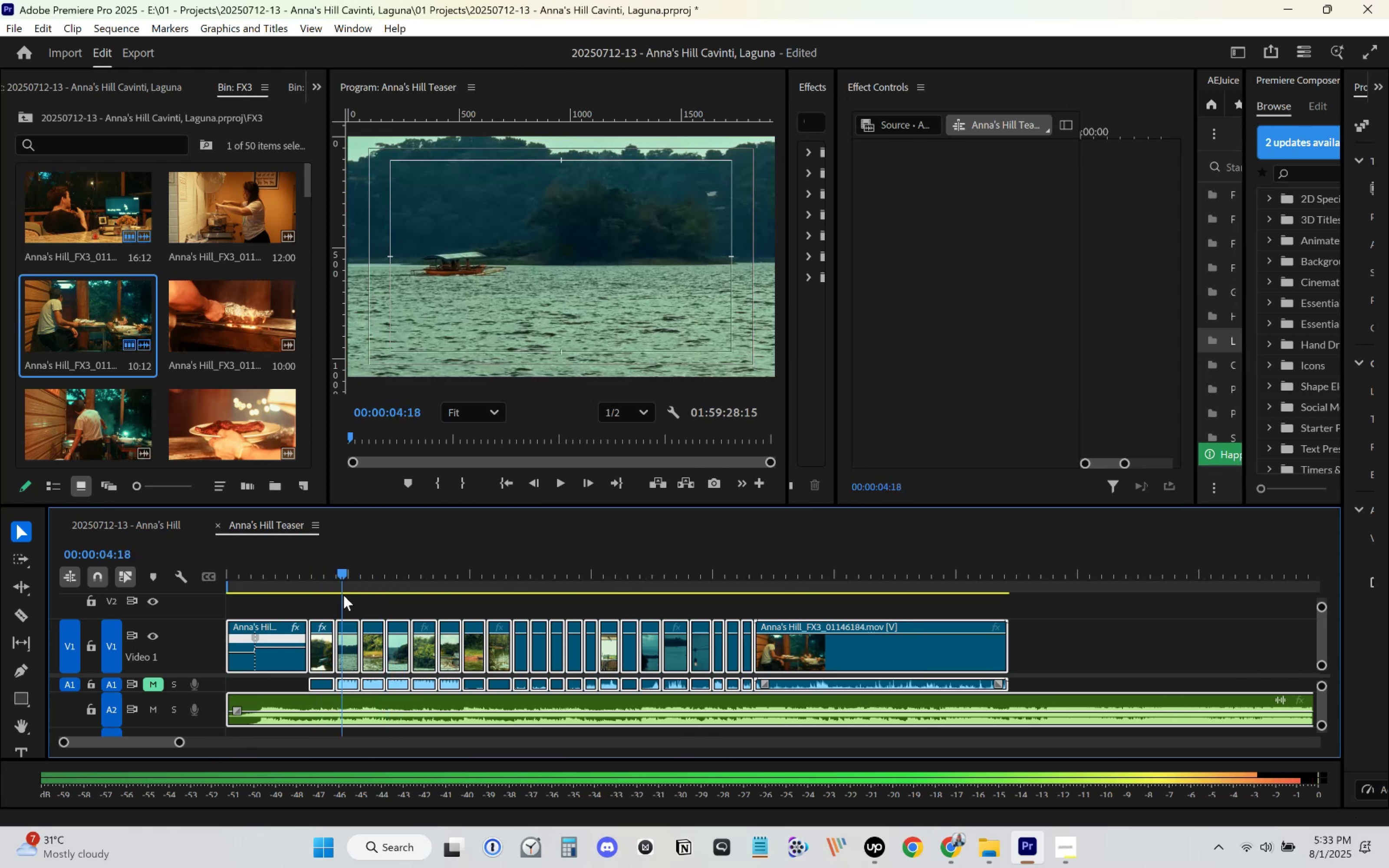 
right_click([750, 658])
 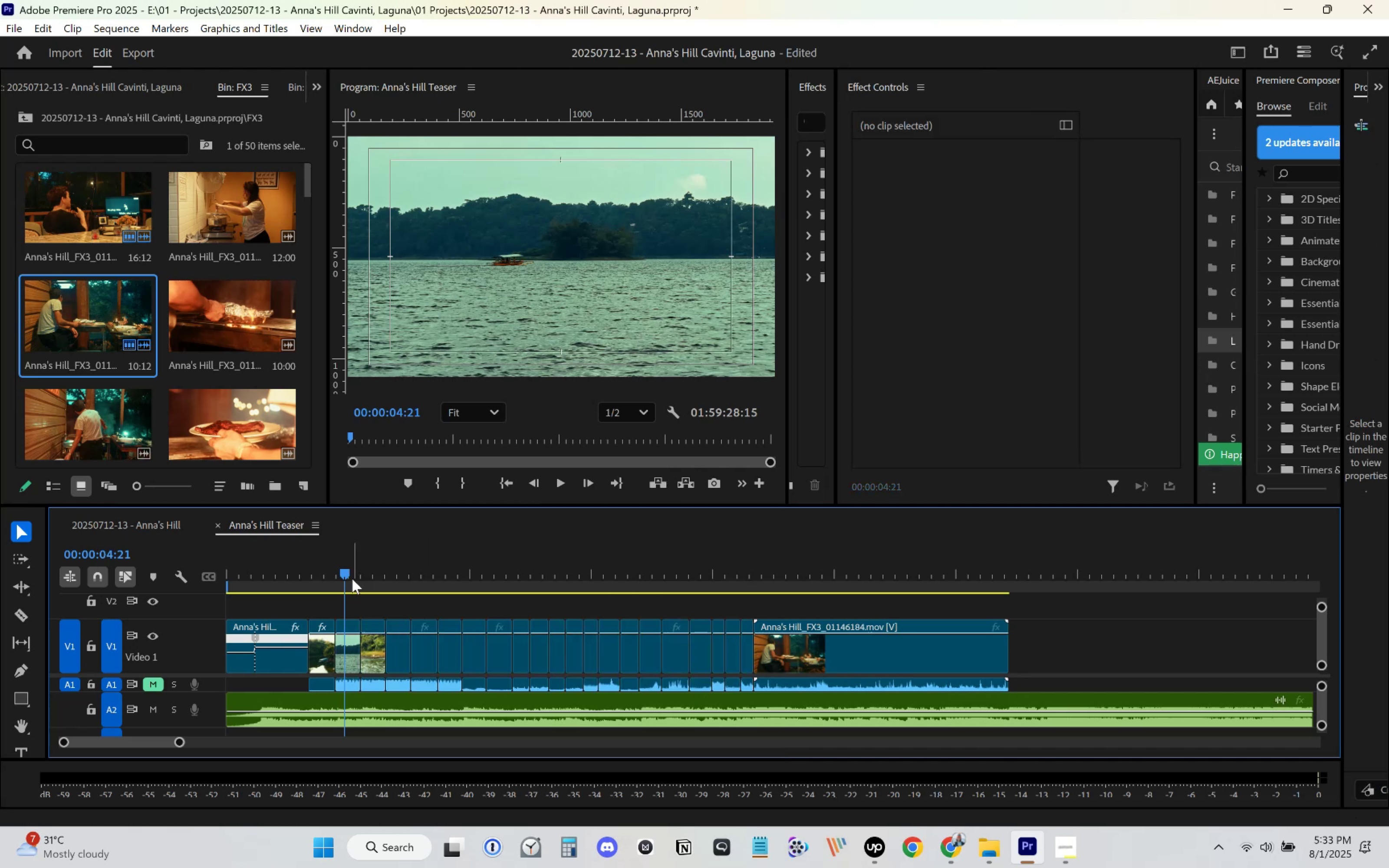 
key(Space)
 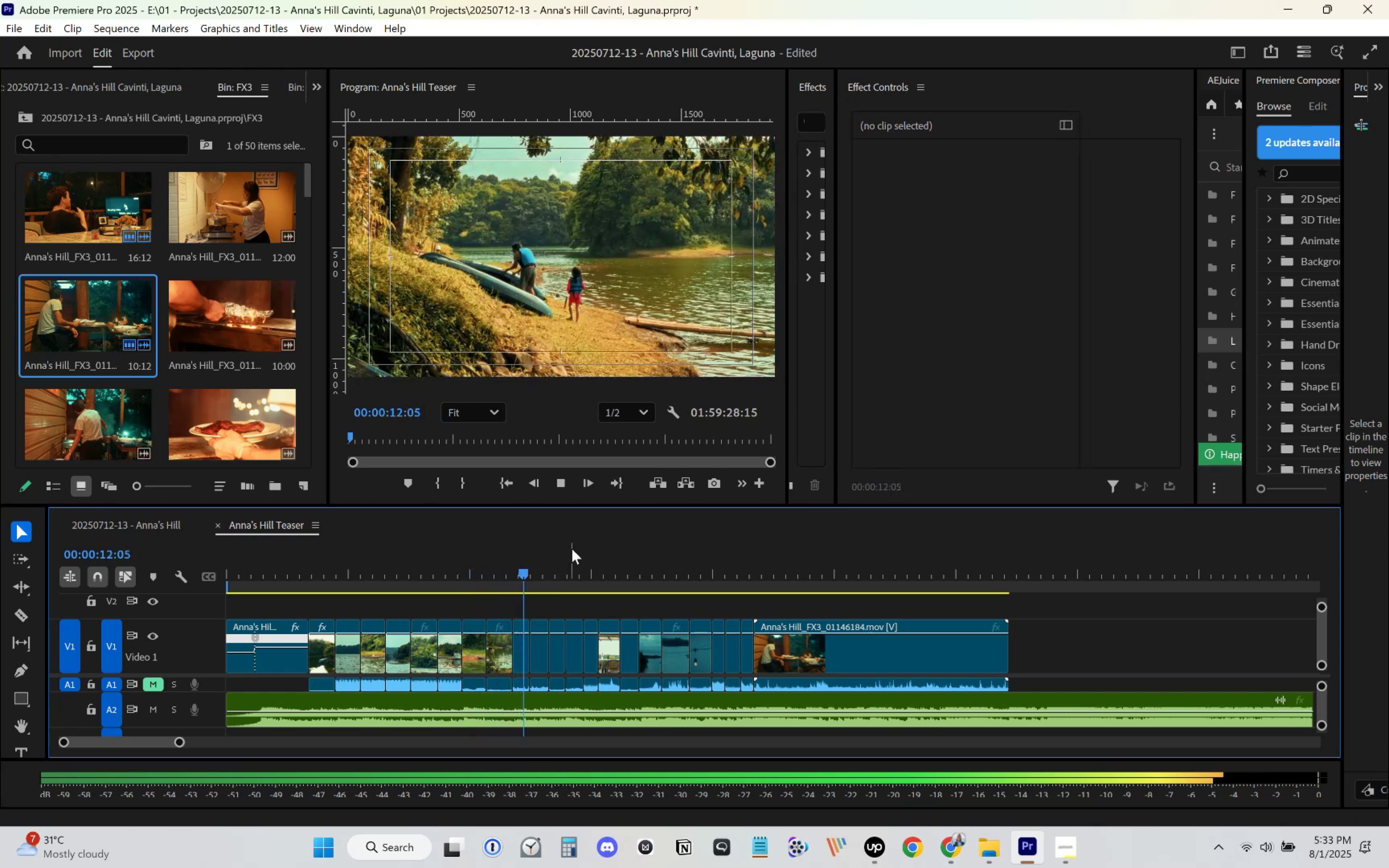 
wait(14.78)
 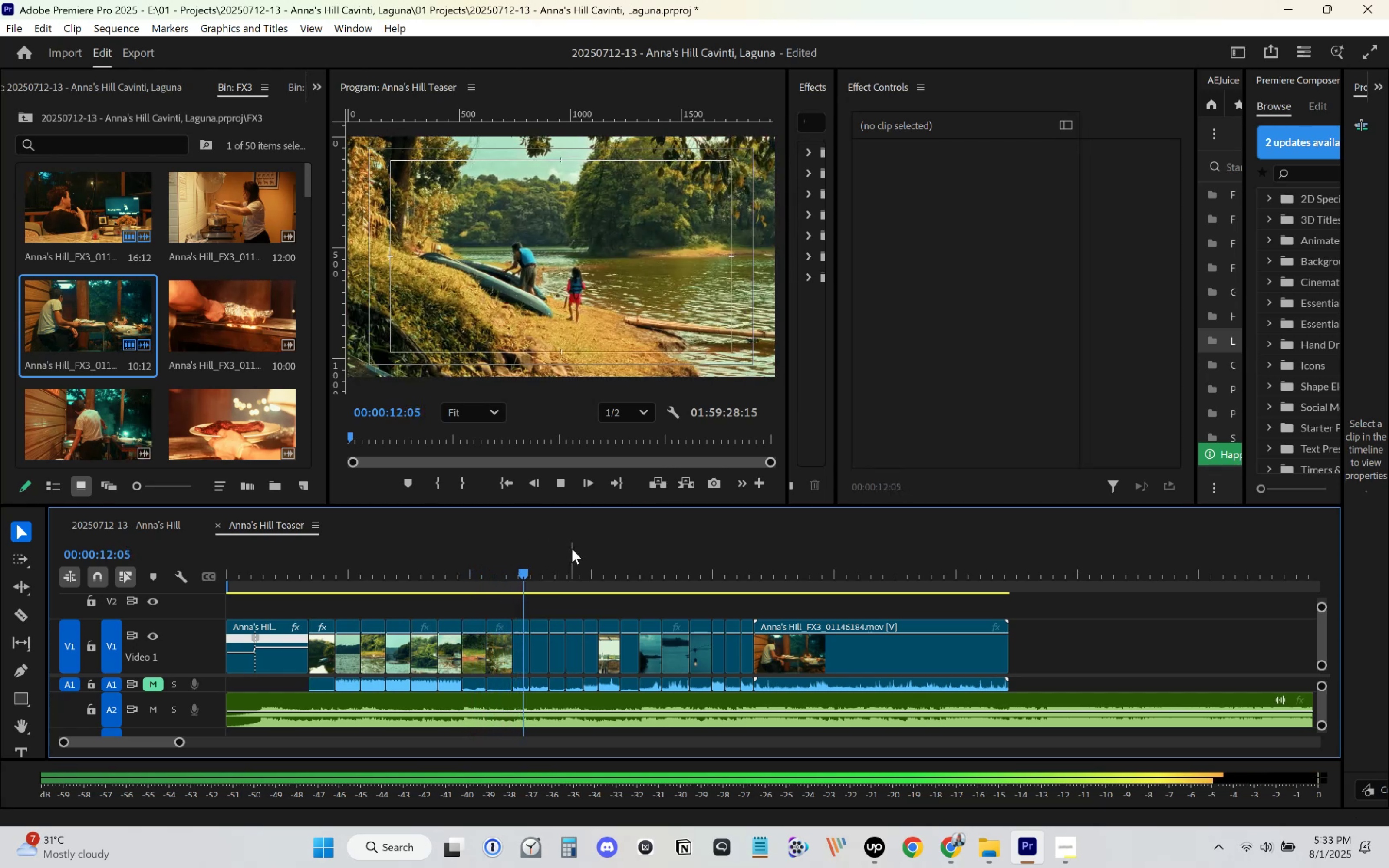 
key(Space)
 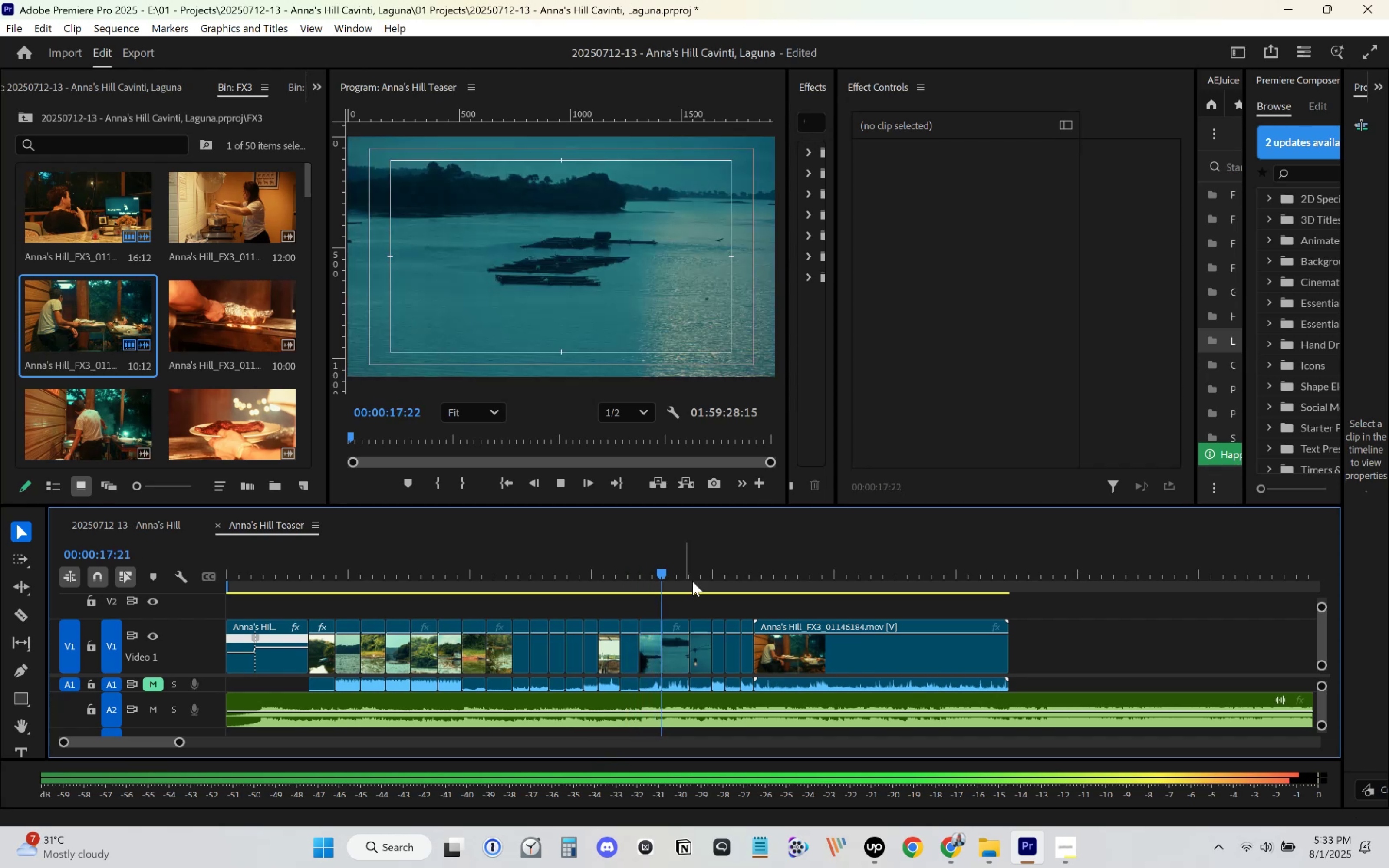 
wait(9.14)
 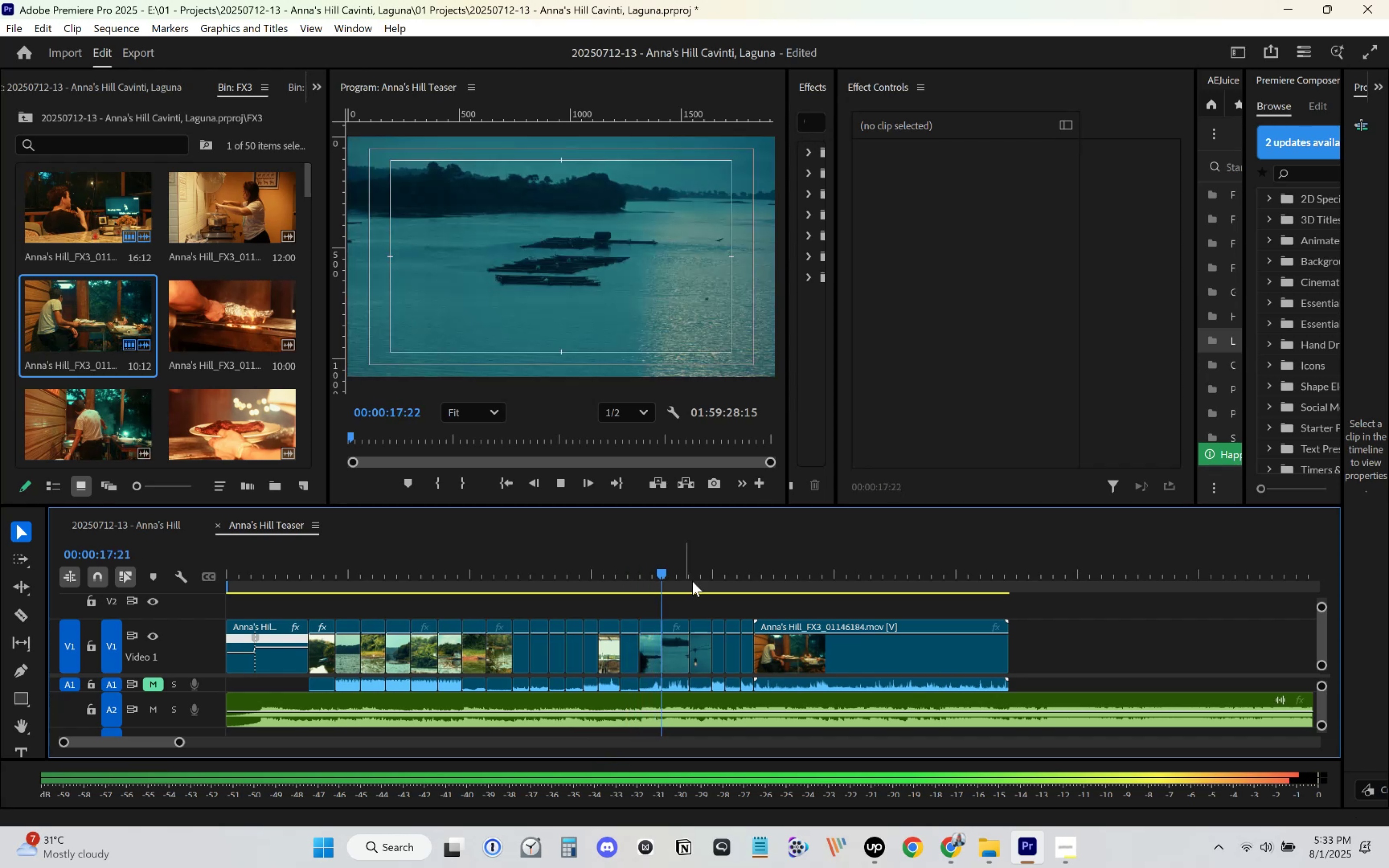 
key(Space)
 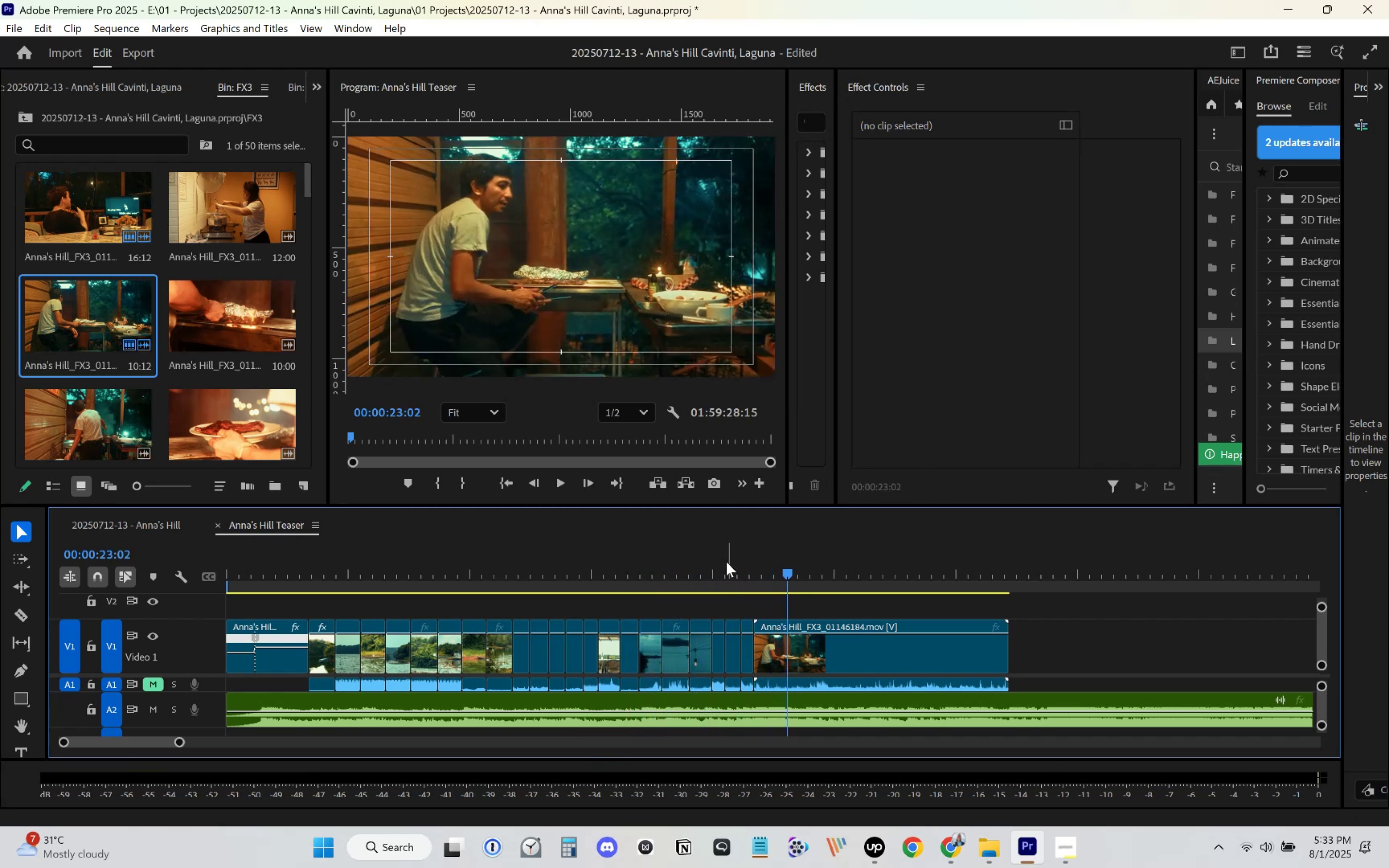 
left_click([717, 559])
 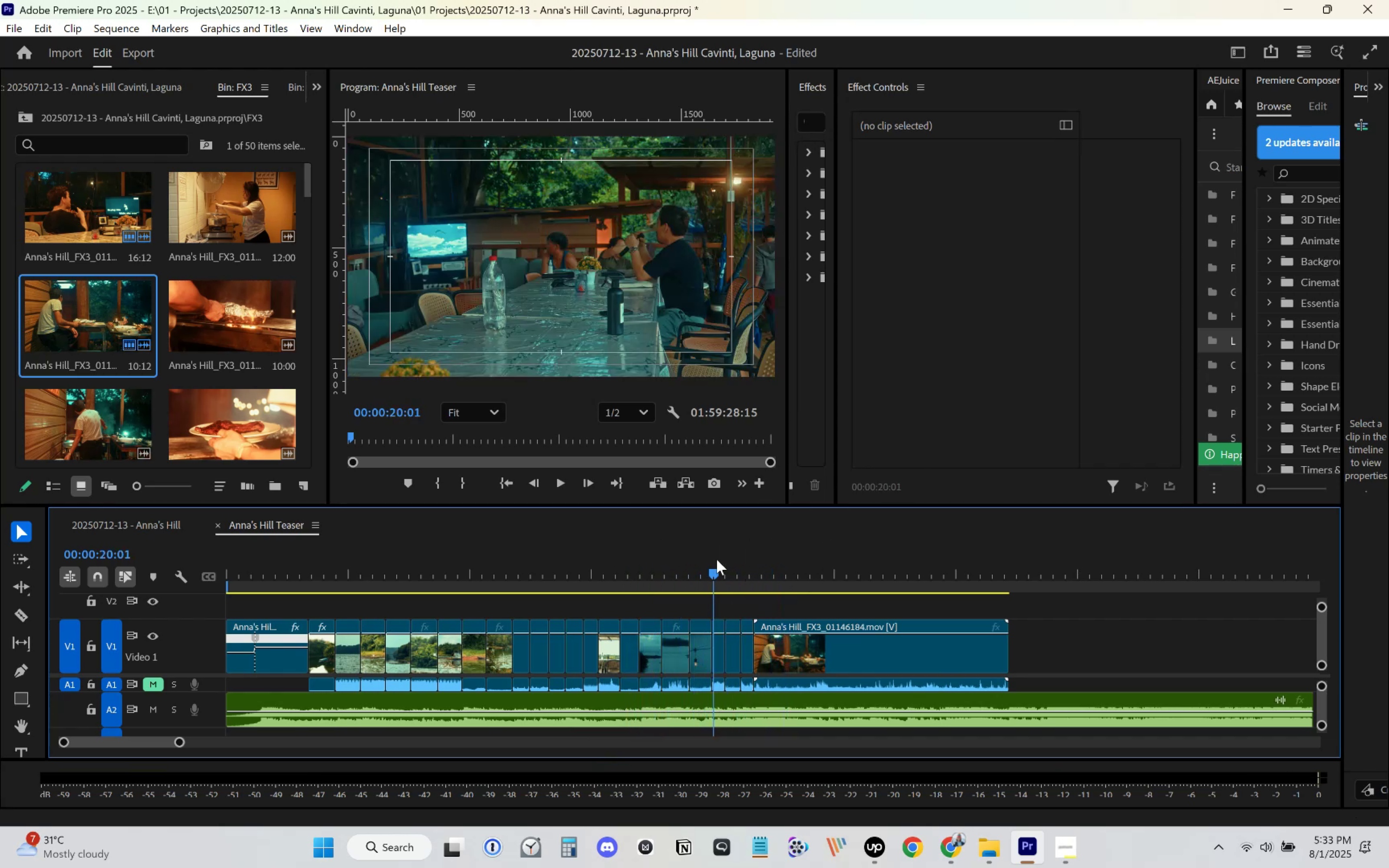 
key(Space)
 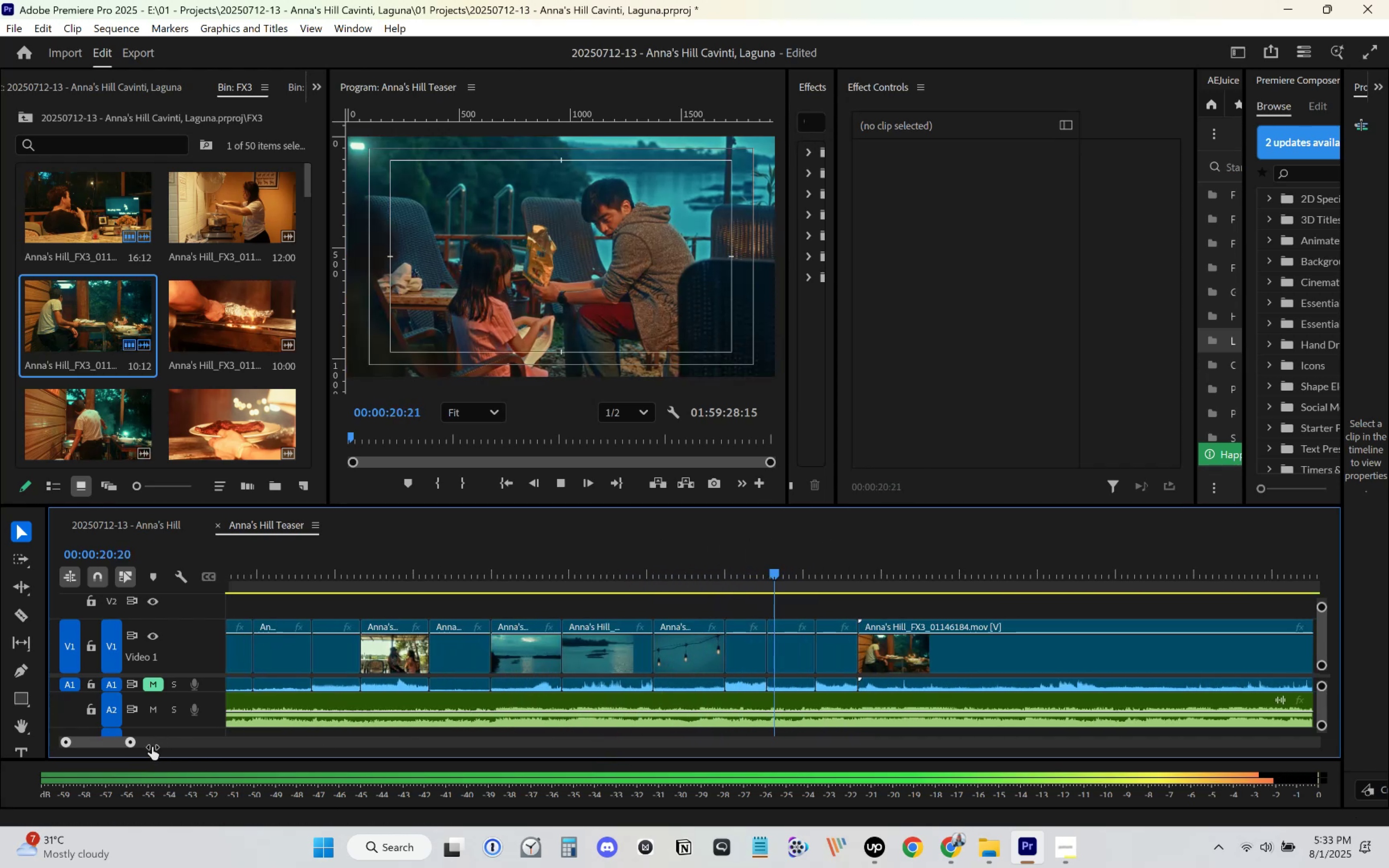 
scroll: coordinate [844, 655], scroll_direction: down, amount: 6.0
 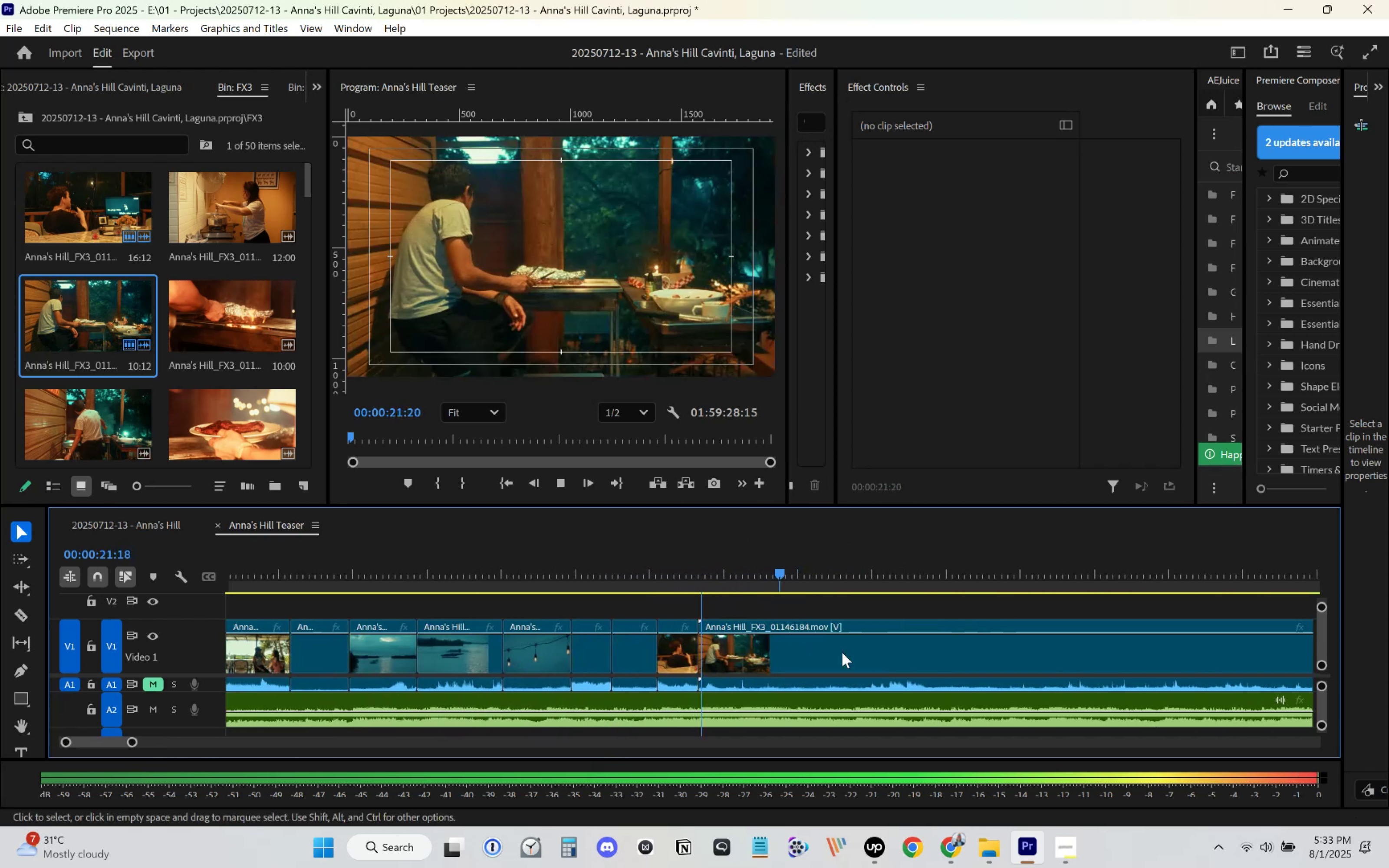 
key(Space)
 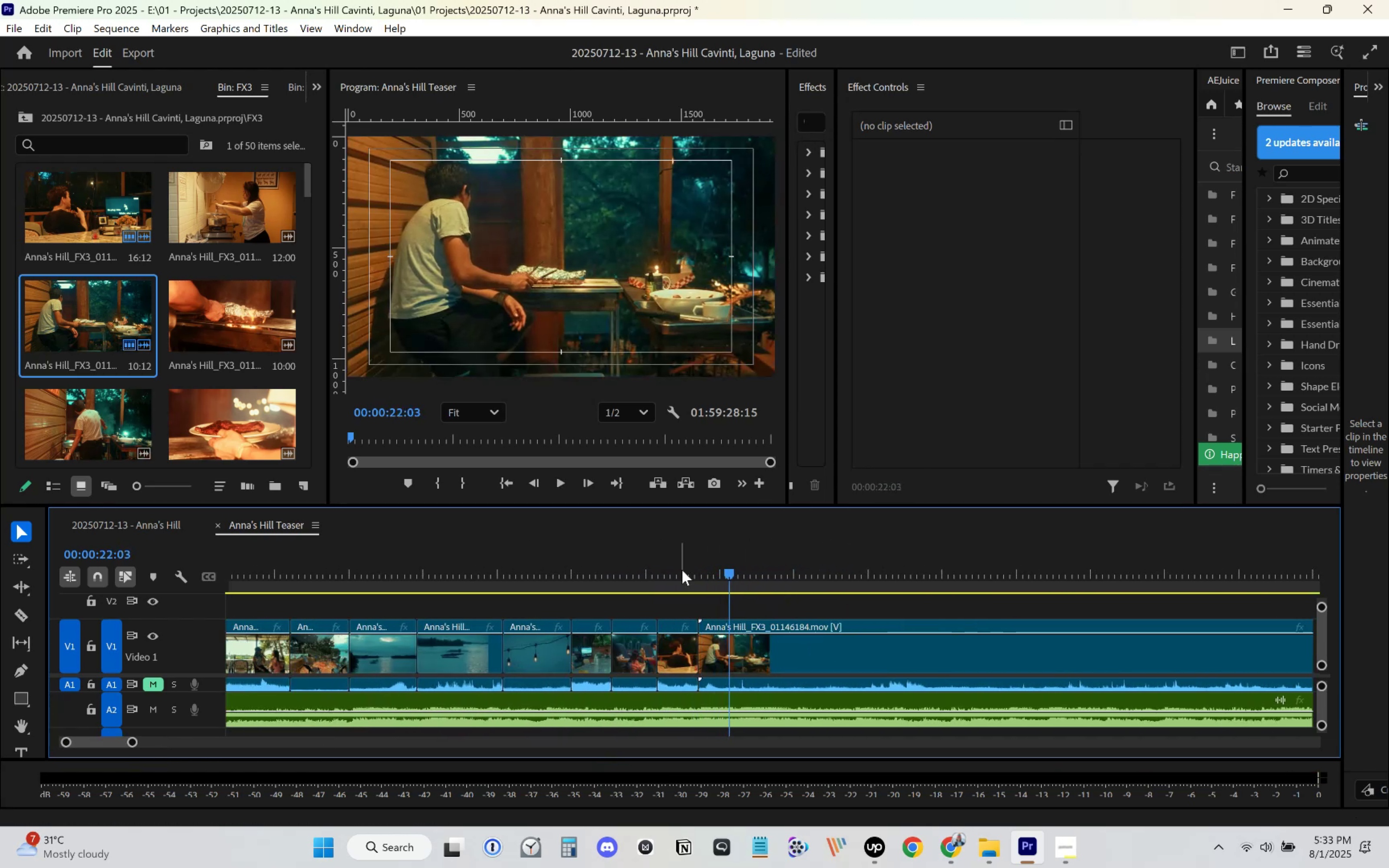 
left_click([667, 570])
 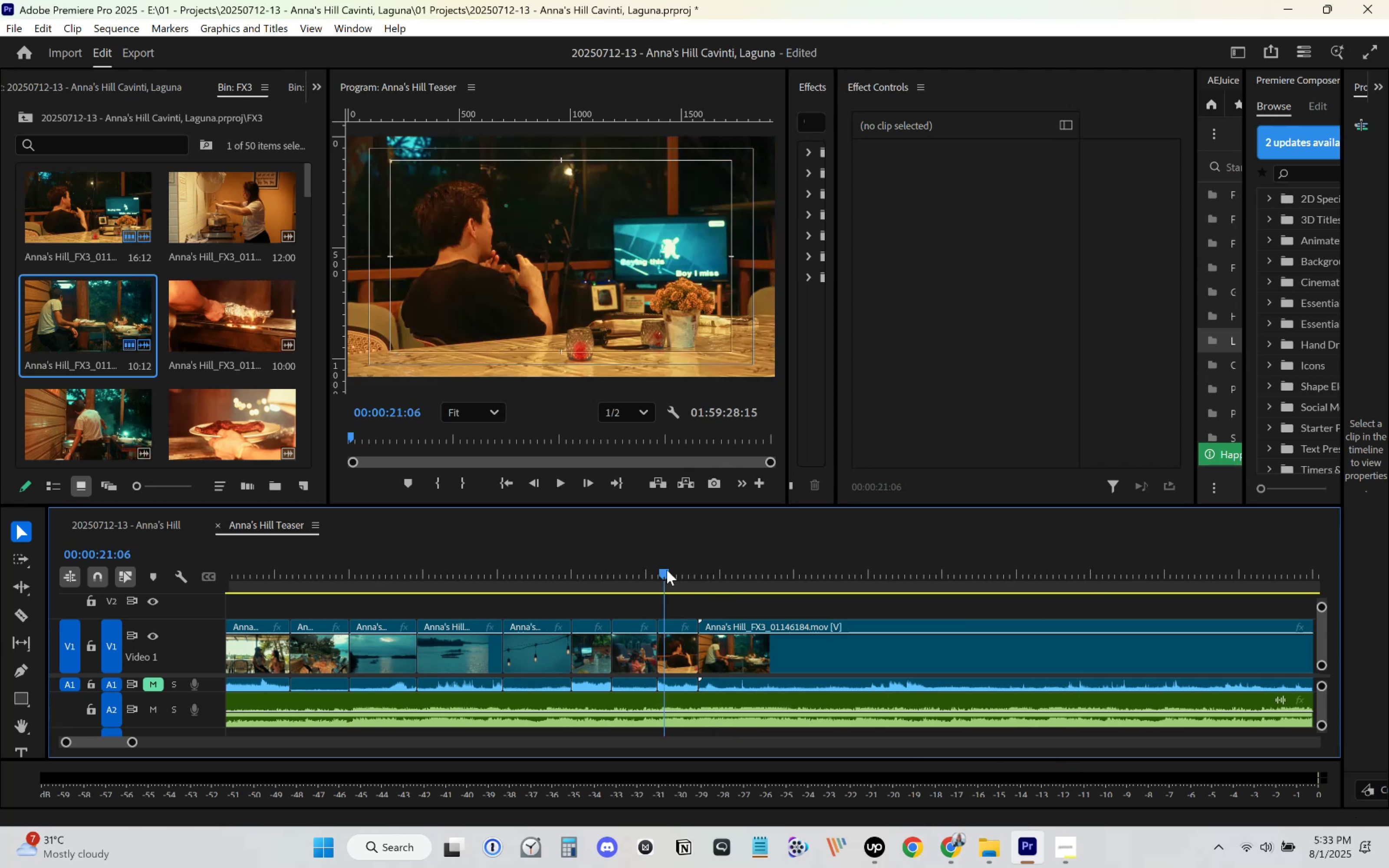 
key(Control+ControlLeft)
 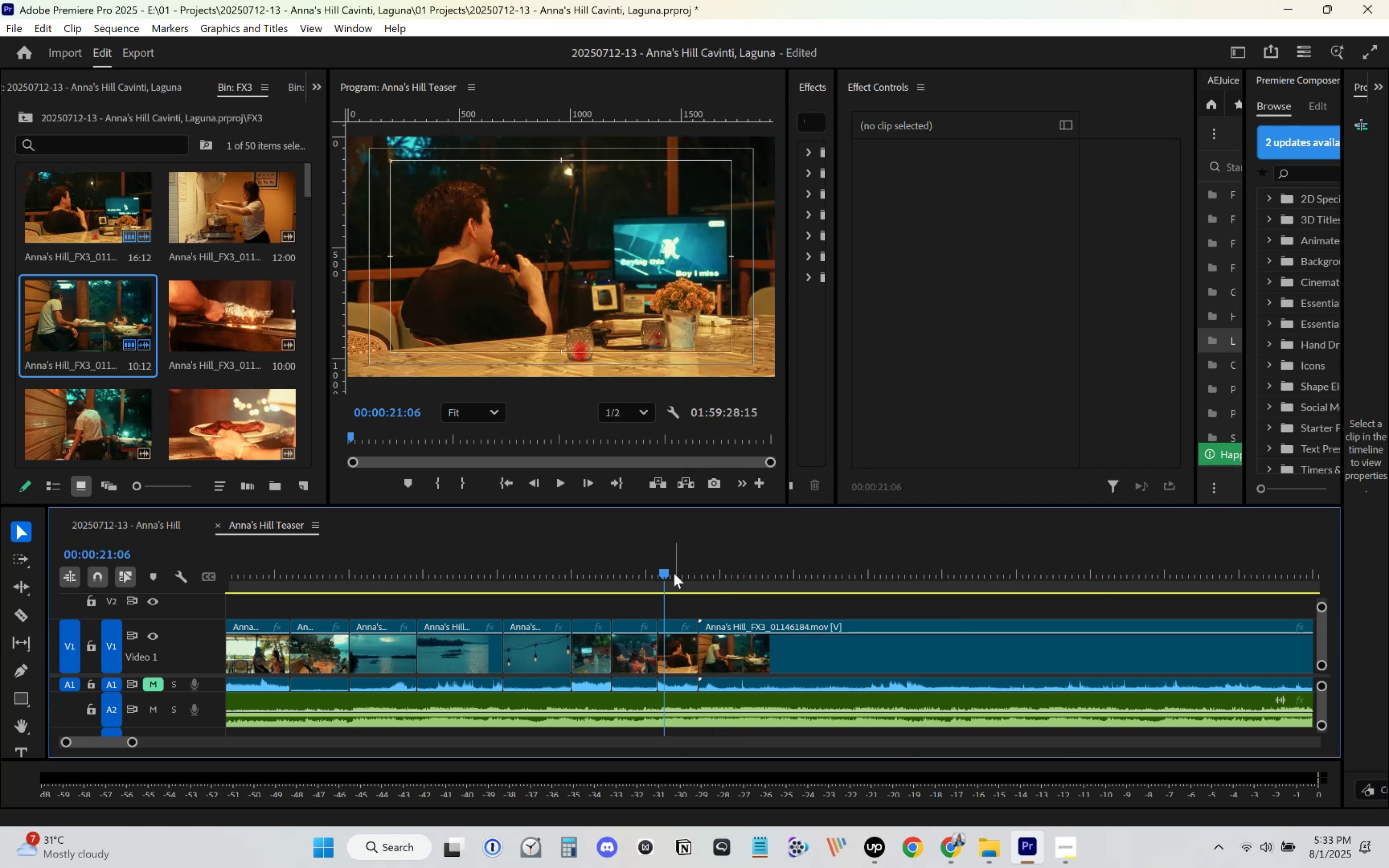 
key(Control+S)
 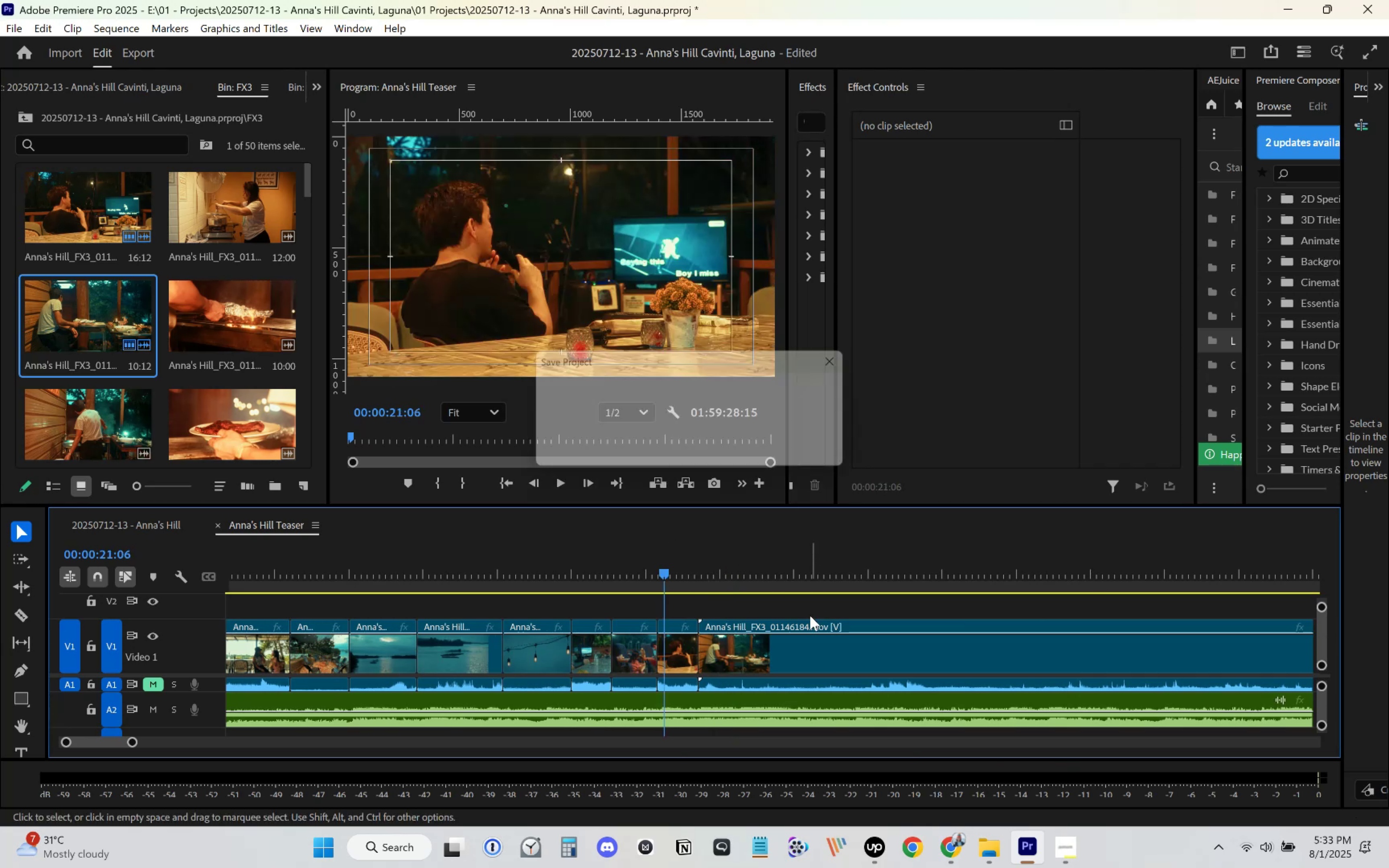 
scroll: coordinate [810, 615], scroll_direction: down, amount: 4.0
 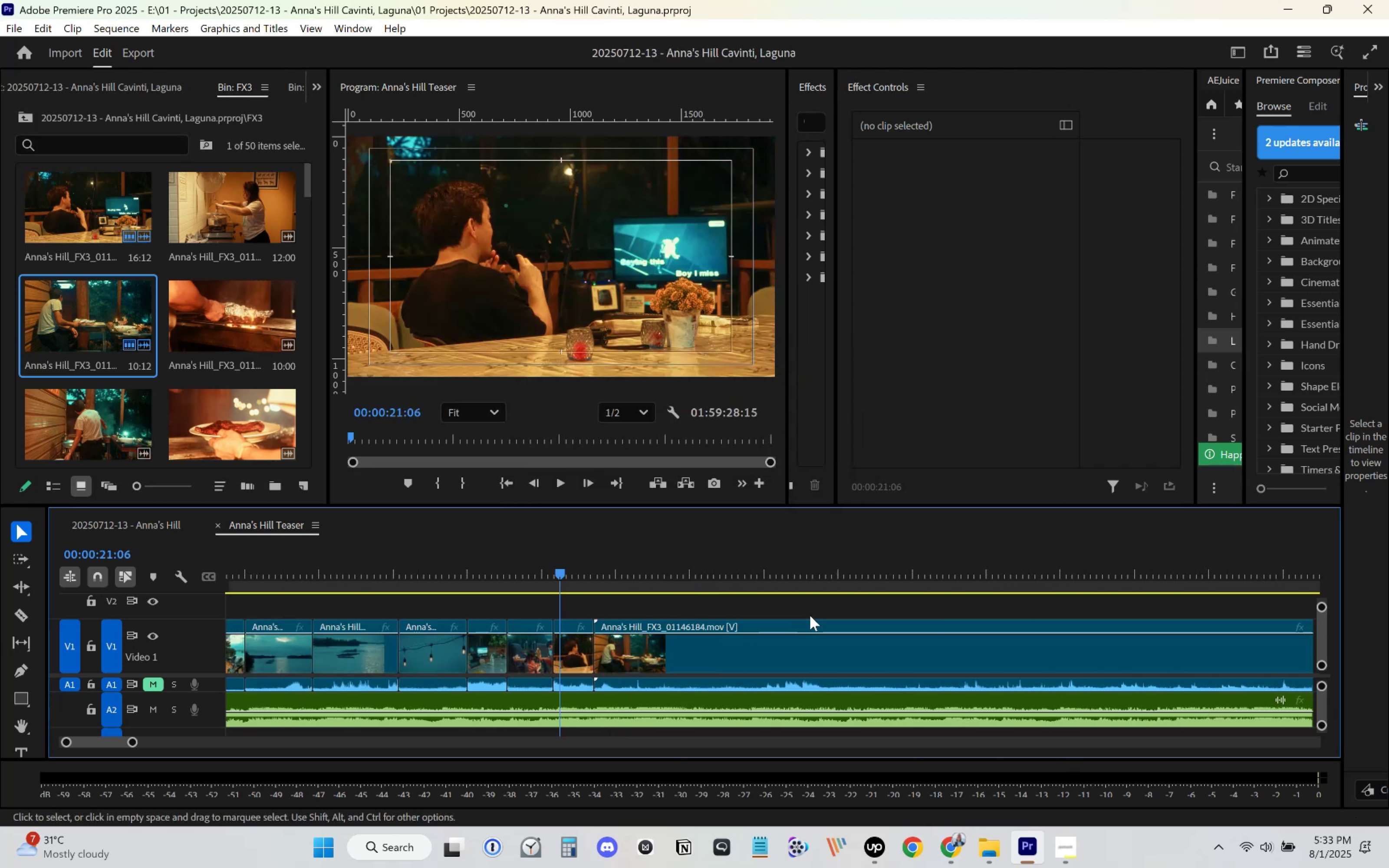 
key(Space)
 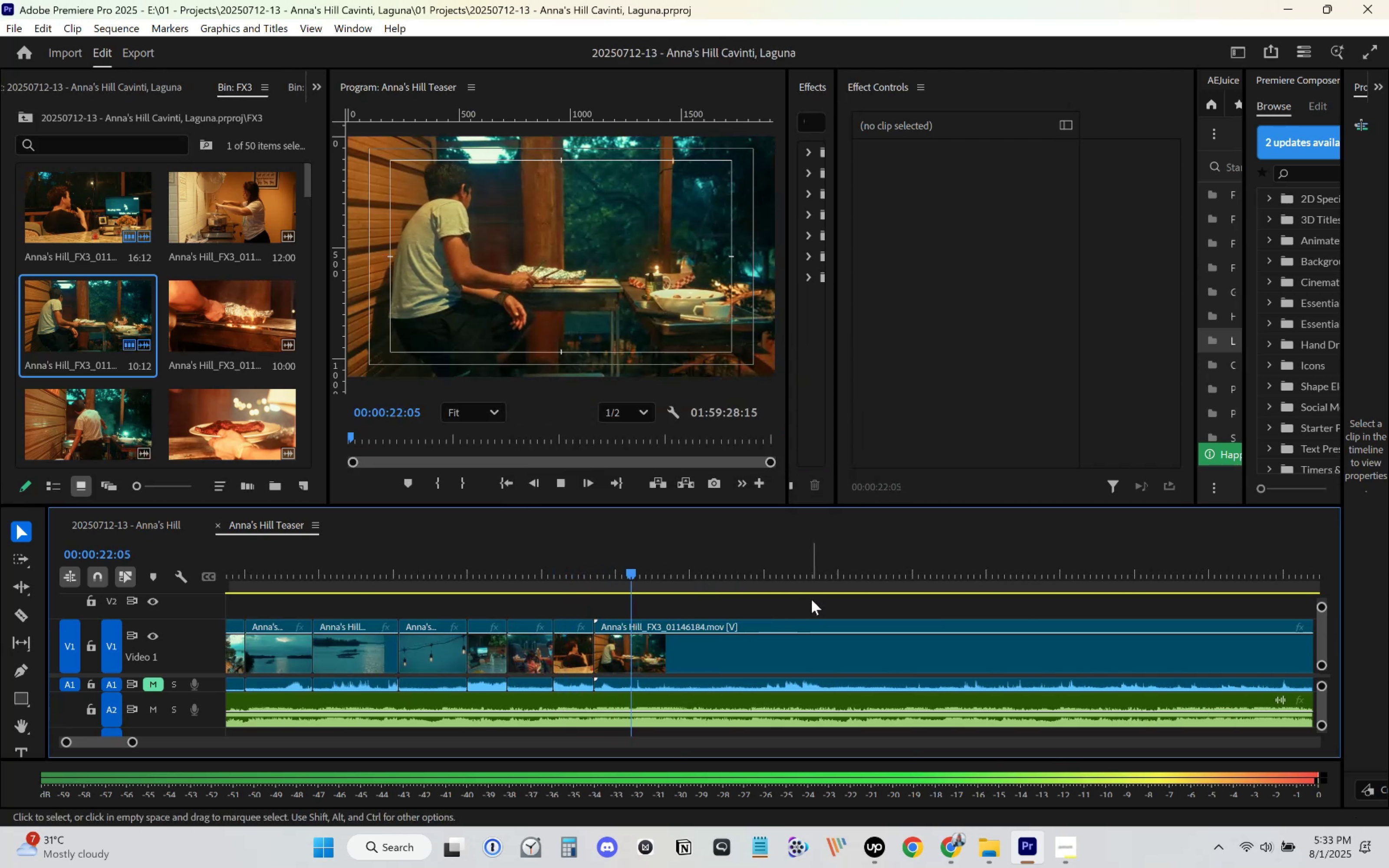 
key(Space)
 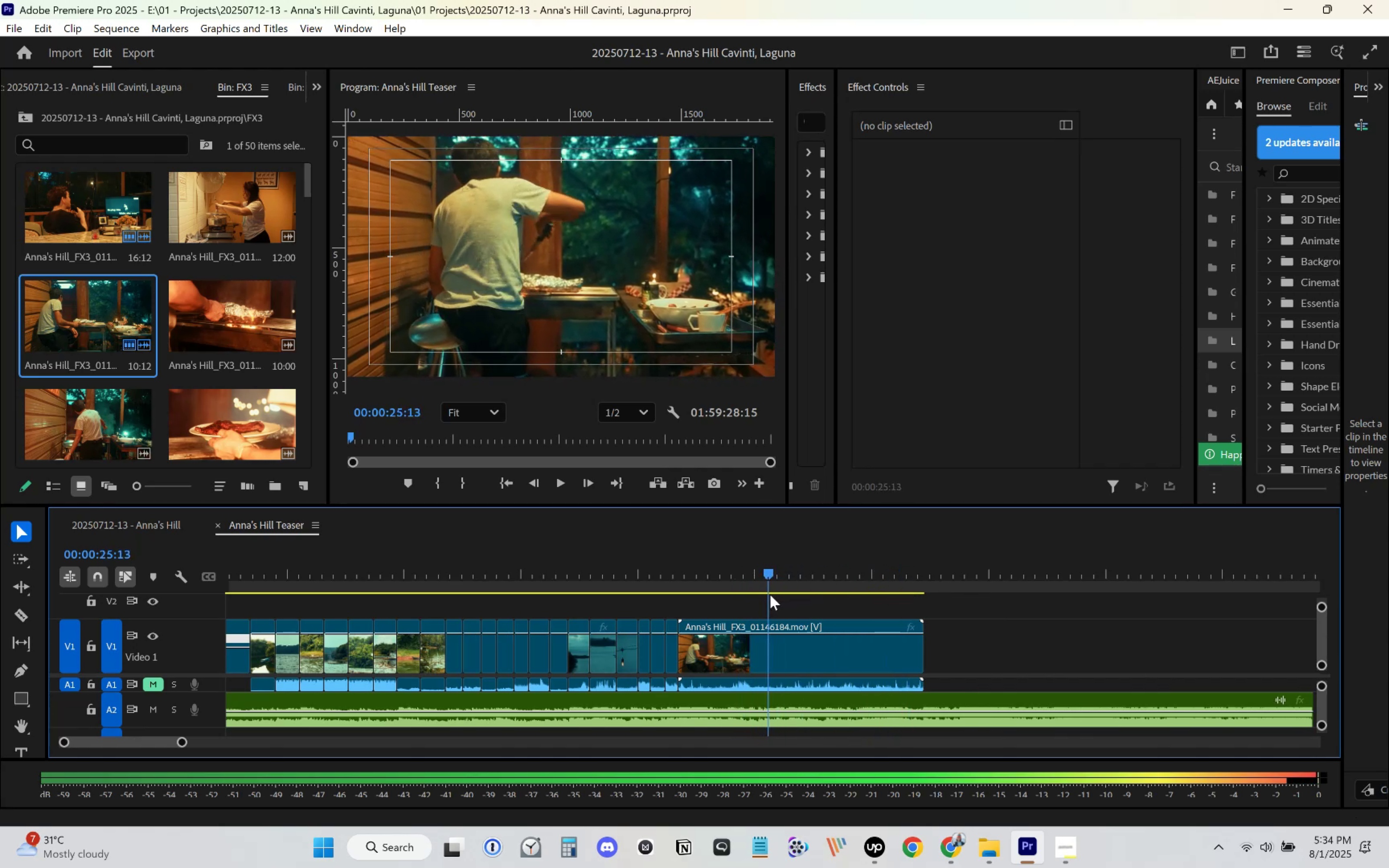 
wait(16.38)
 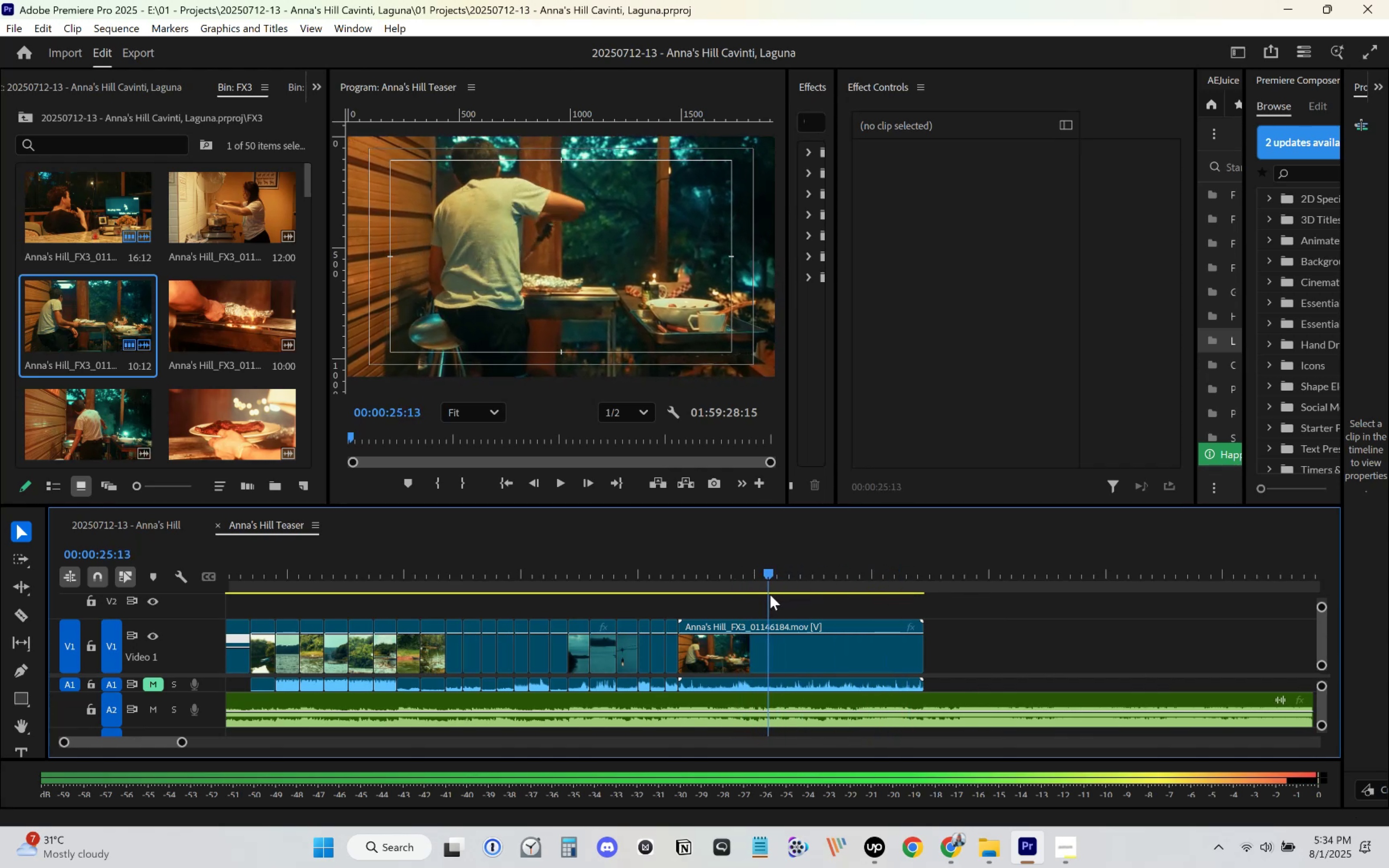 
left_click([669, 569])
 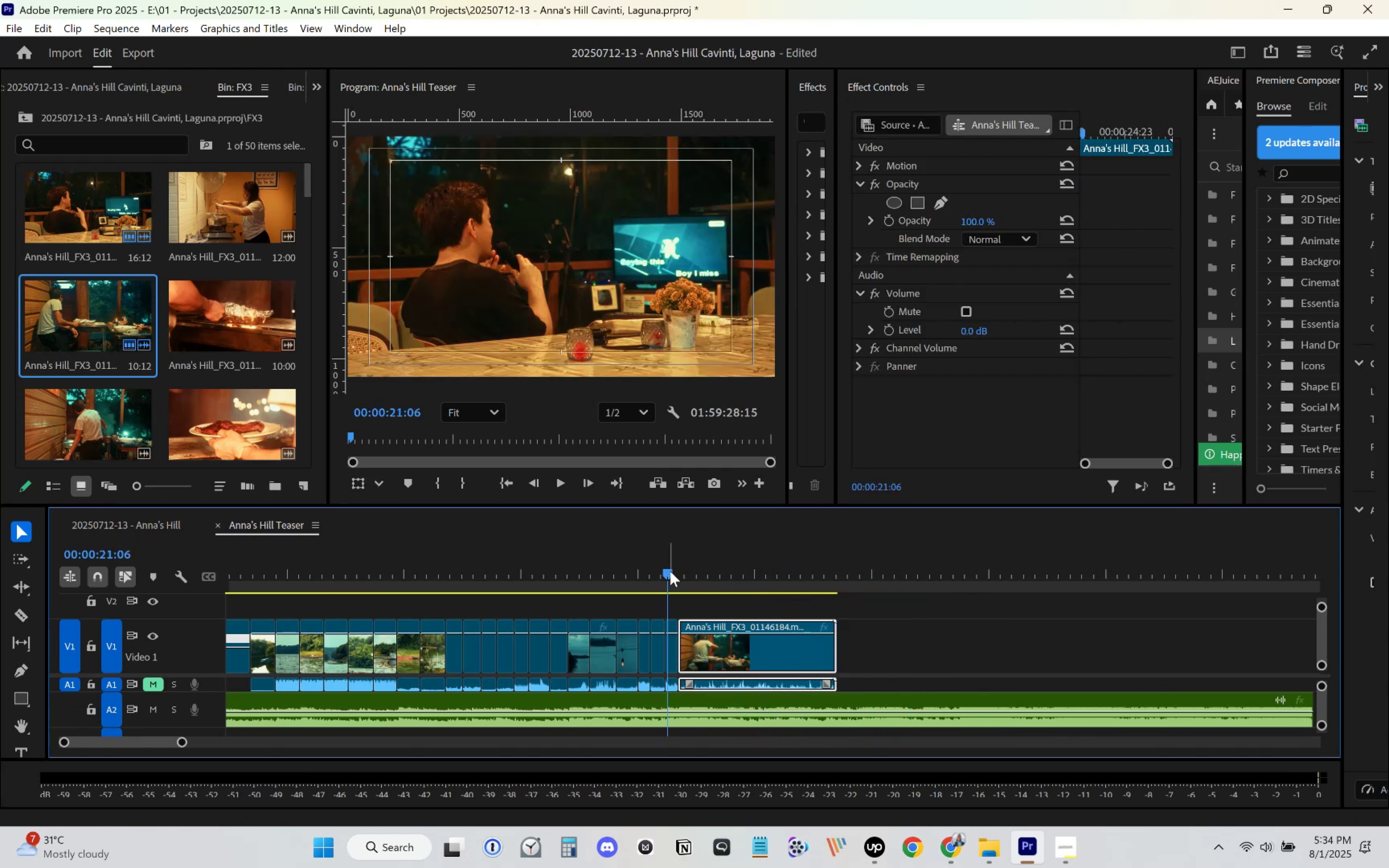 
key(Control+ControlLeft)
 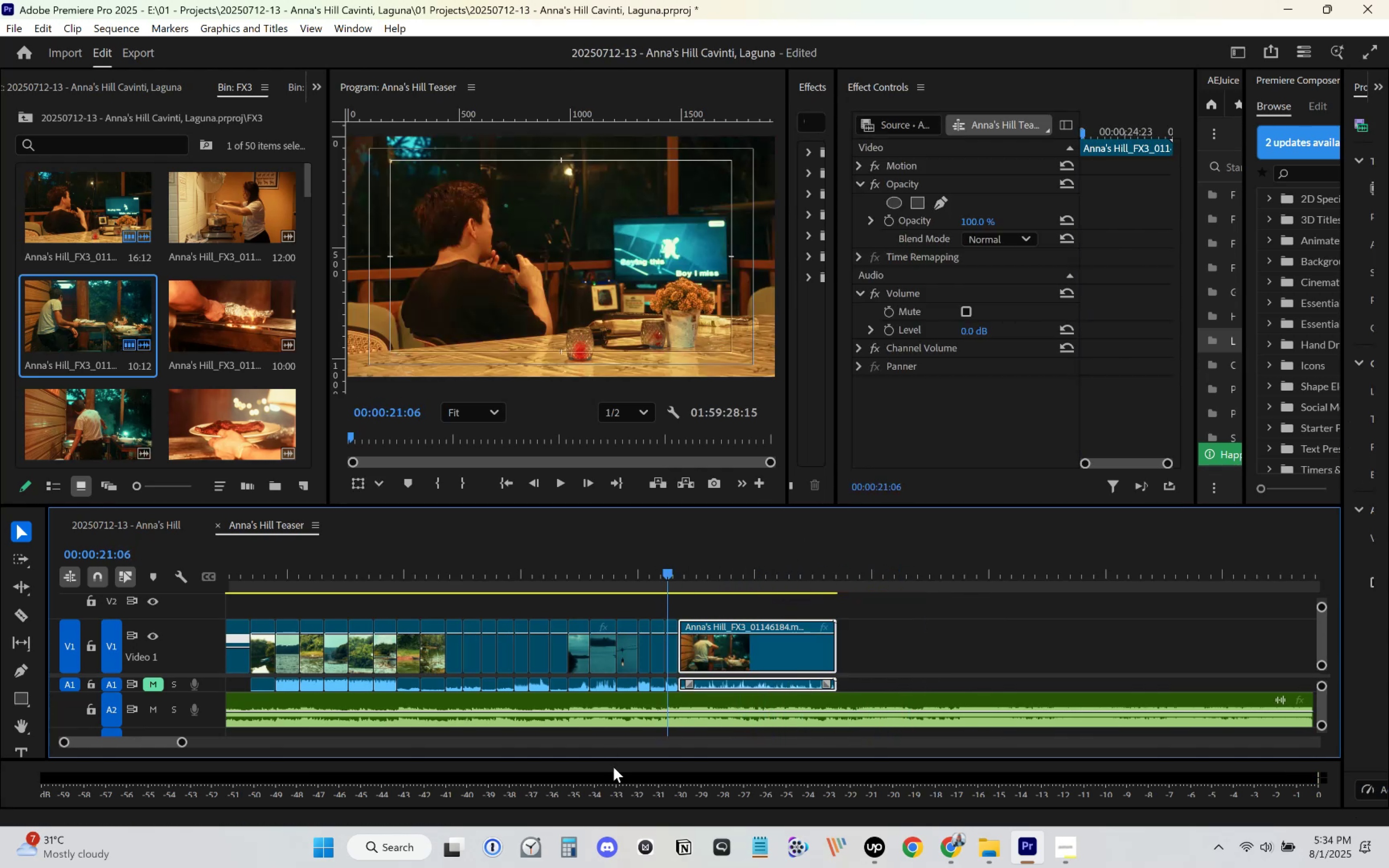 
key(S)
 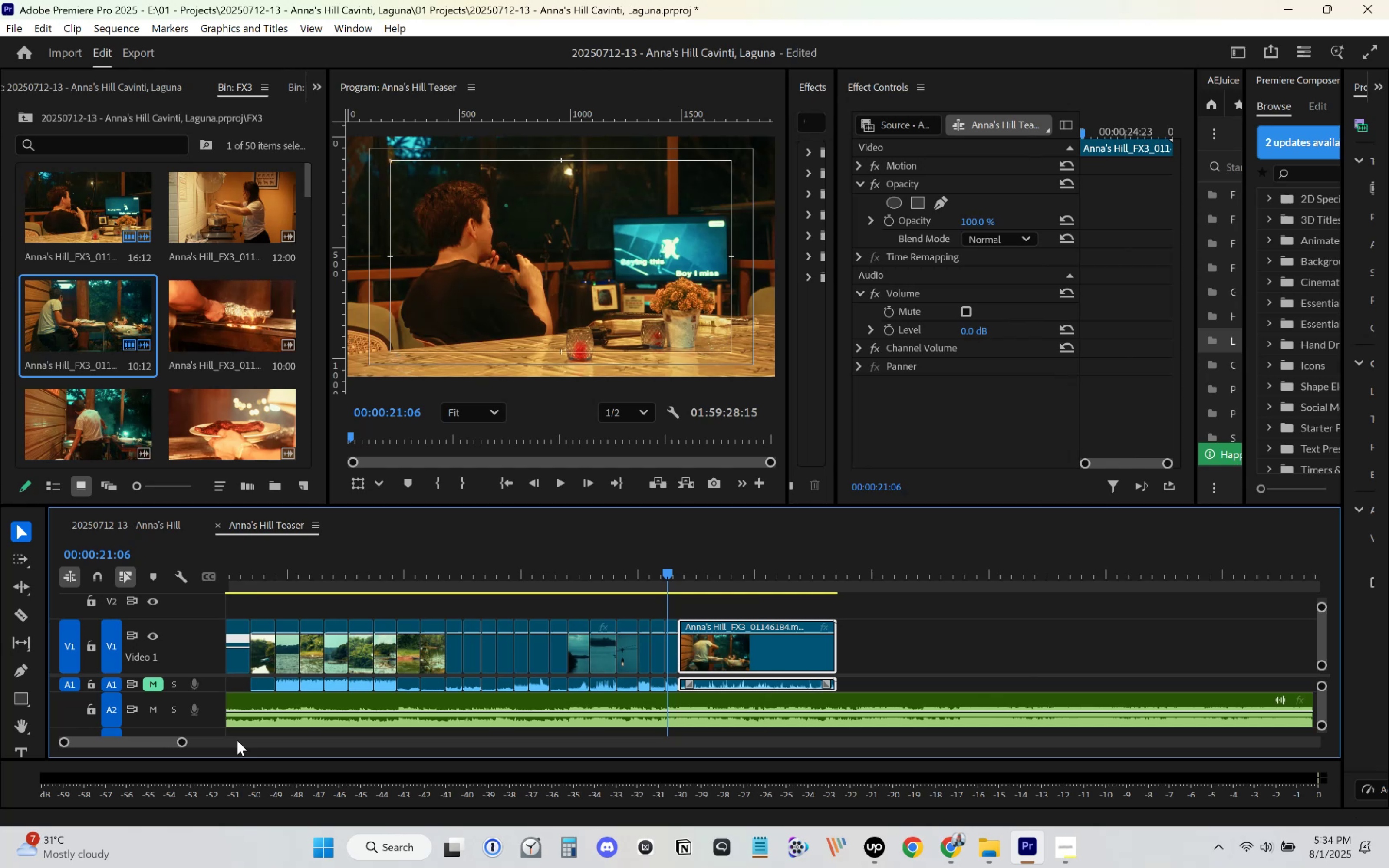 
key(Control+ControlLeft)
 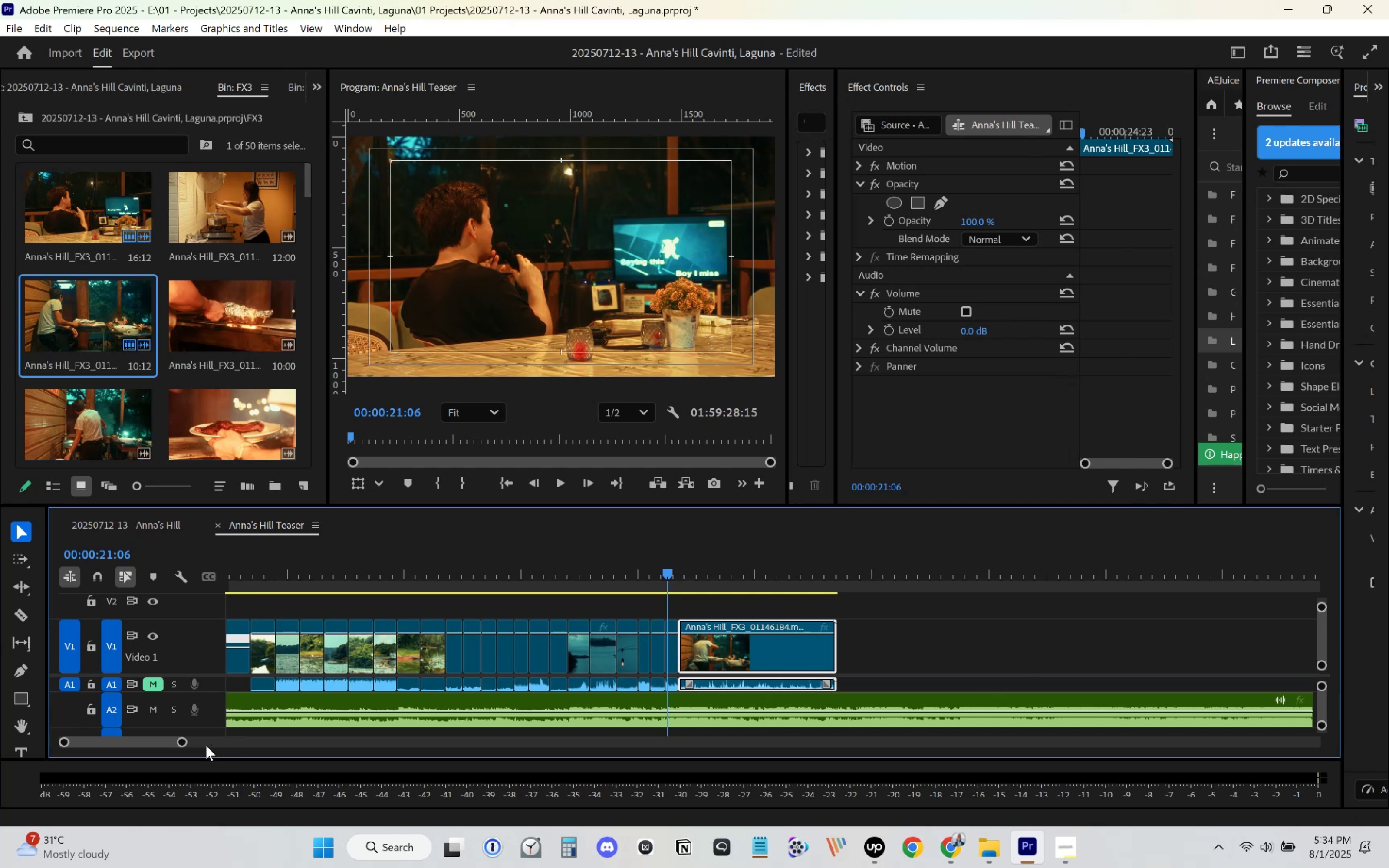 
key(Control+S)
 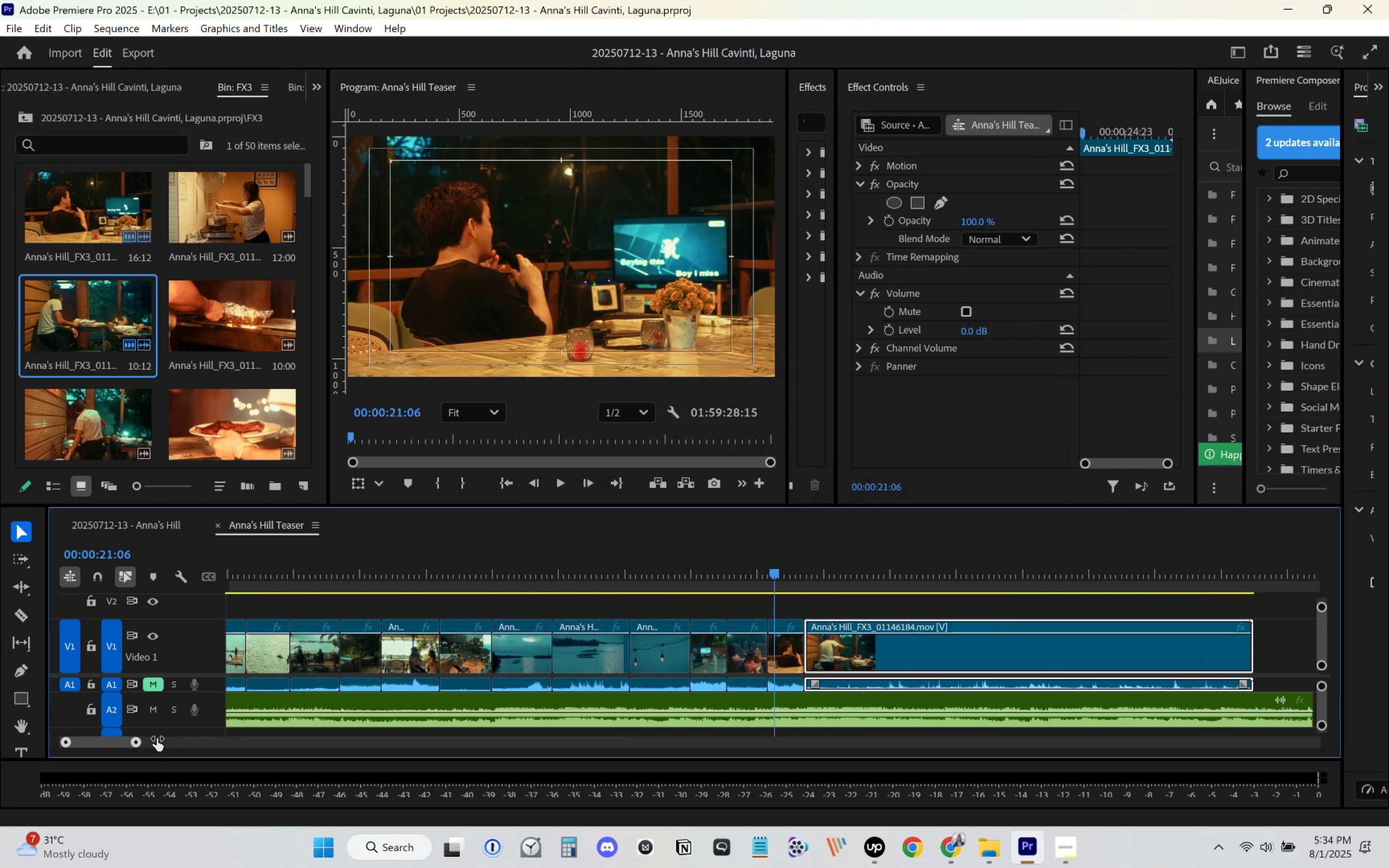 
key(Space)
 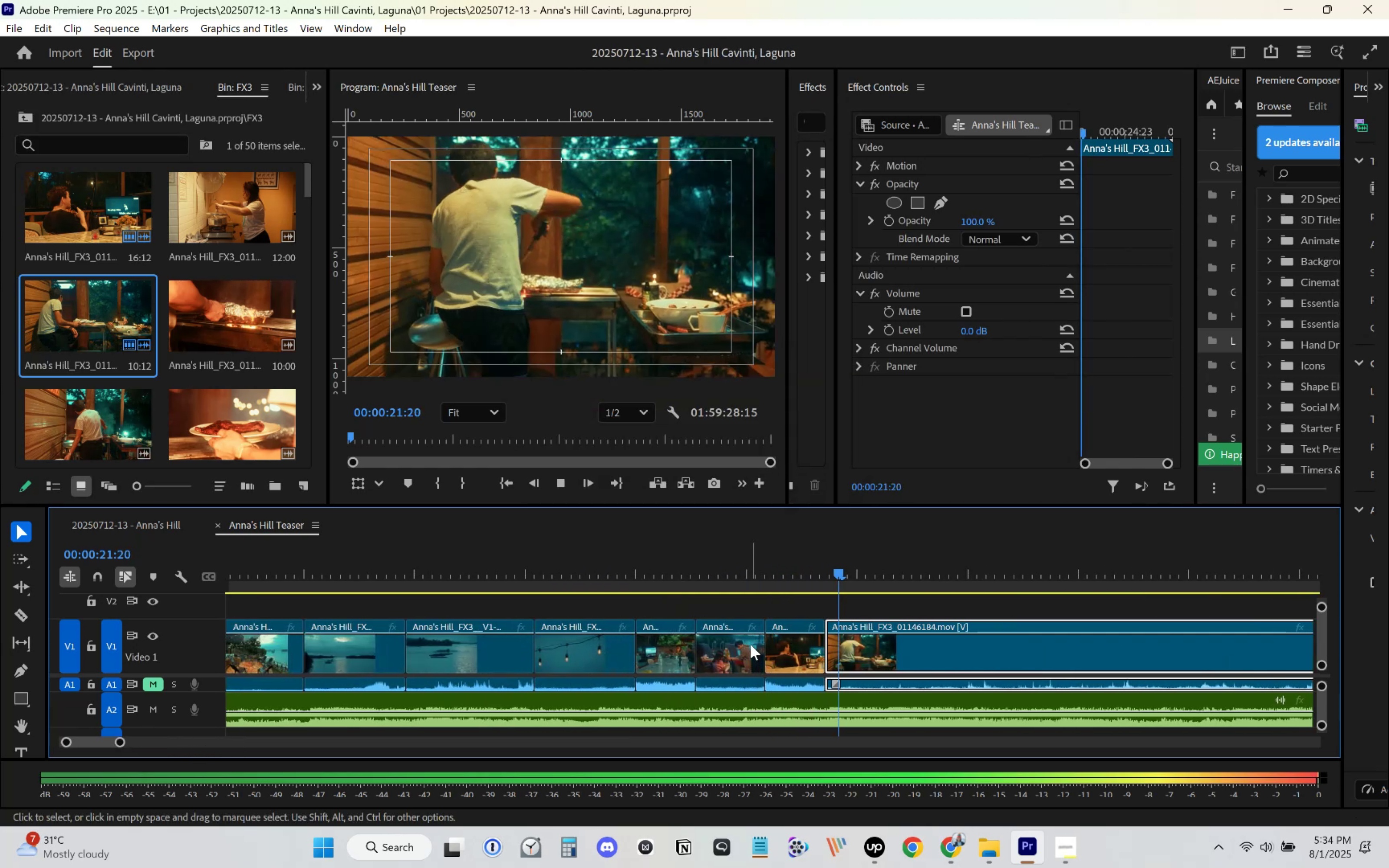 
key(Space)
 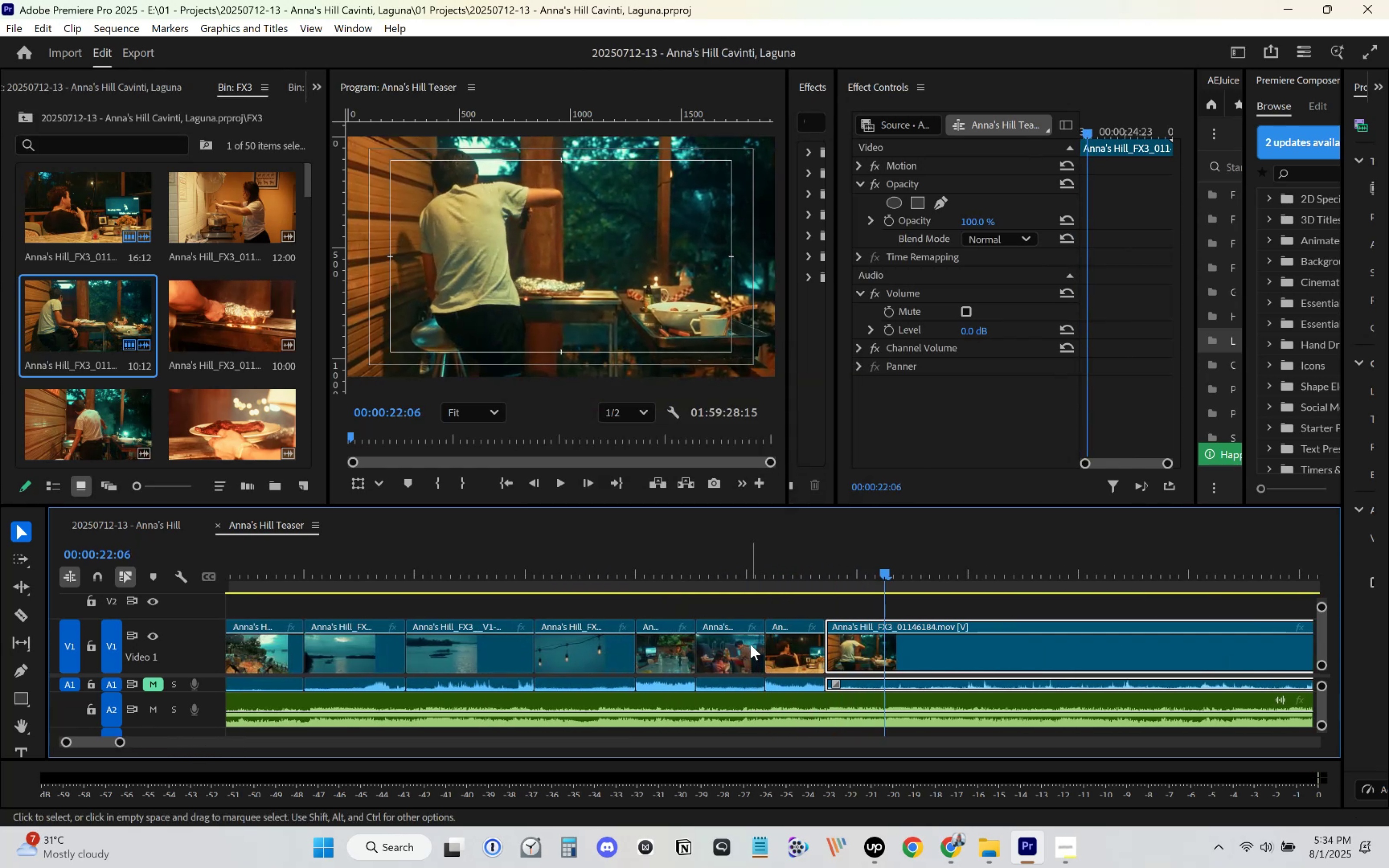 
key(Space)
 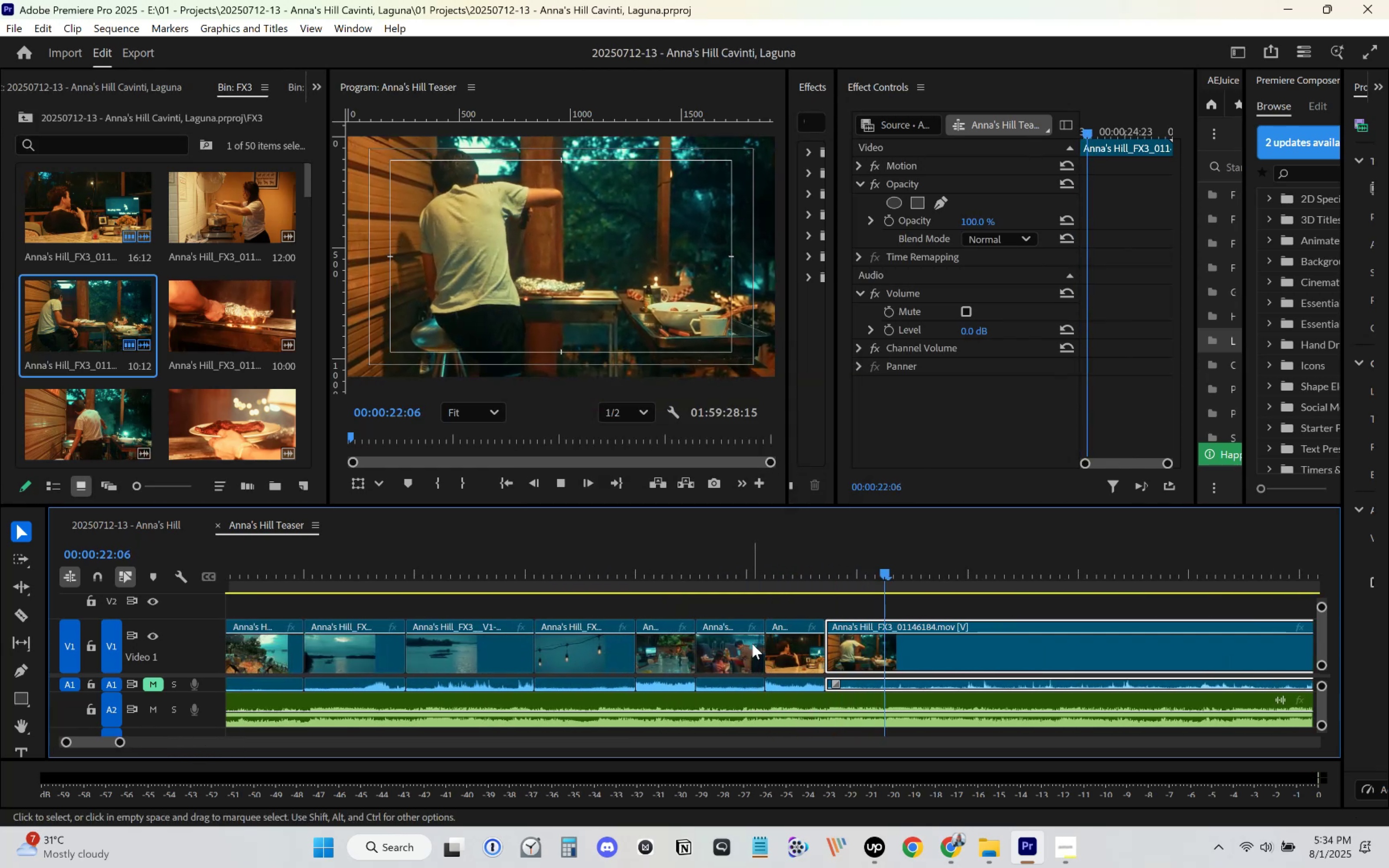 
key(Space)
 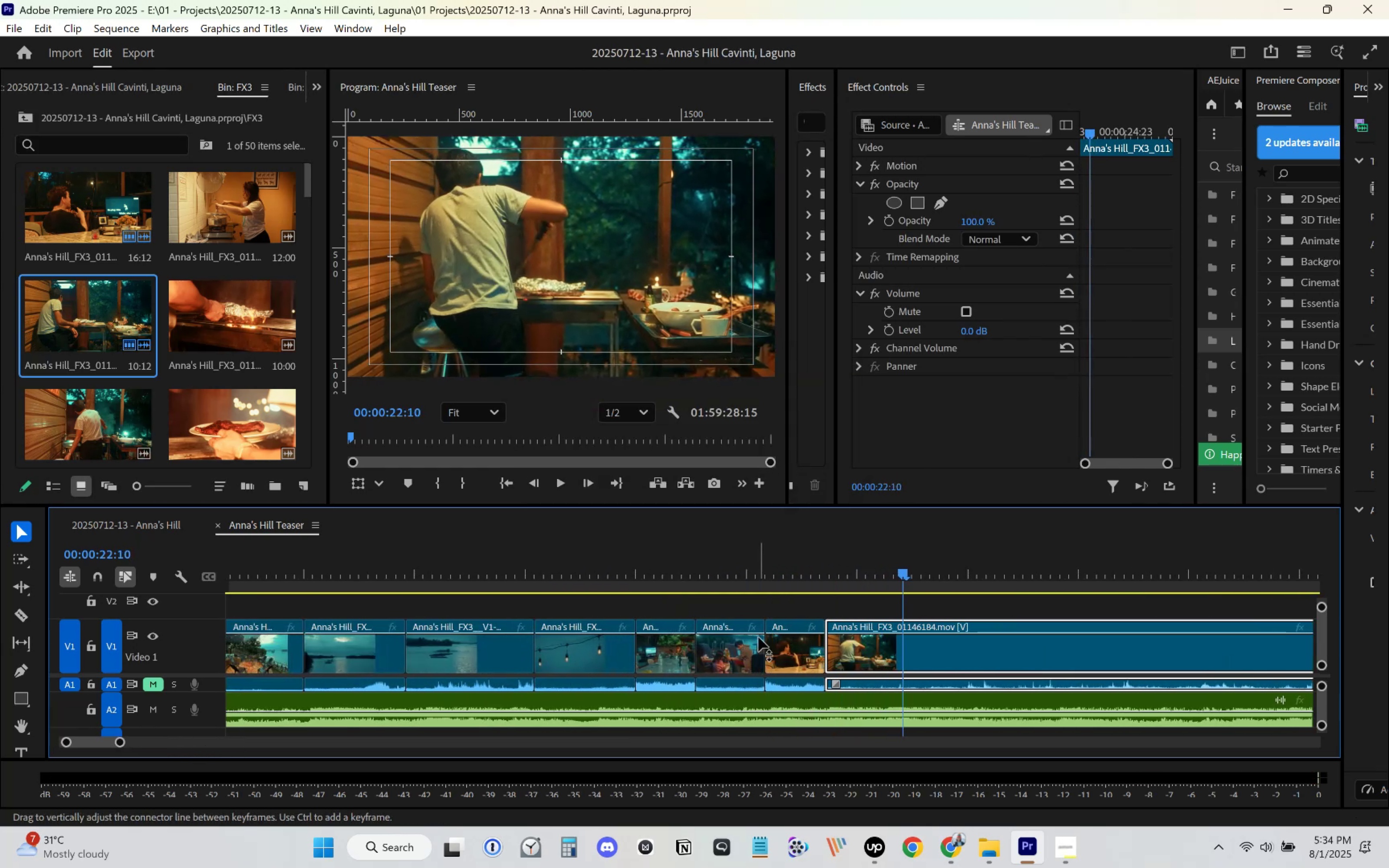 
left_click([804, 574])
 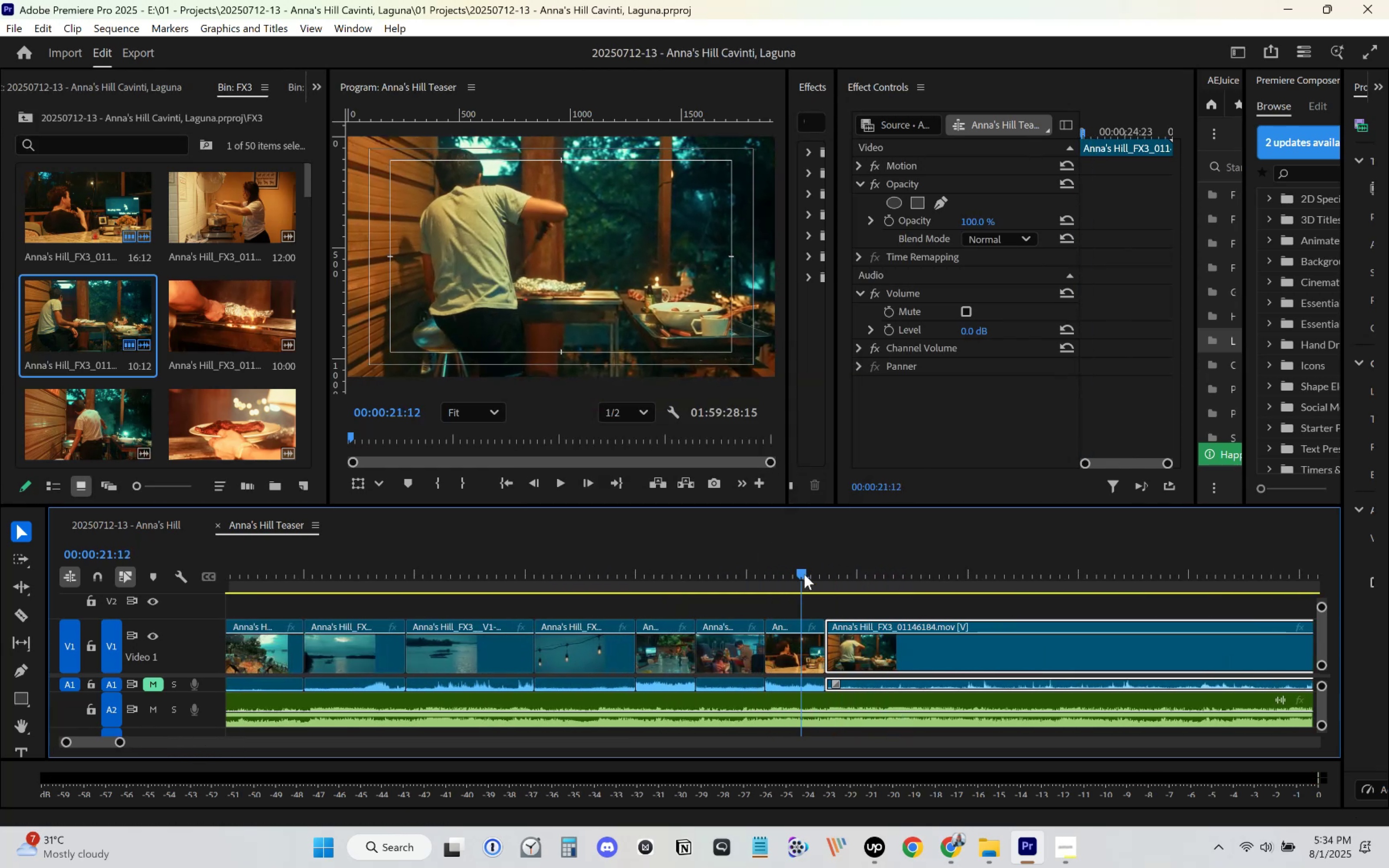 
type(  cv)
 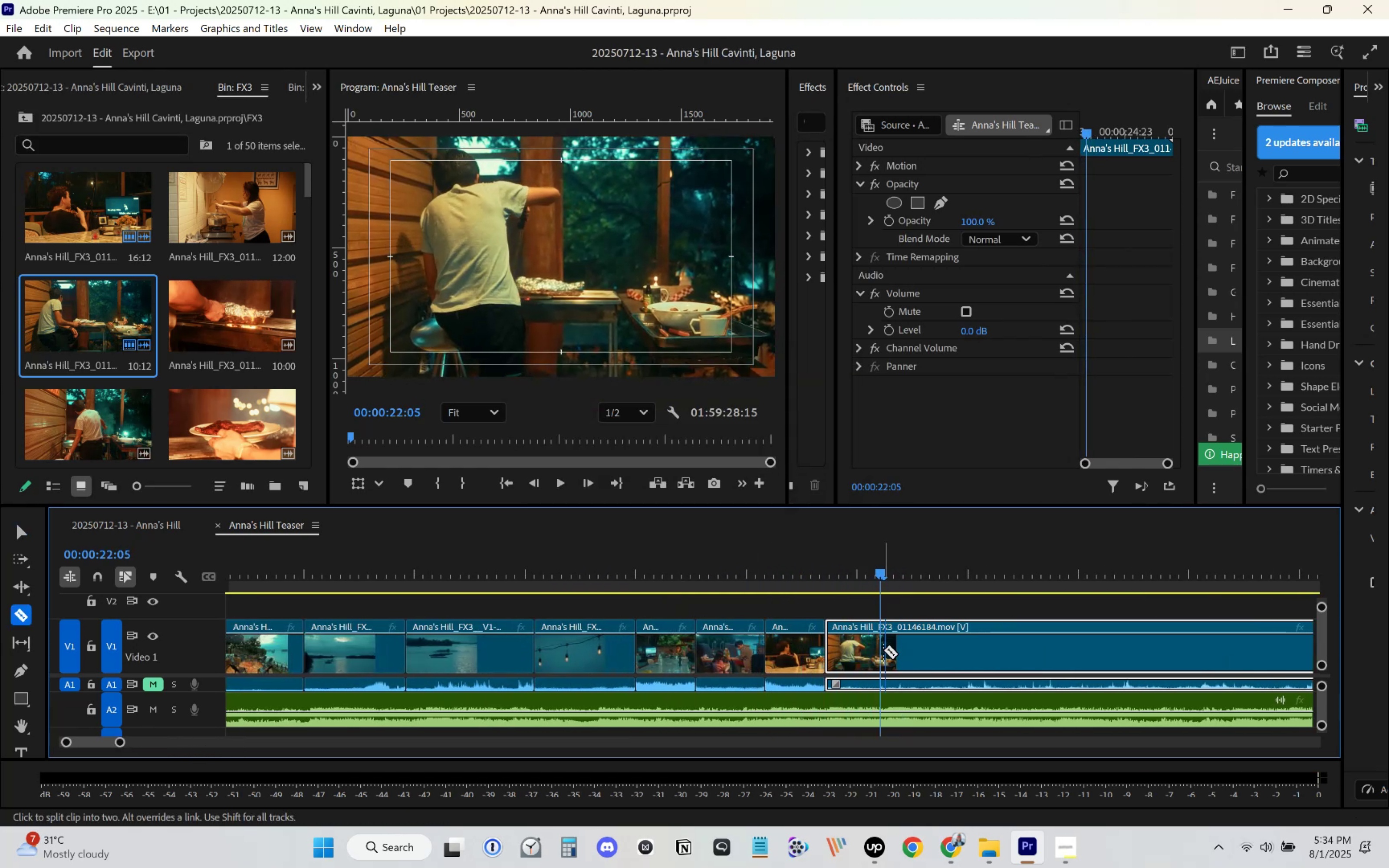 
left_click([883, 650])
 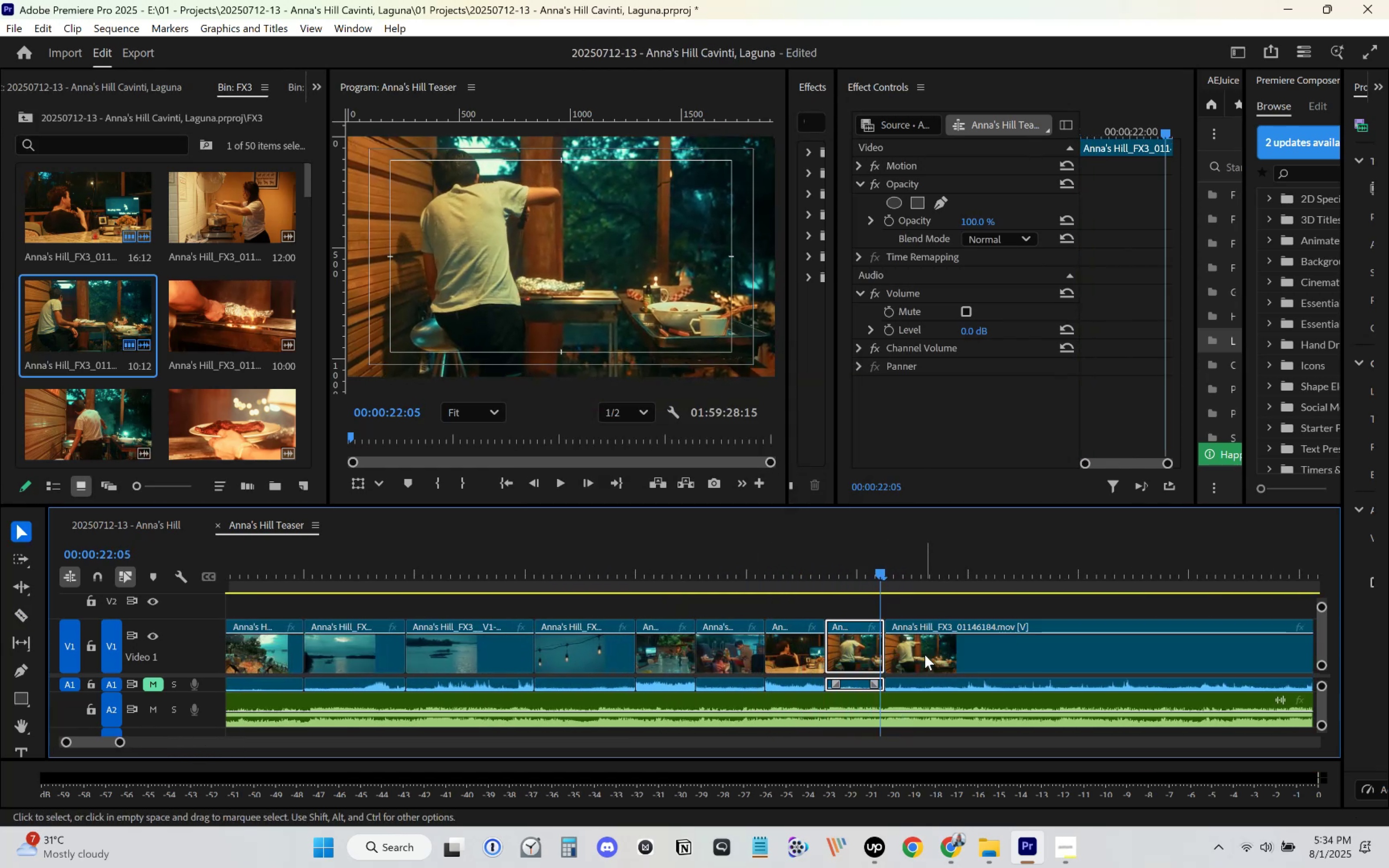 
left_click([928, 651])
 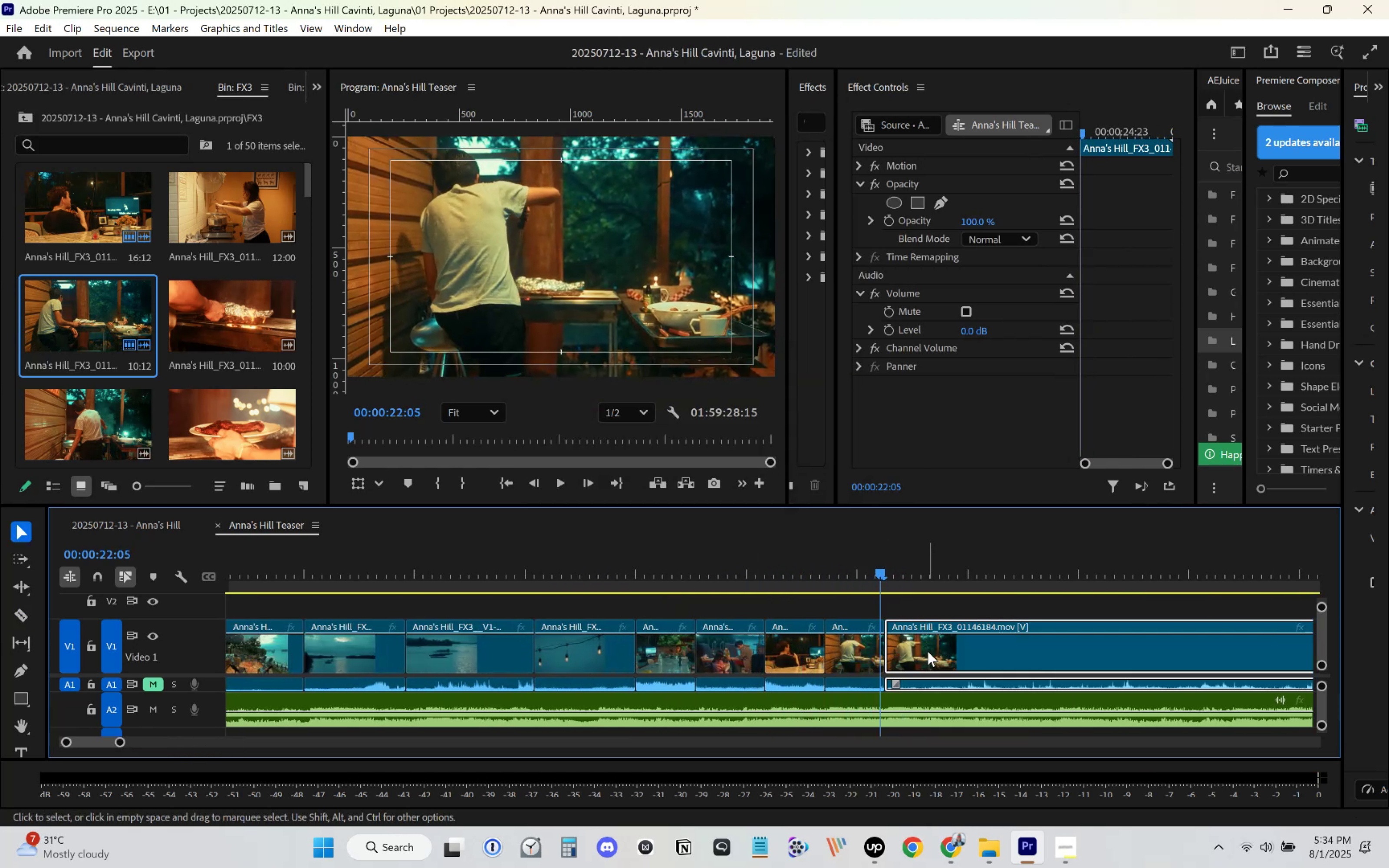 
key(Delete)
 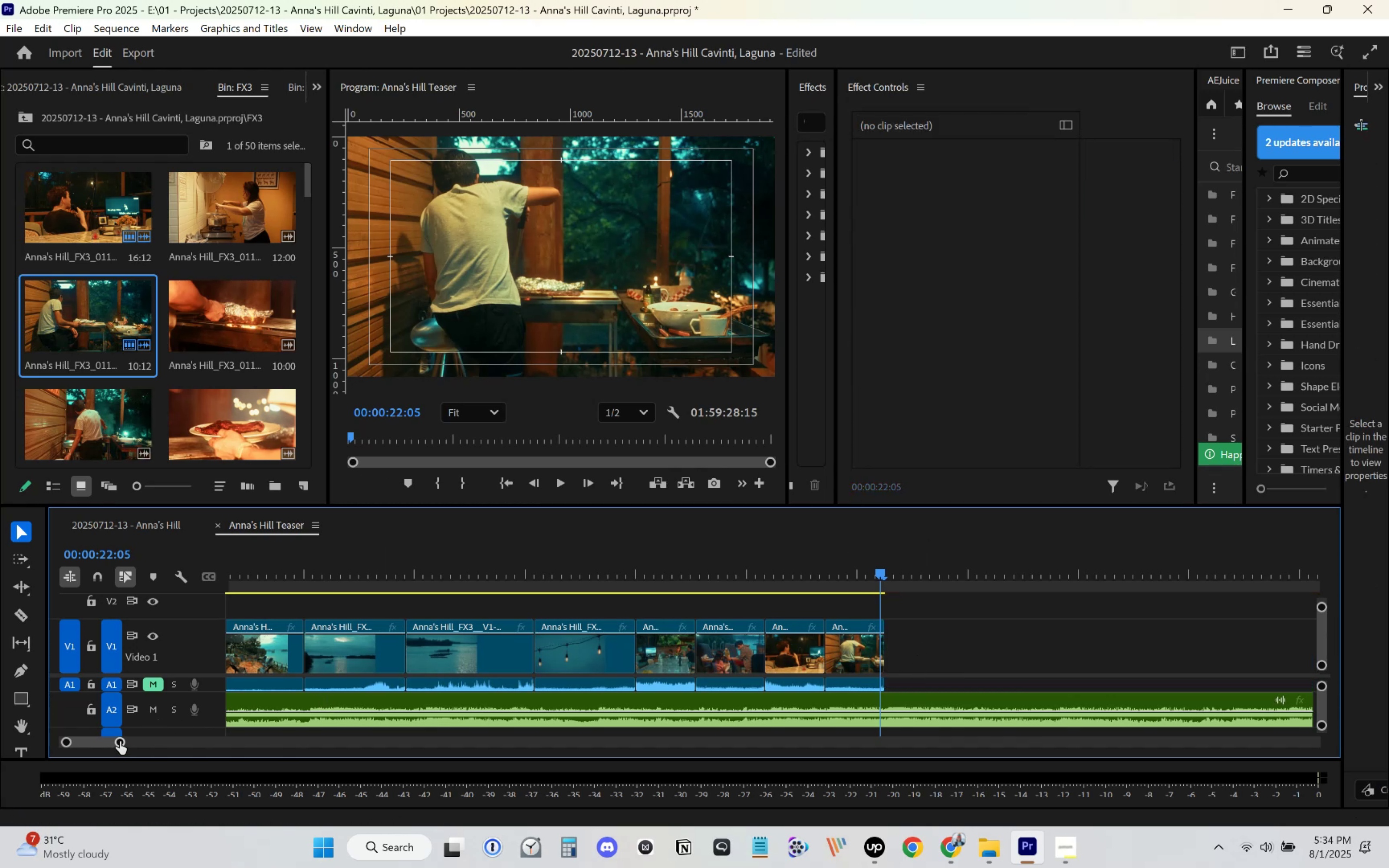 
scroll: coordinate [210, 389], scroll_direction: down, amount: 1.0
 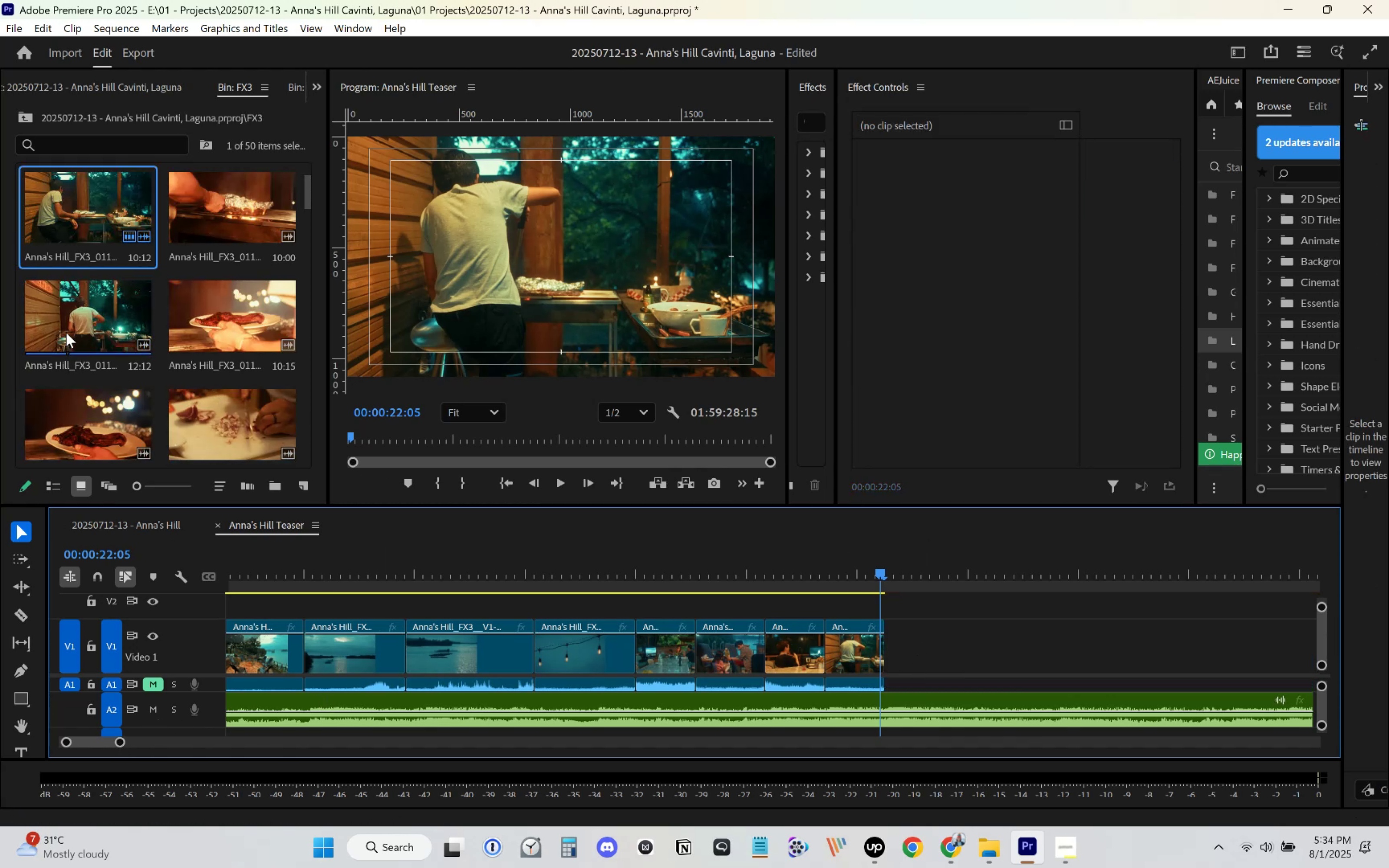 
scroll: coordinate [74, 329], scroll_direction: up, amount: 4.0
 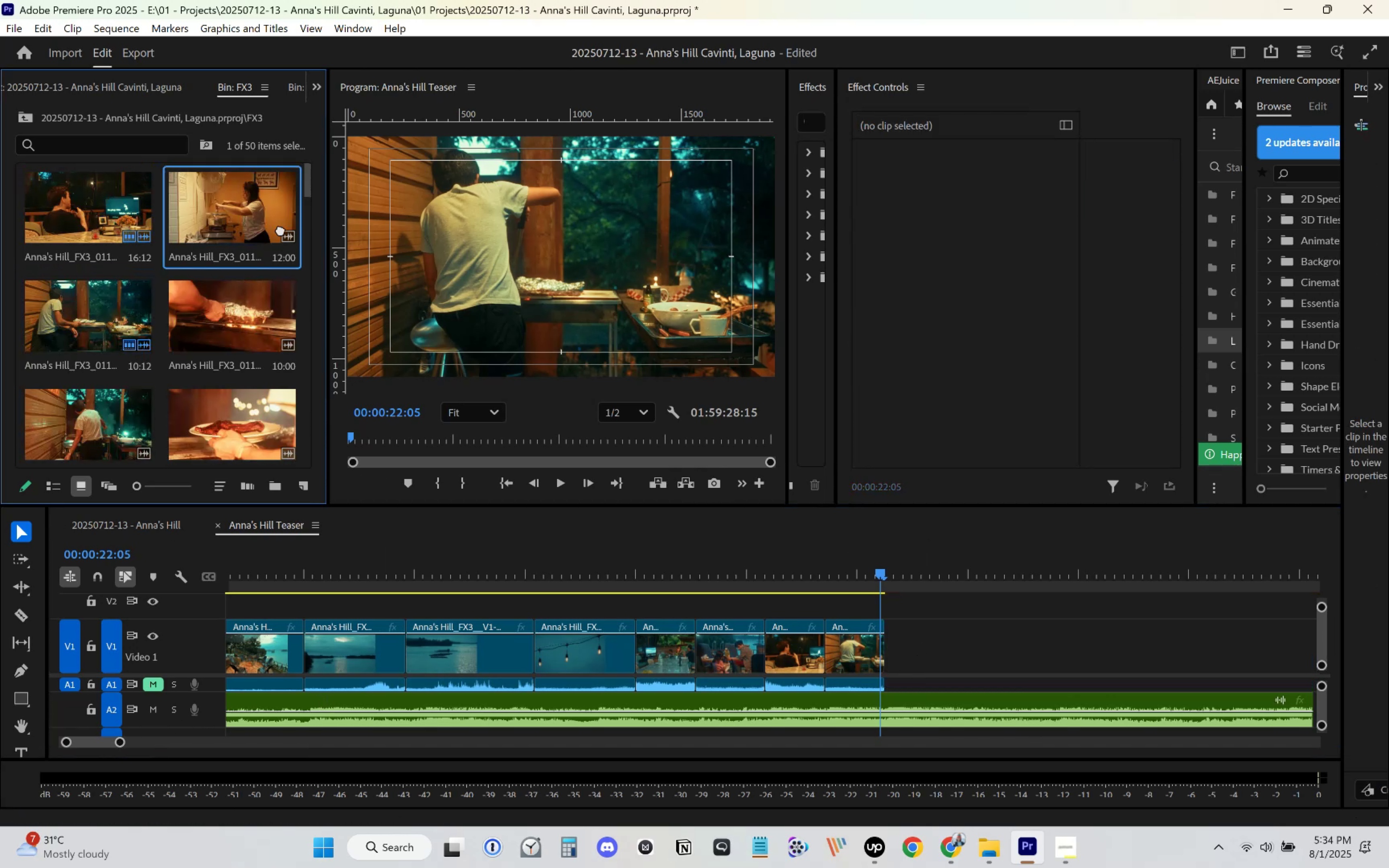 
mouse_move([882, 651])
 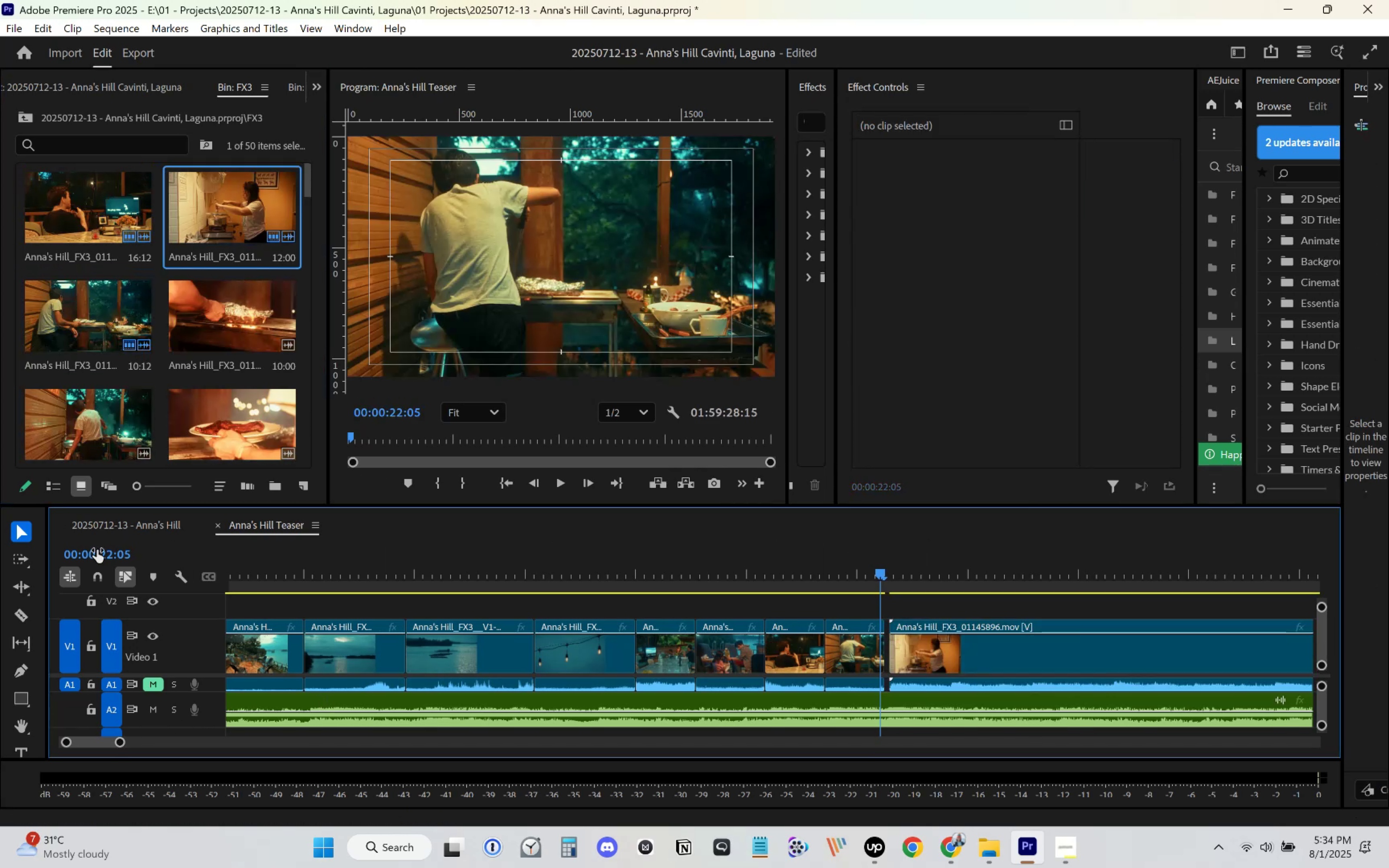 
left_click([95, 579])
 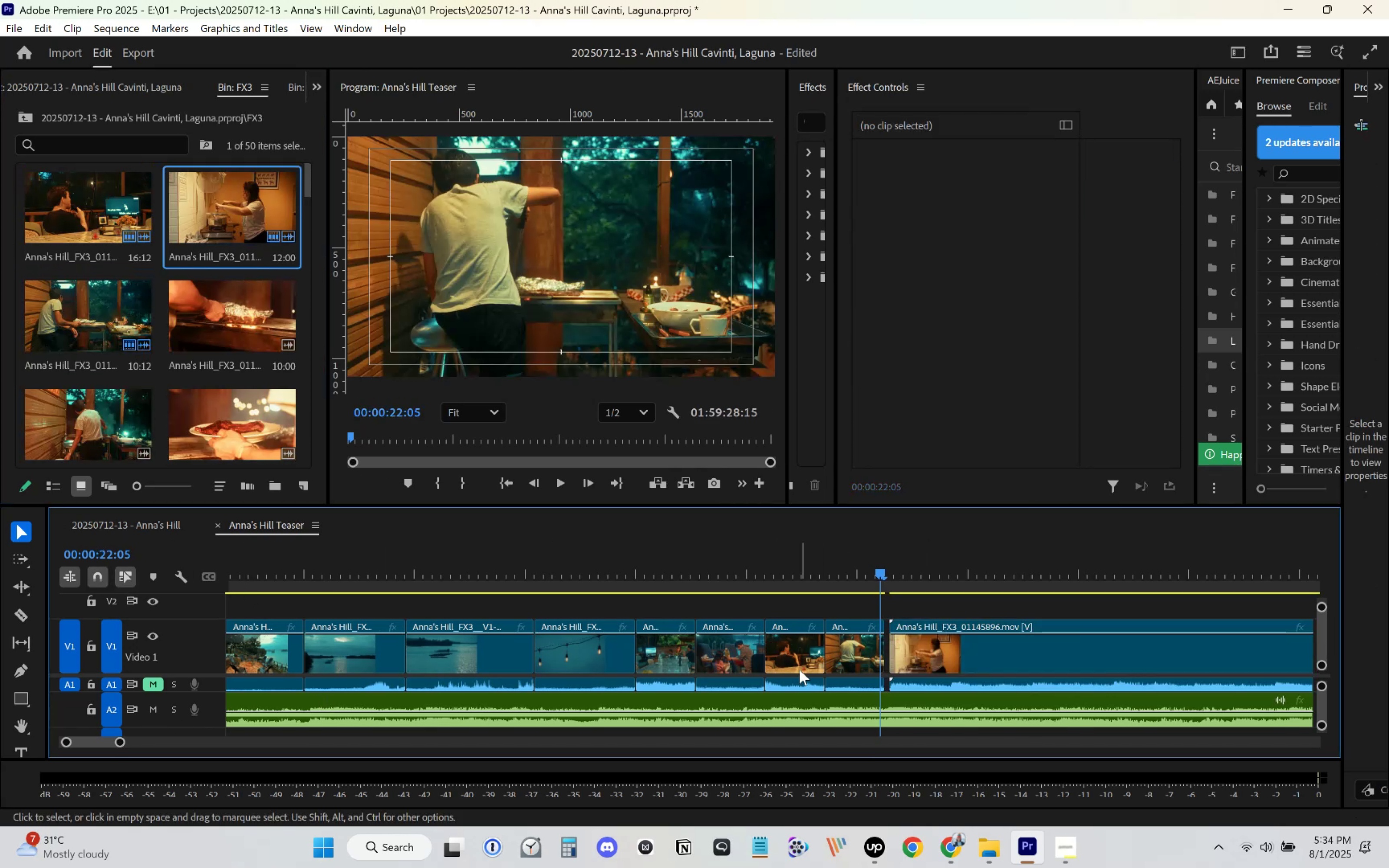 
key(V)
 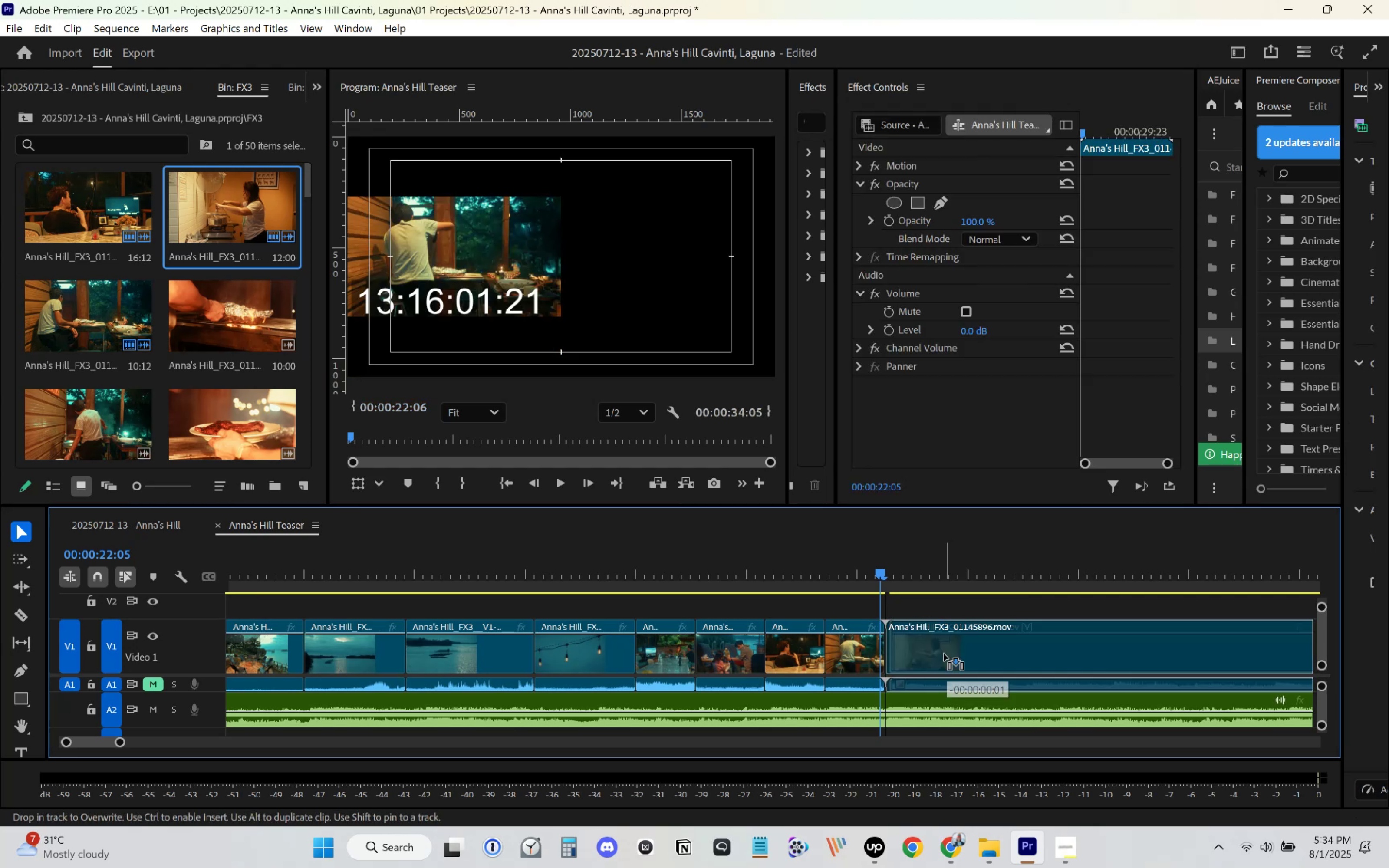 
key(Space)
 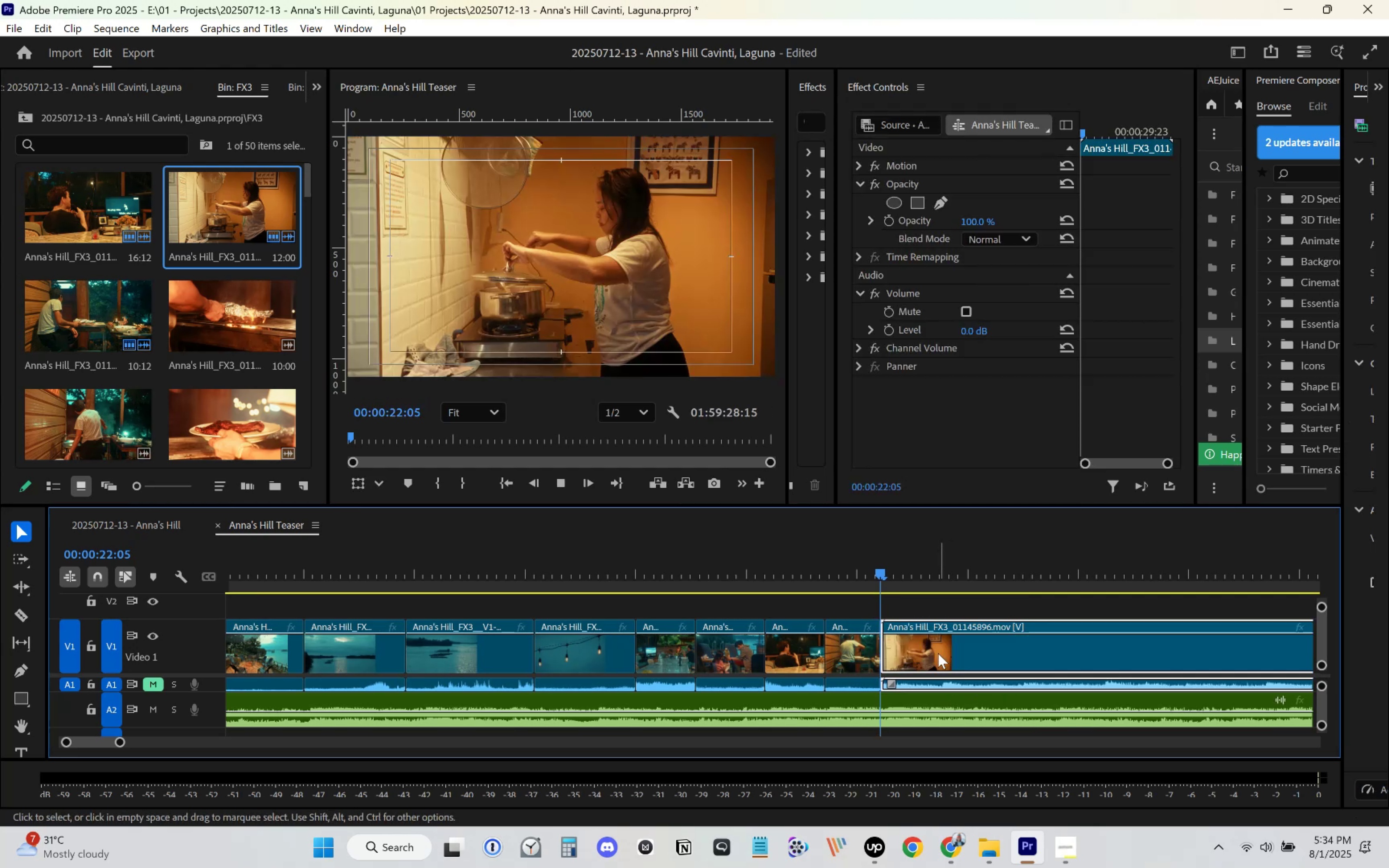 
scroll: coordinate [927, 653], scroll_direction: down, amount: 6.0
 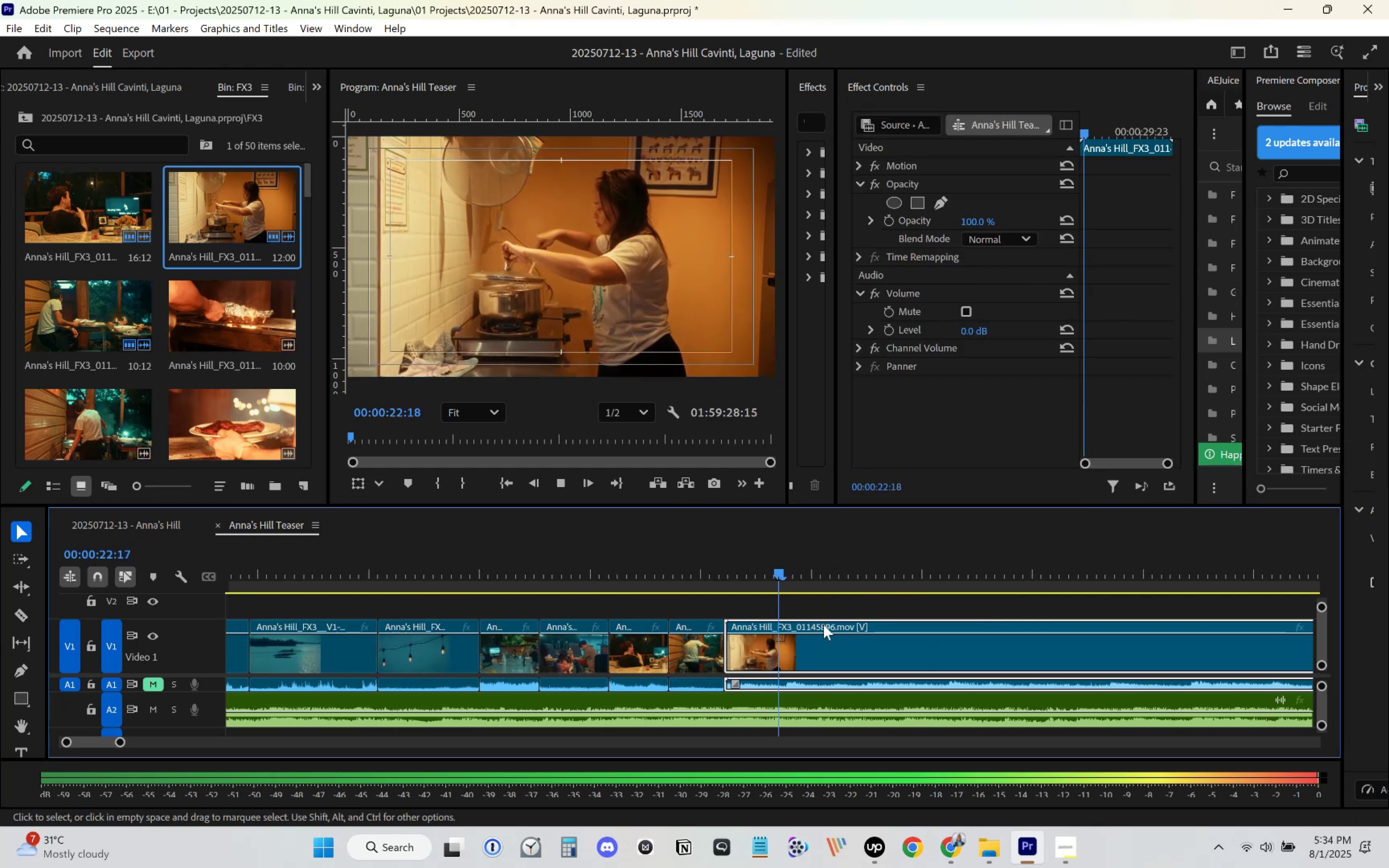 
key(Space)
 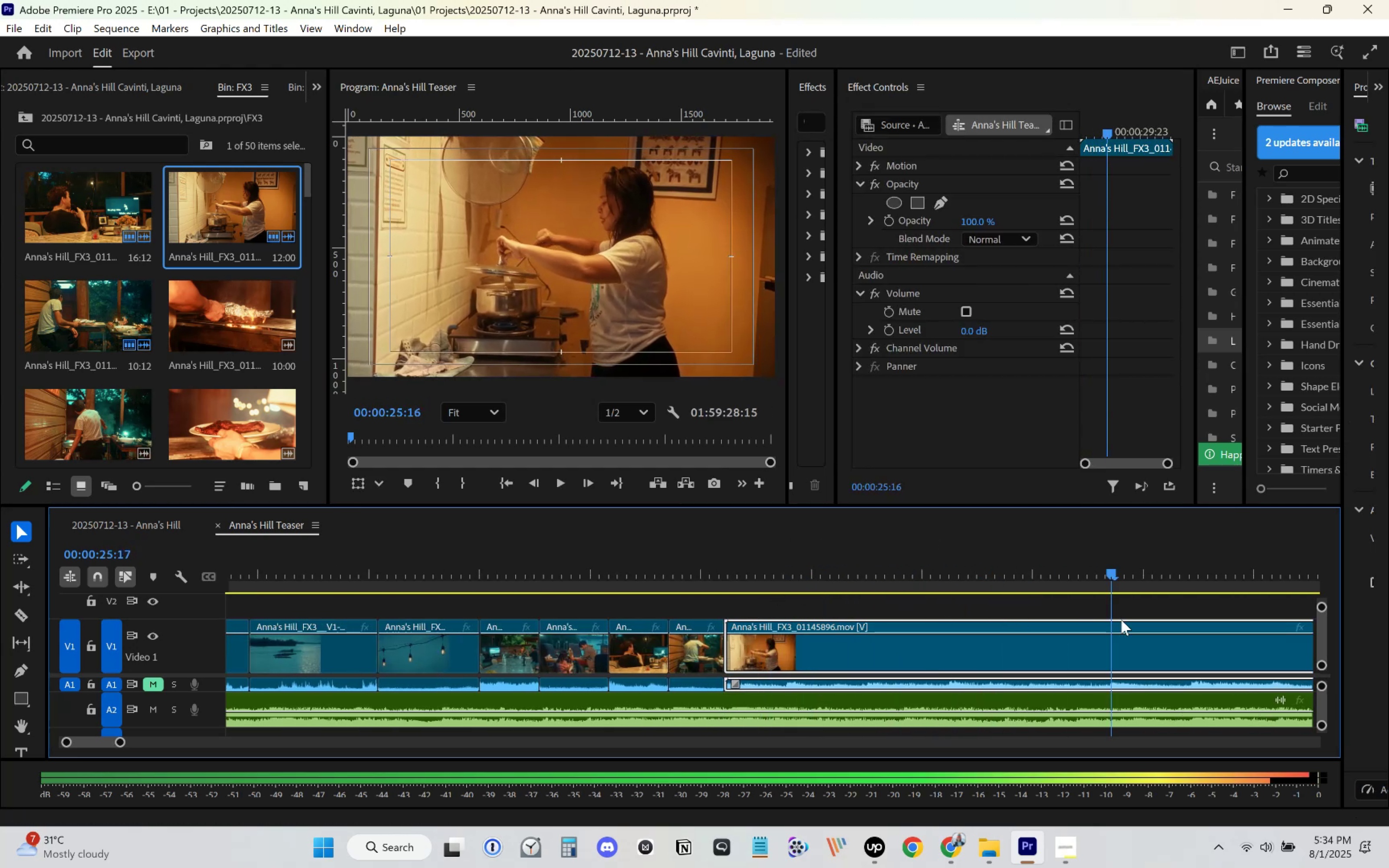 
scroll: coordinate [848, 648], scroll_direction: down, amount: 21.0
 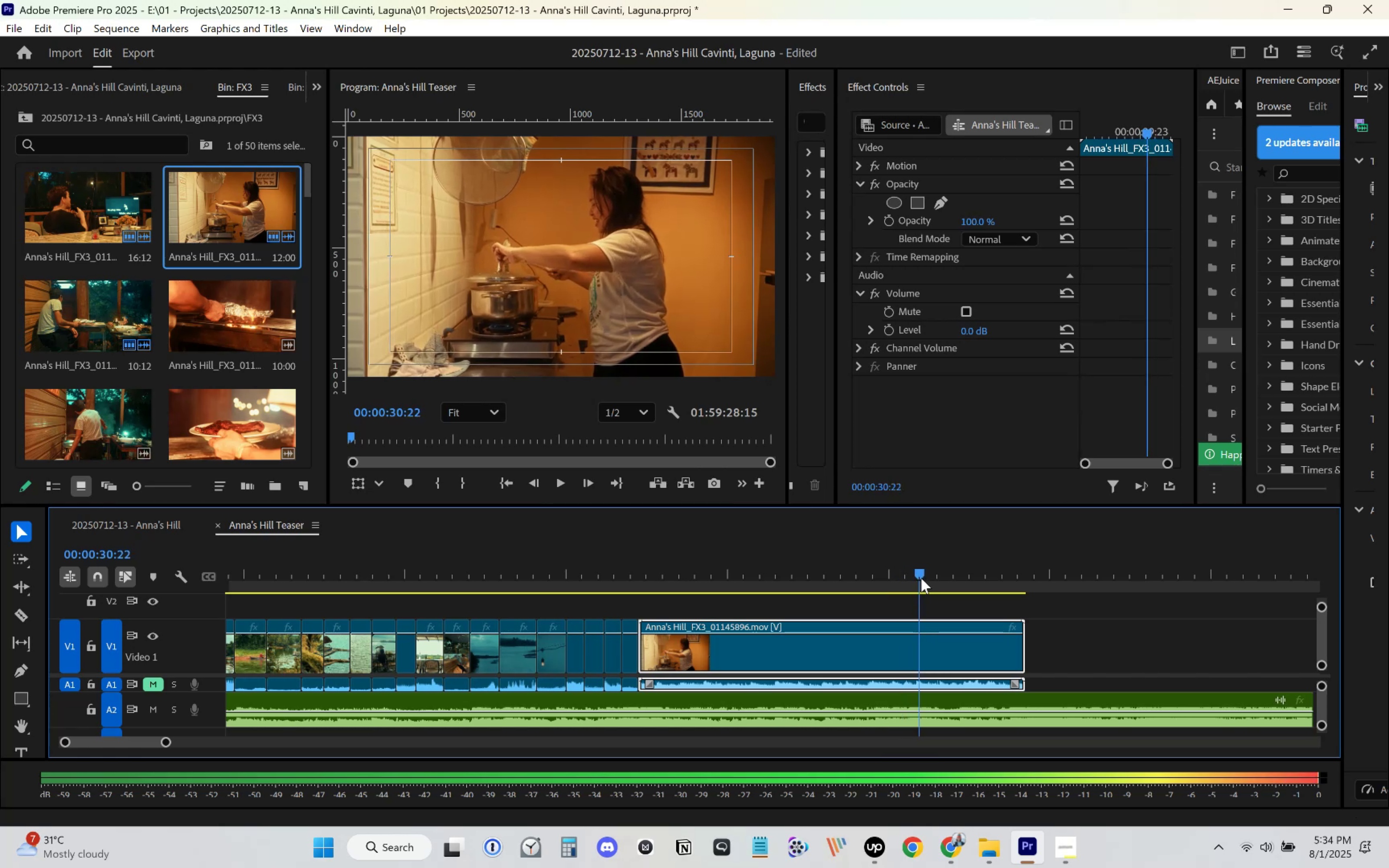 
wait(10.31)
 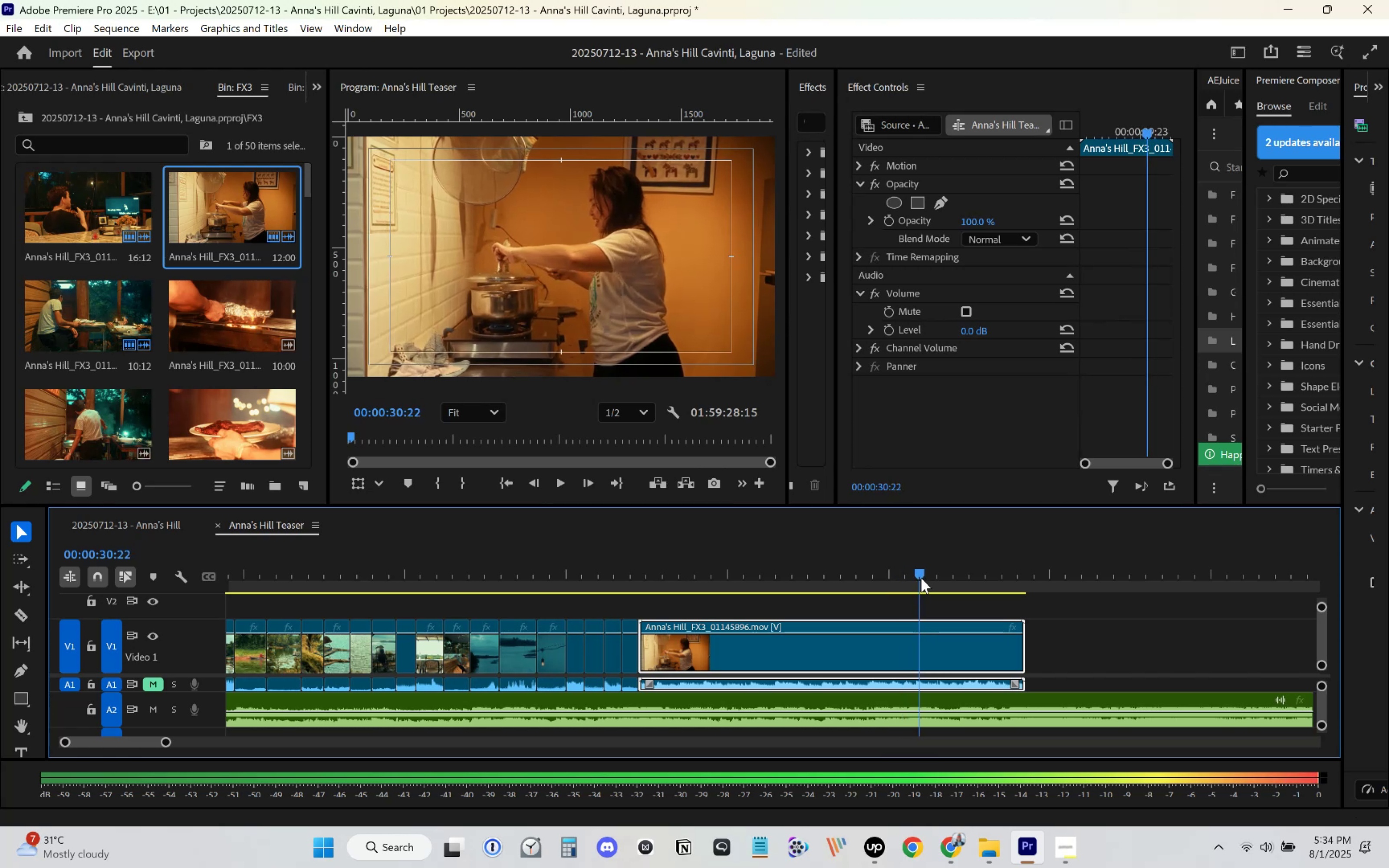 
key(Space)
 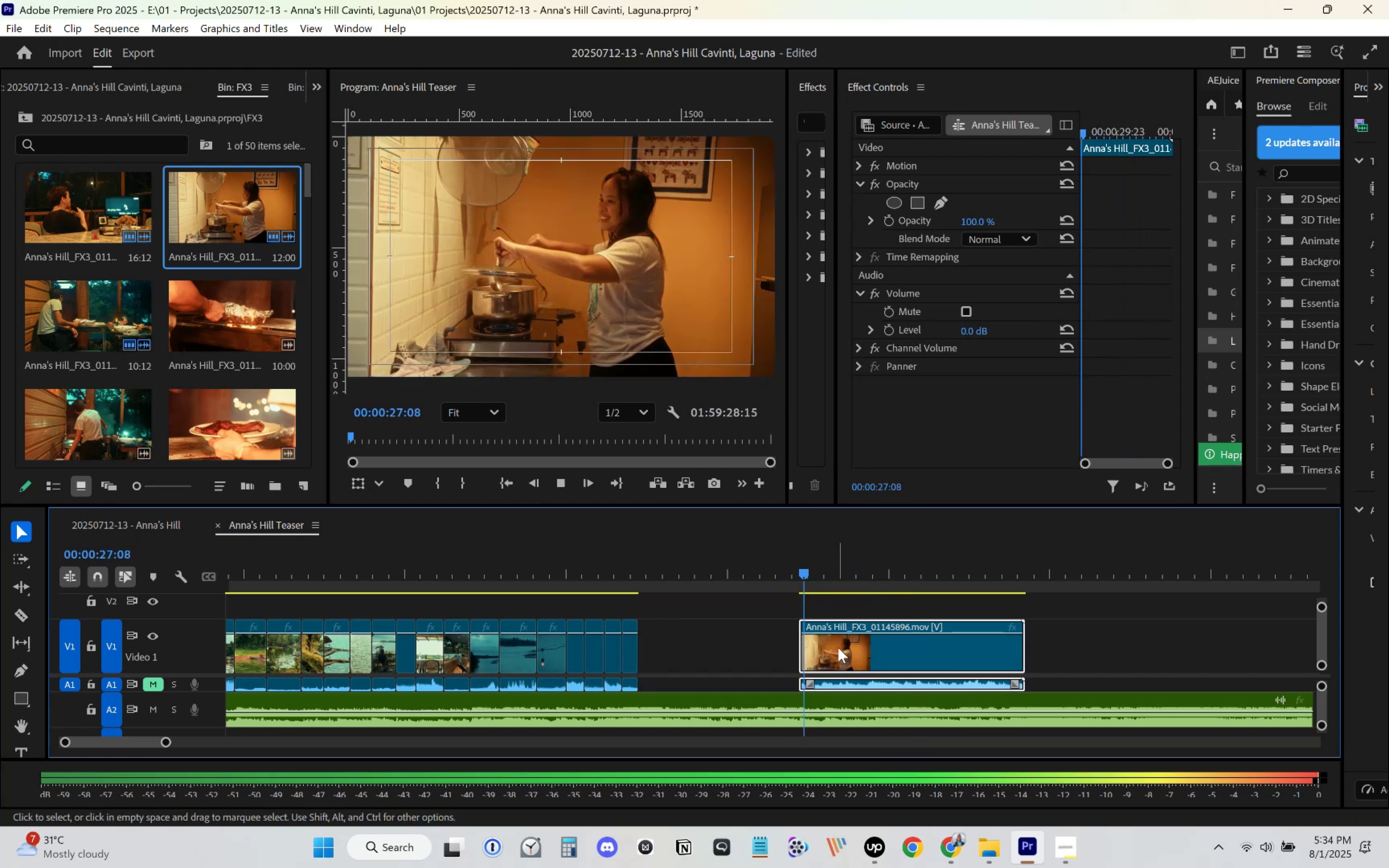 
key(Space)
 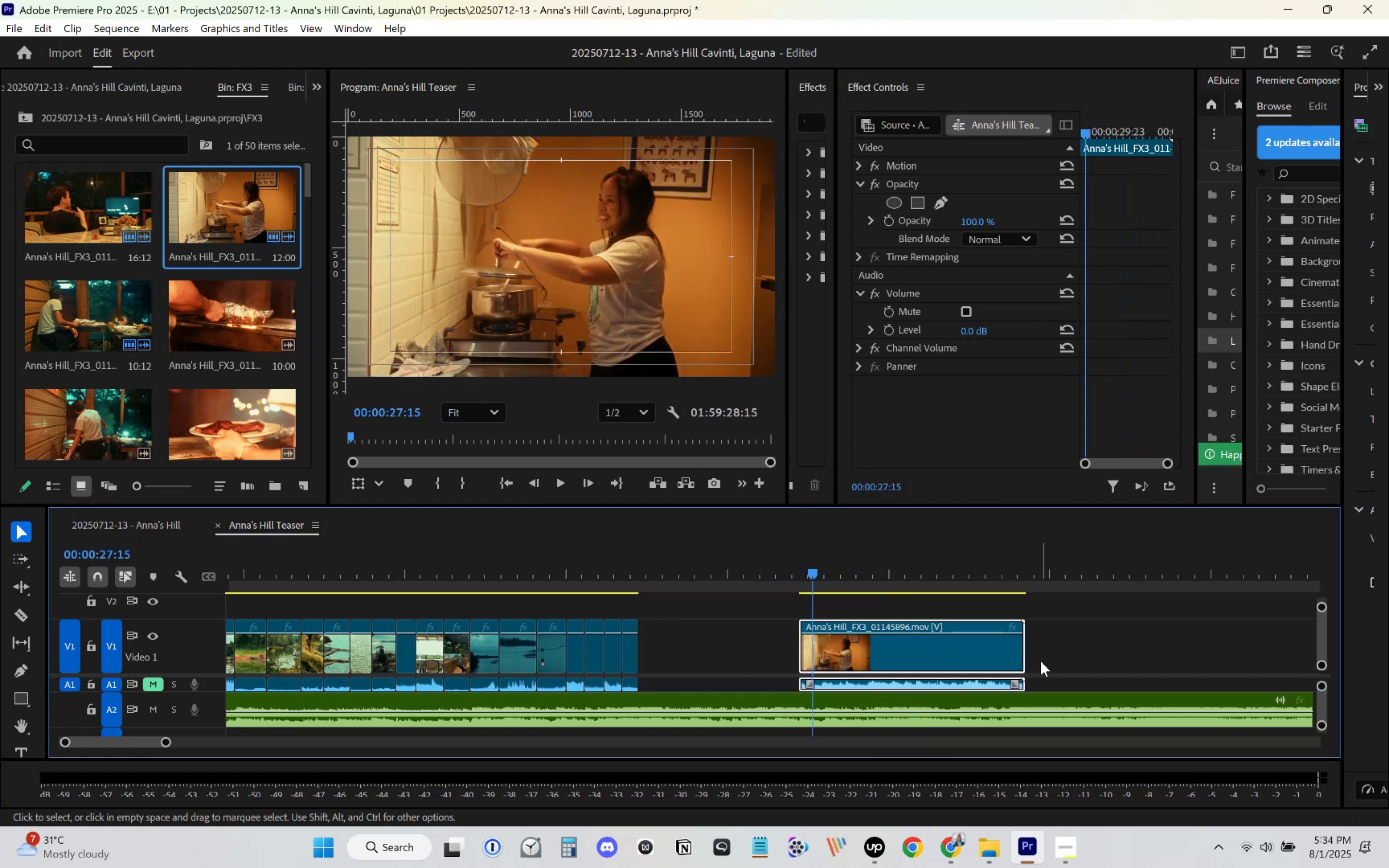 
key(Space)
 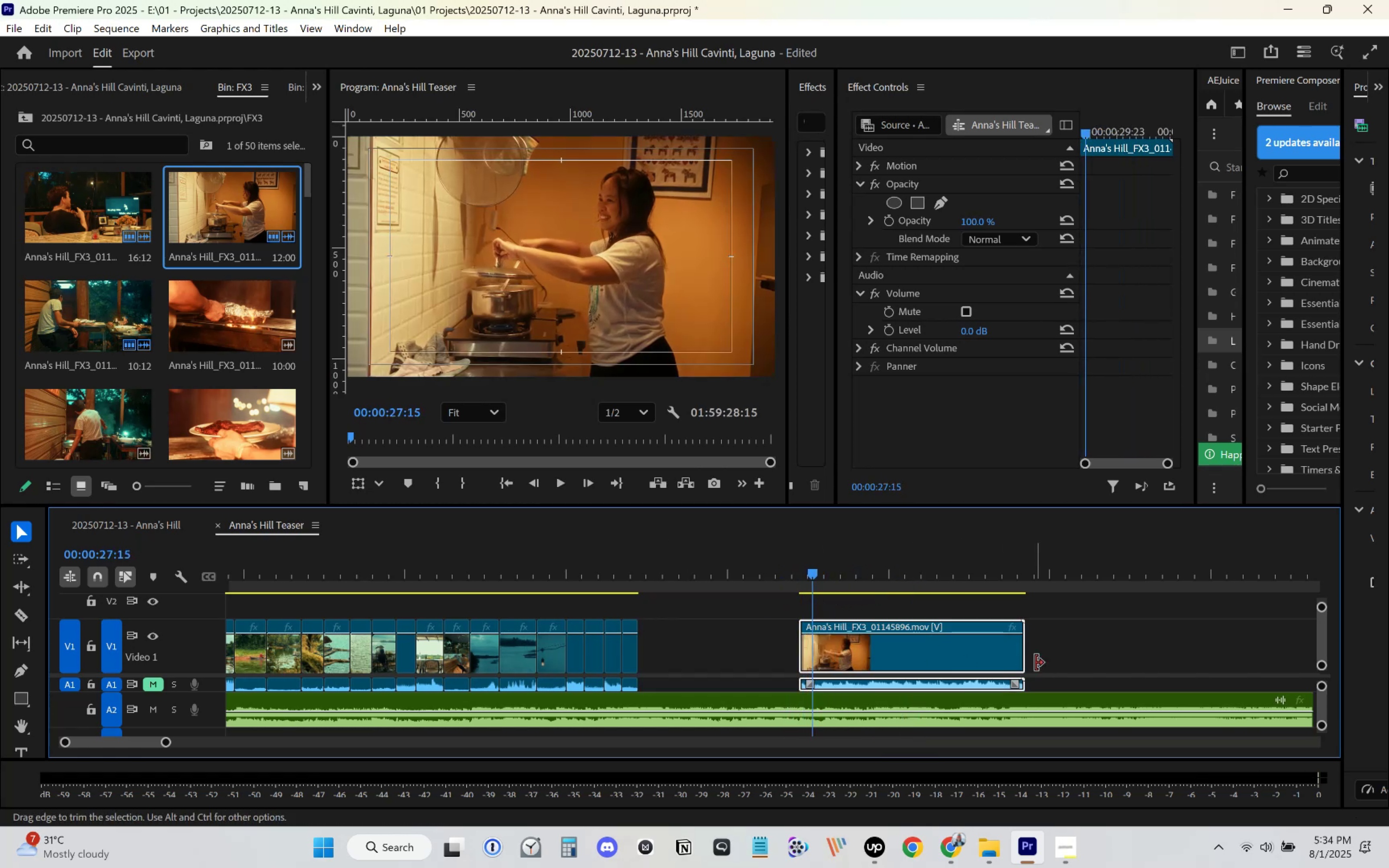 
key(Space)
 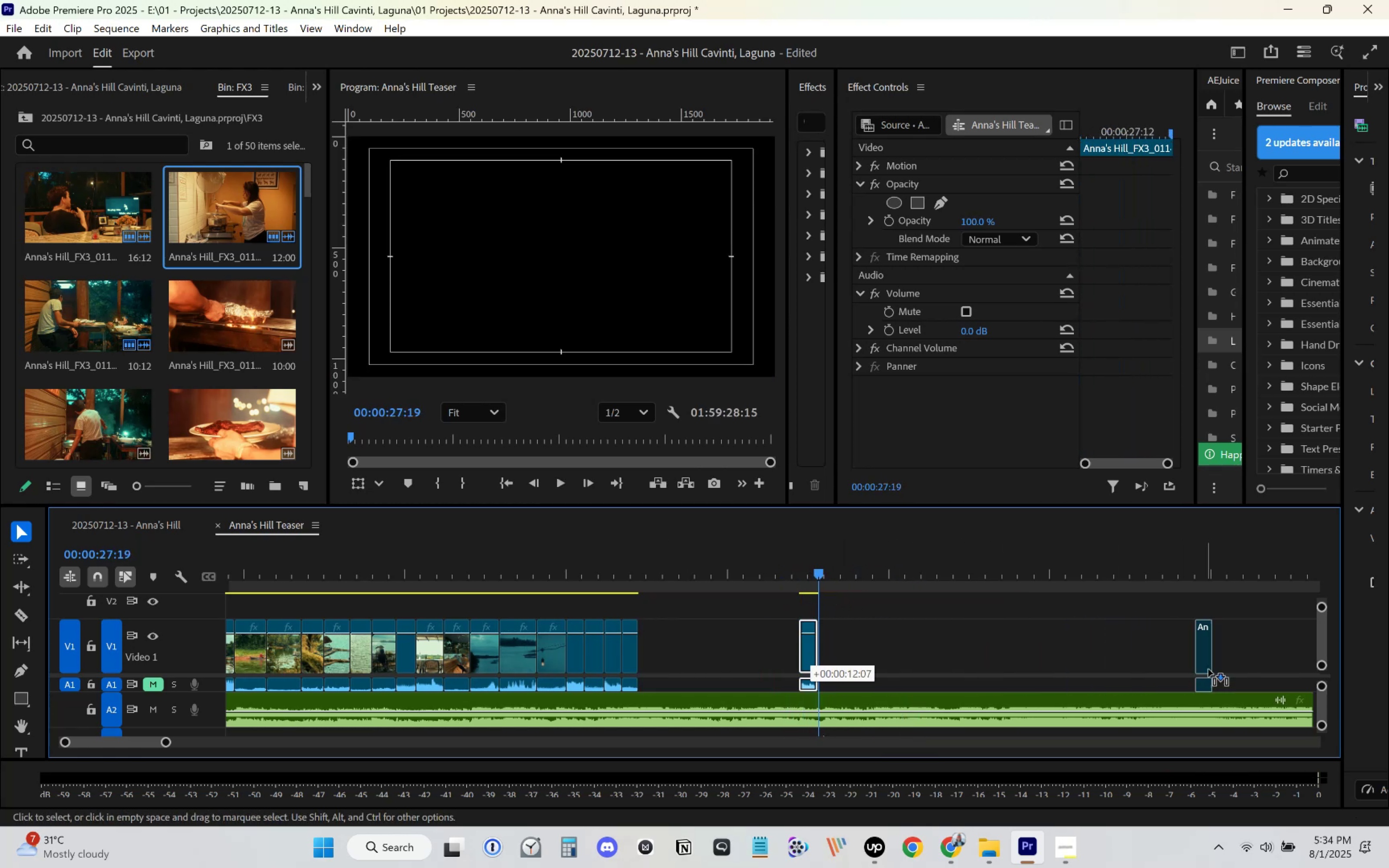 
scroll: coordinate [198, 388], scroll_direction: down, amount: 2.0
 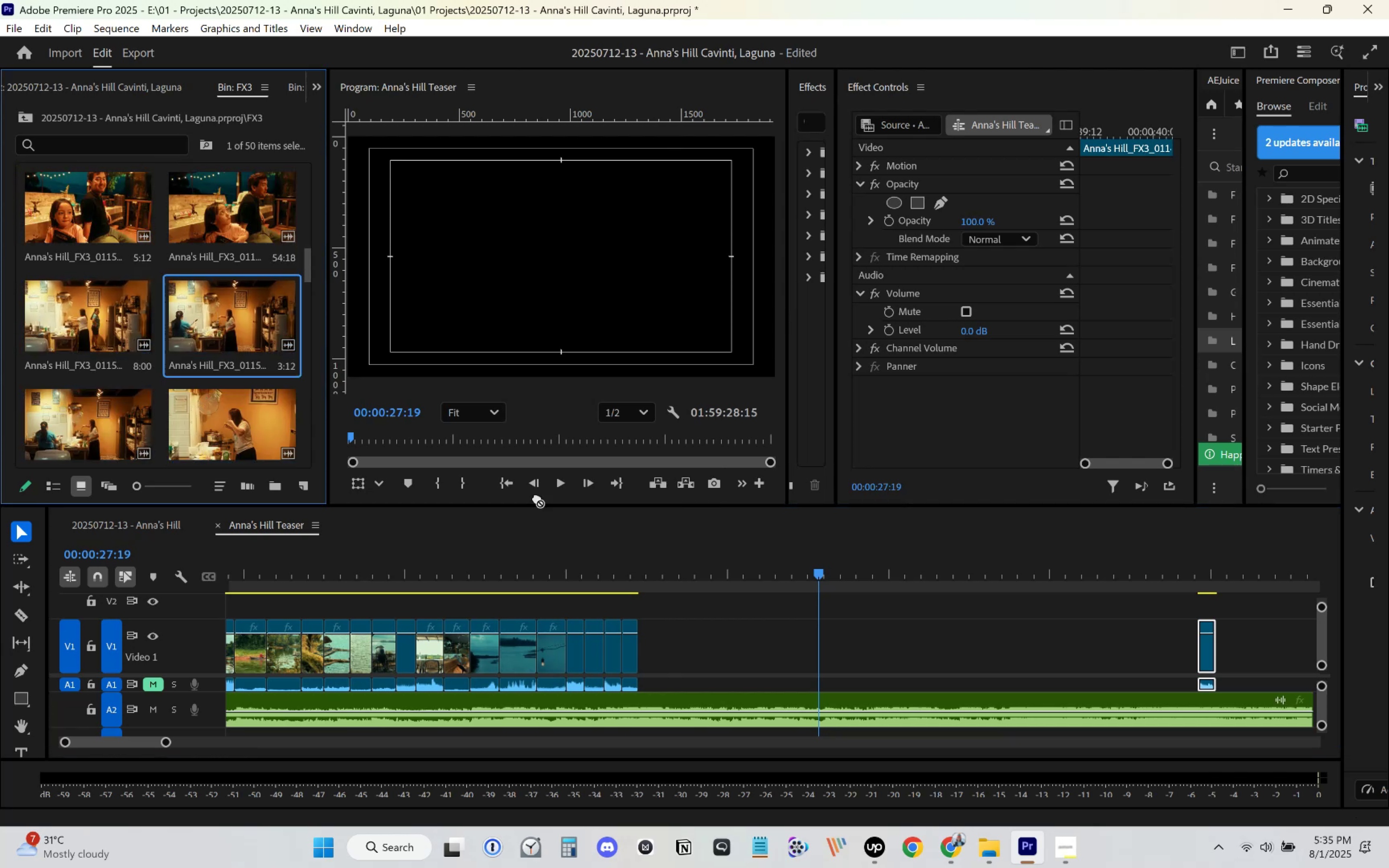 
wait(5.51)
 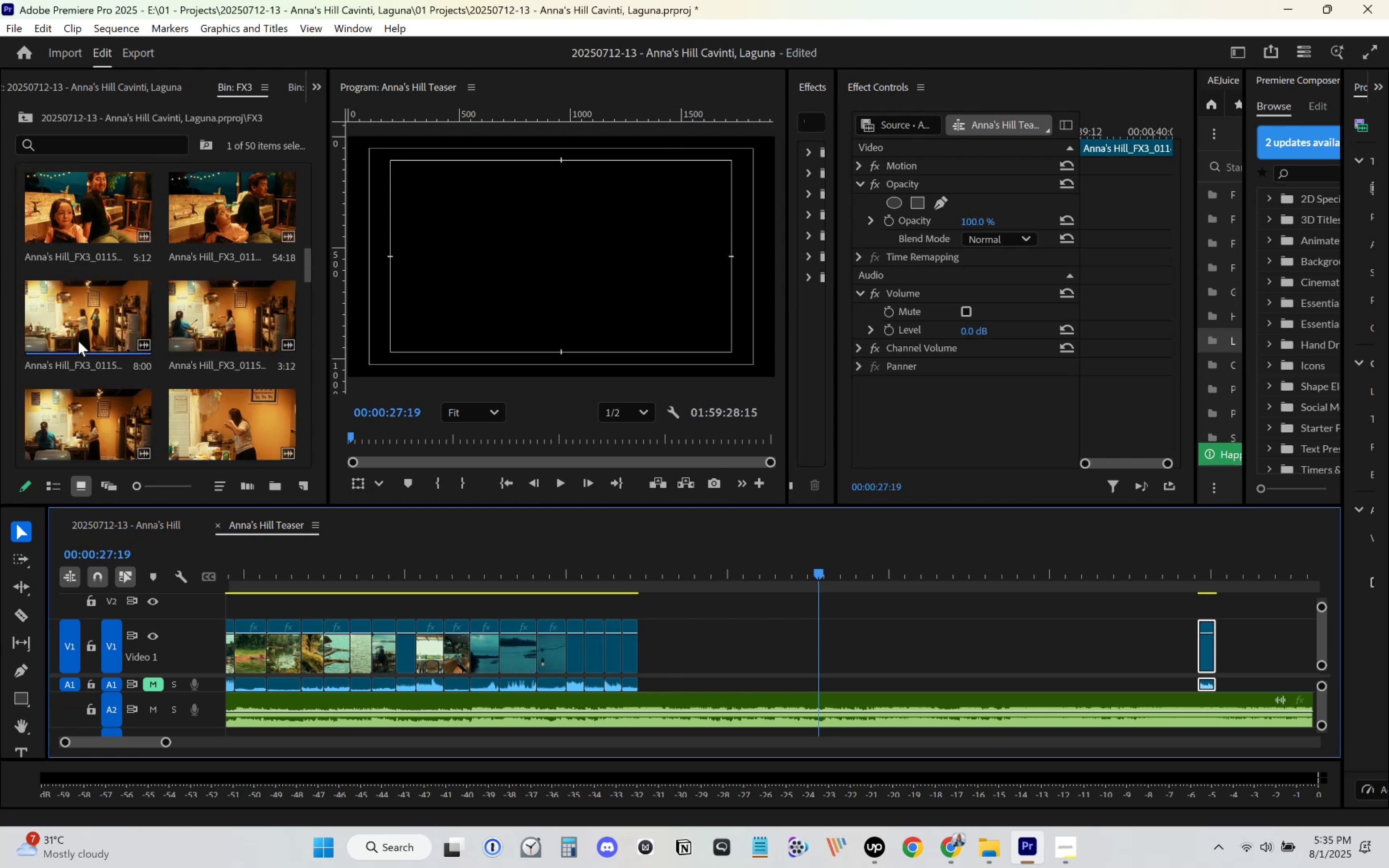 
left_click([624, 569])
 